 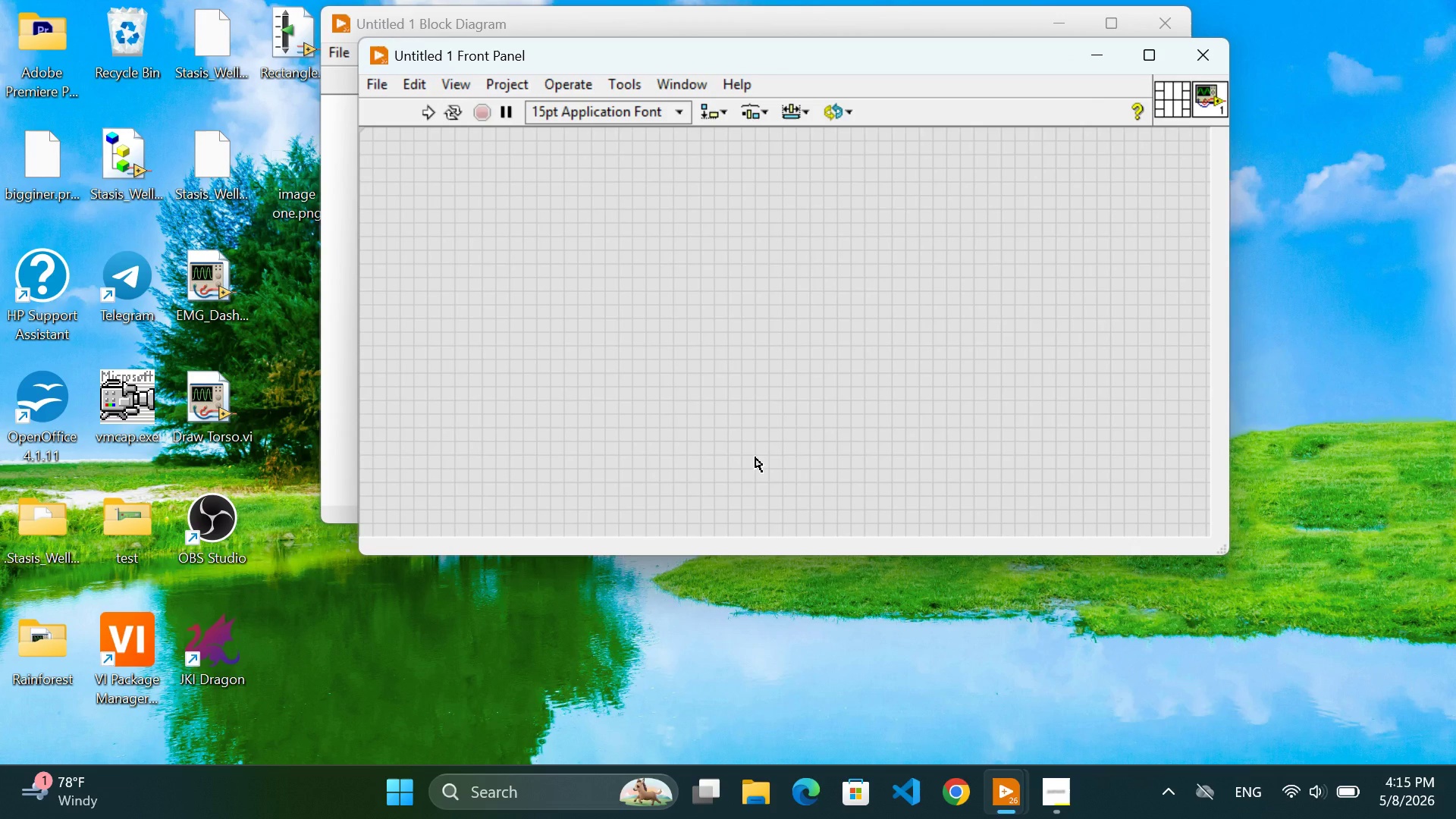 
left_click([766, 365])
 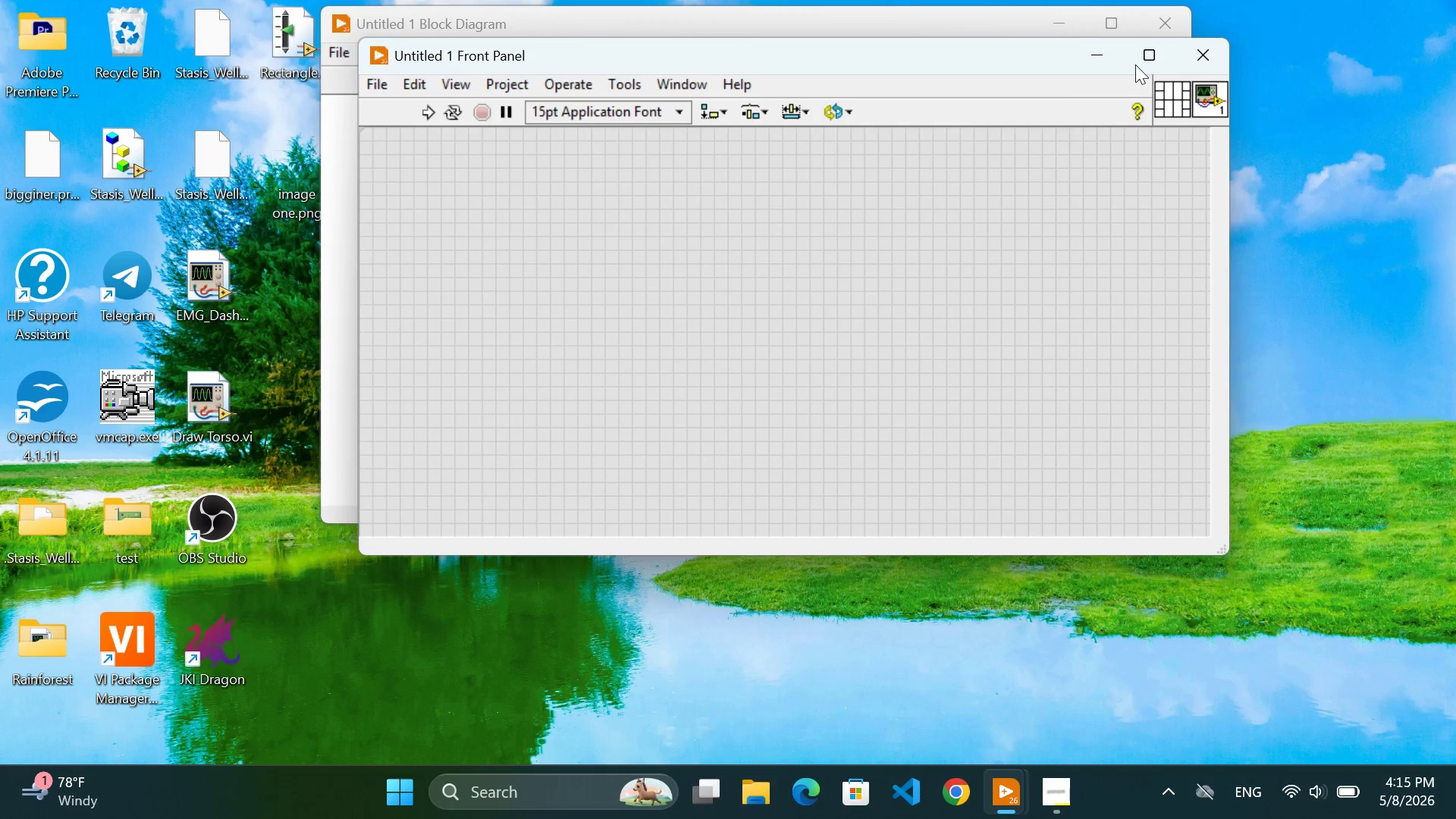 
left_click([1137, 60])
 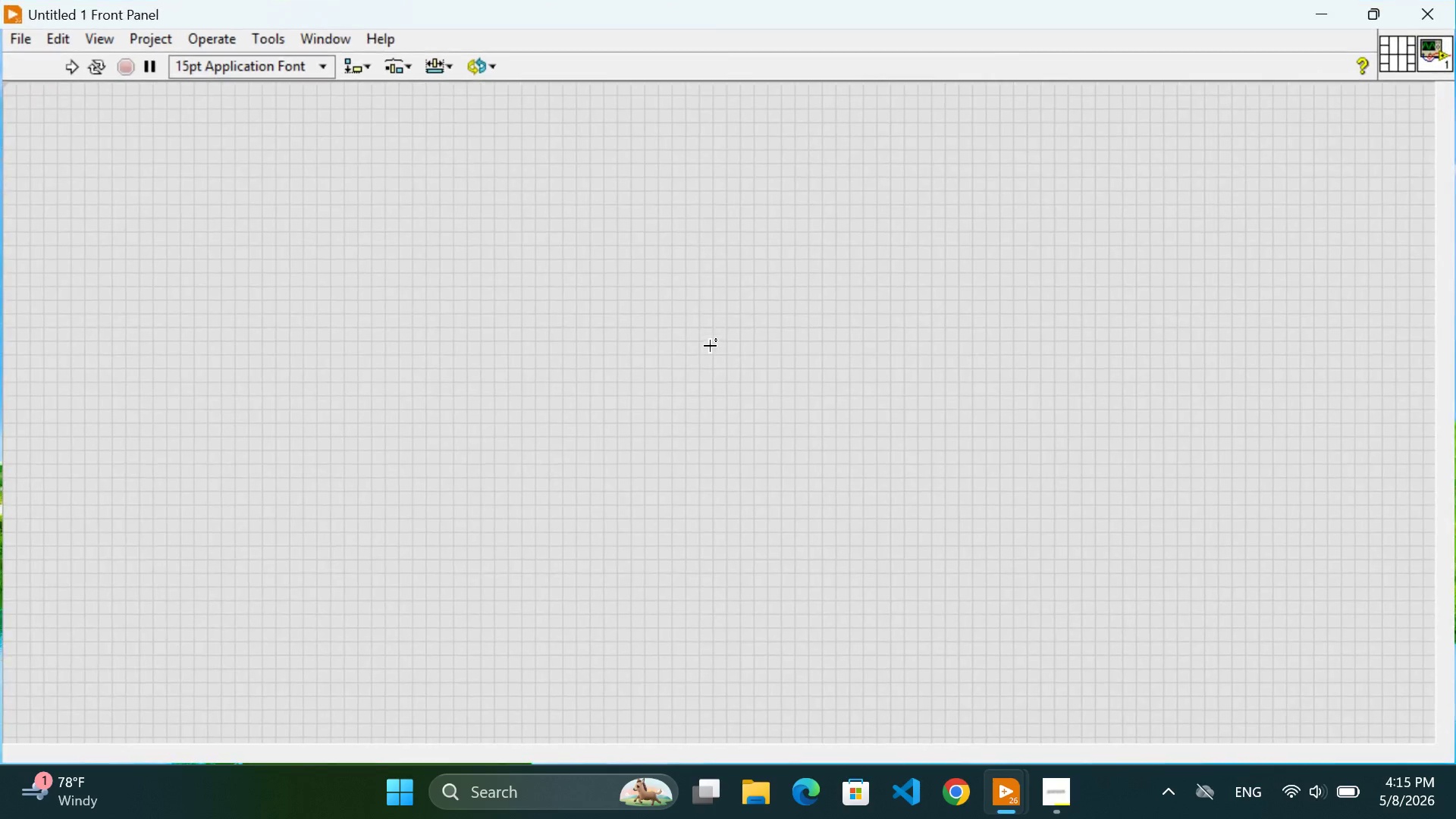 
left_click([710, 346])
 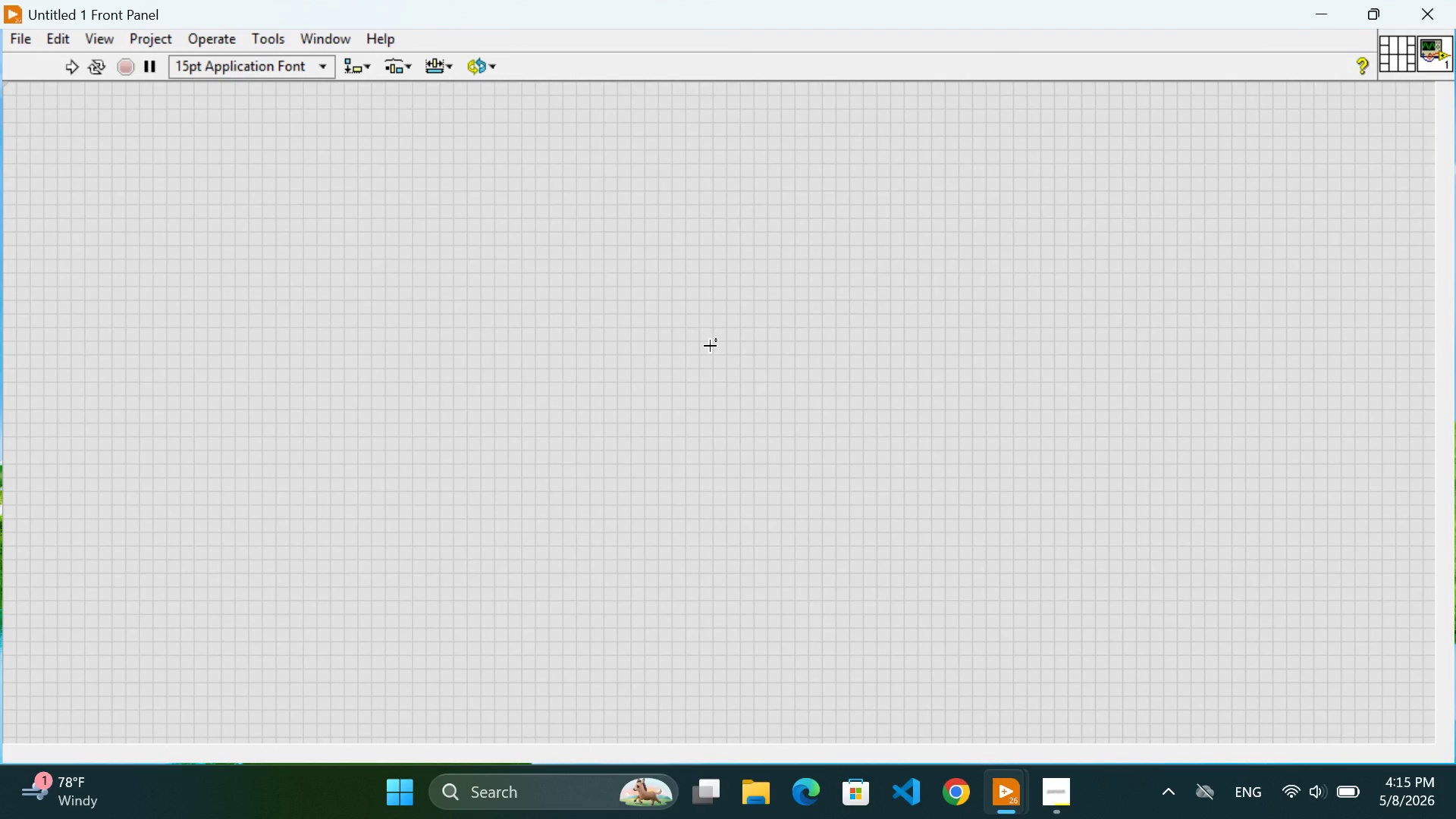 
key(Control+E)
 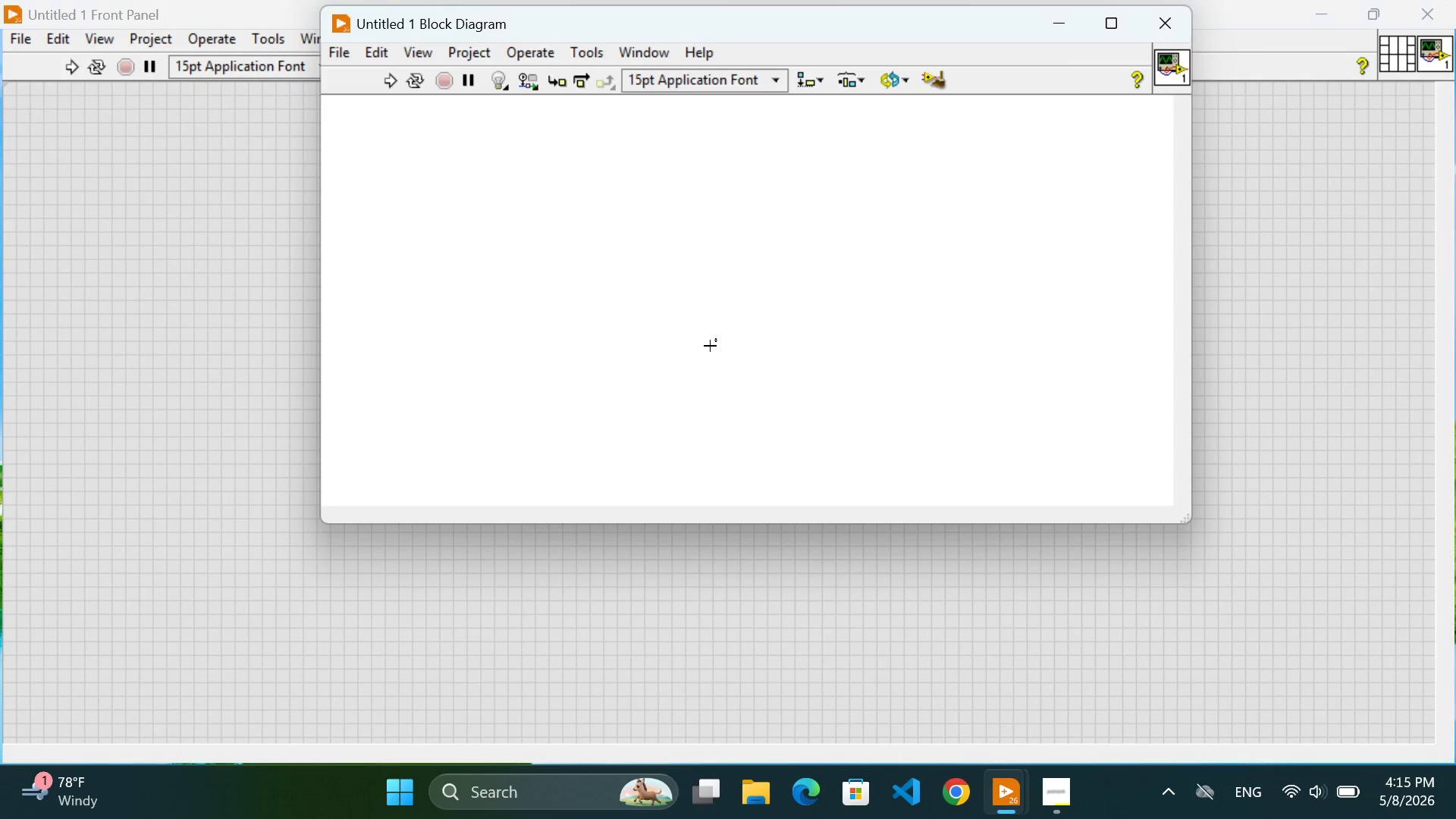 
left_click([710, 346])
 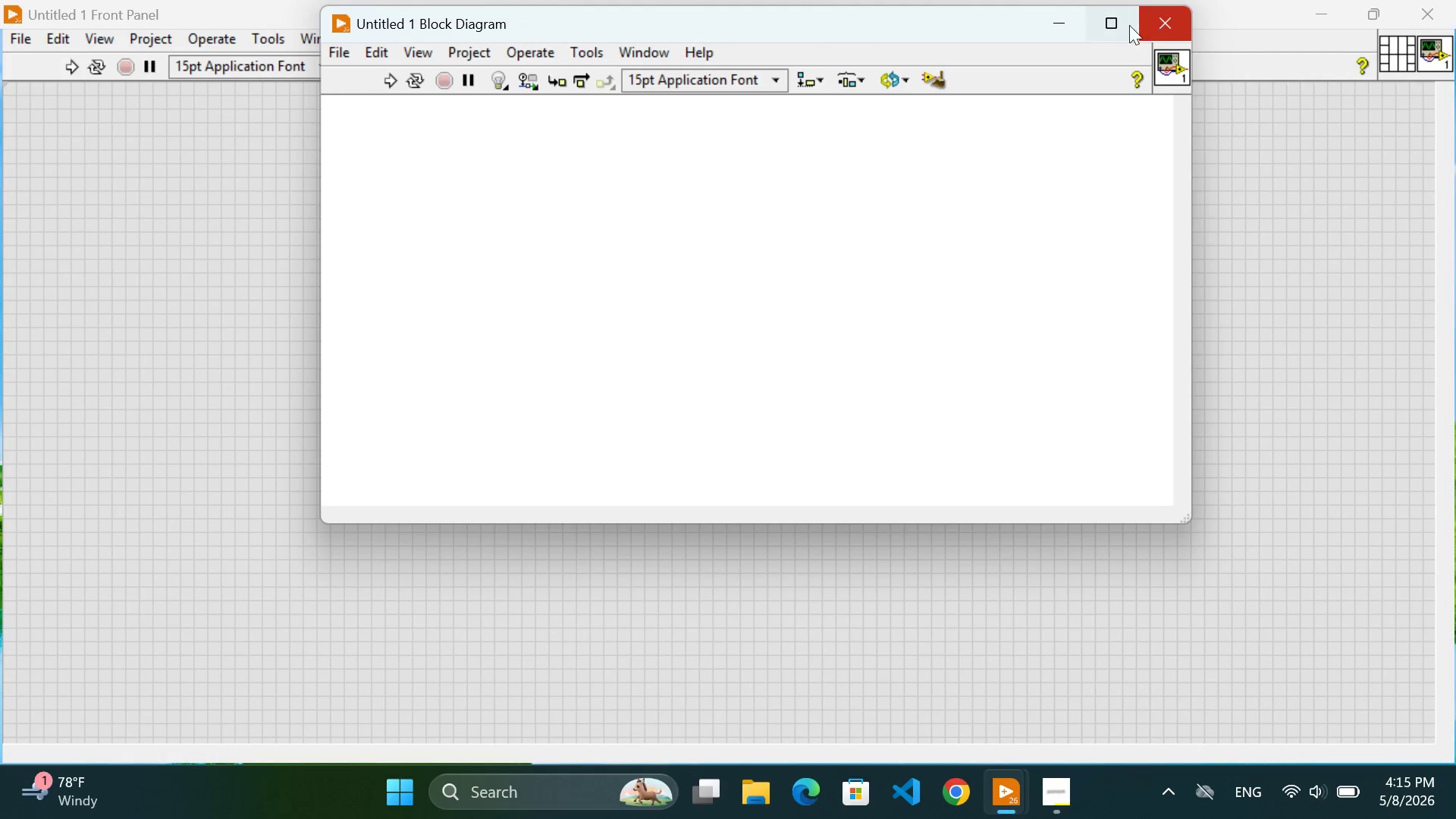 
left_click([1116, 25])
 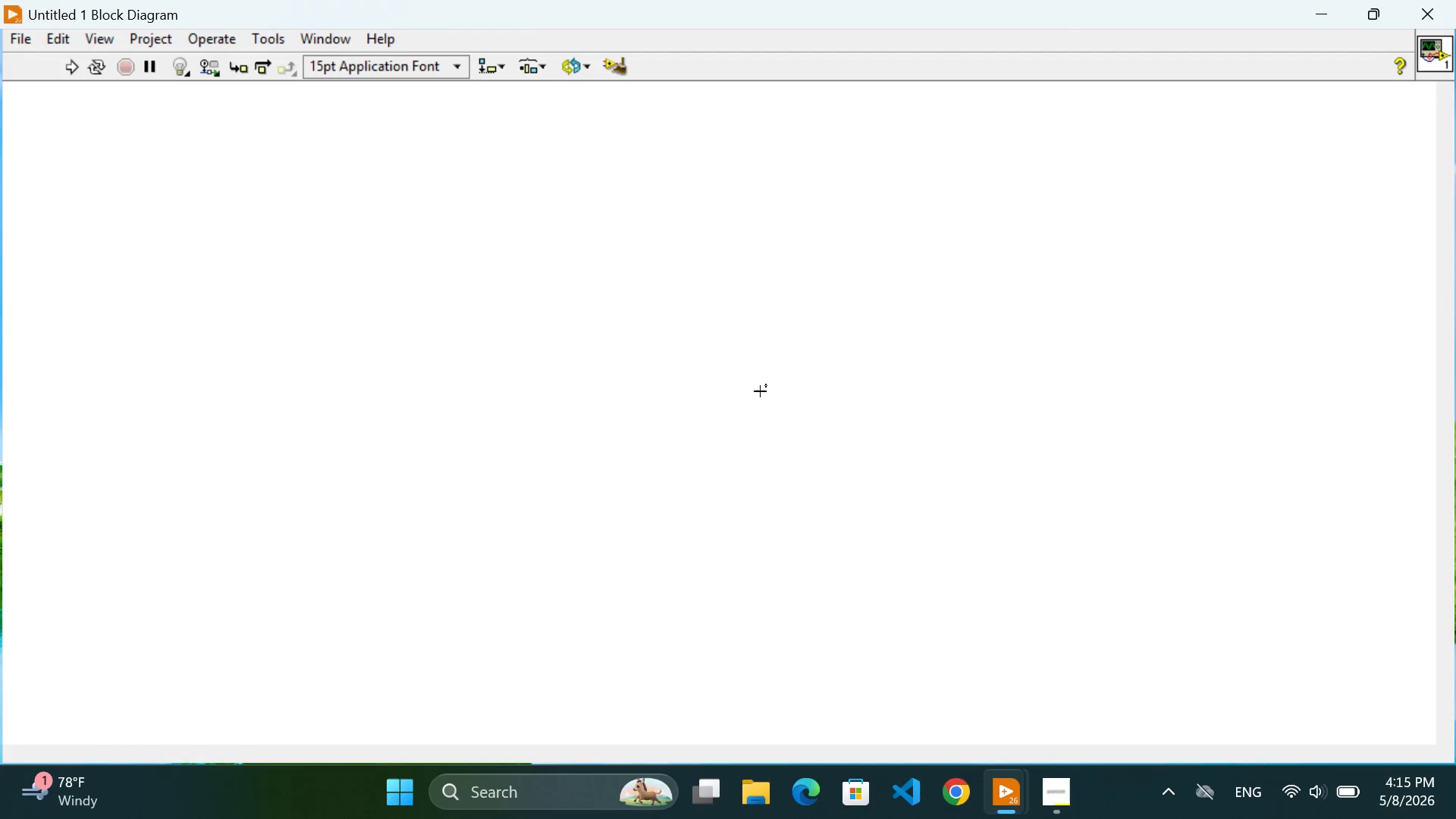 
left_click([760, 391])
 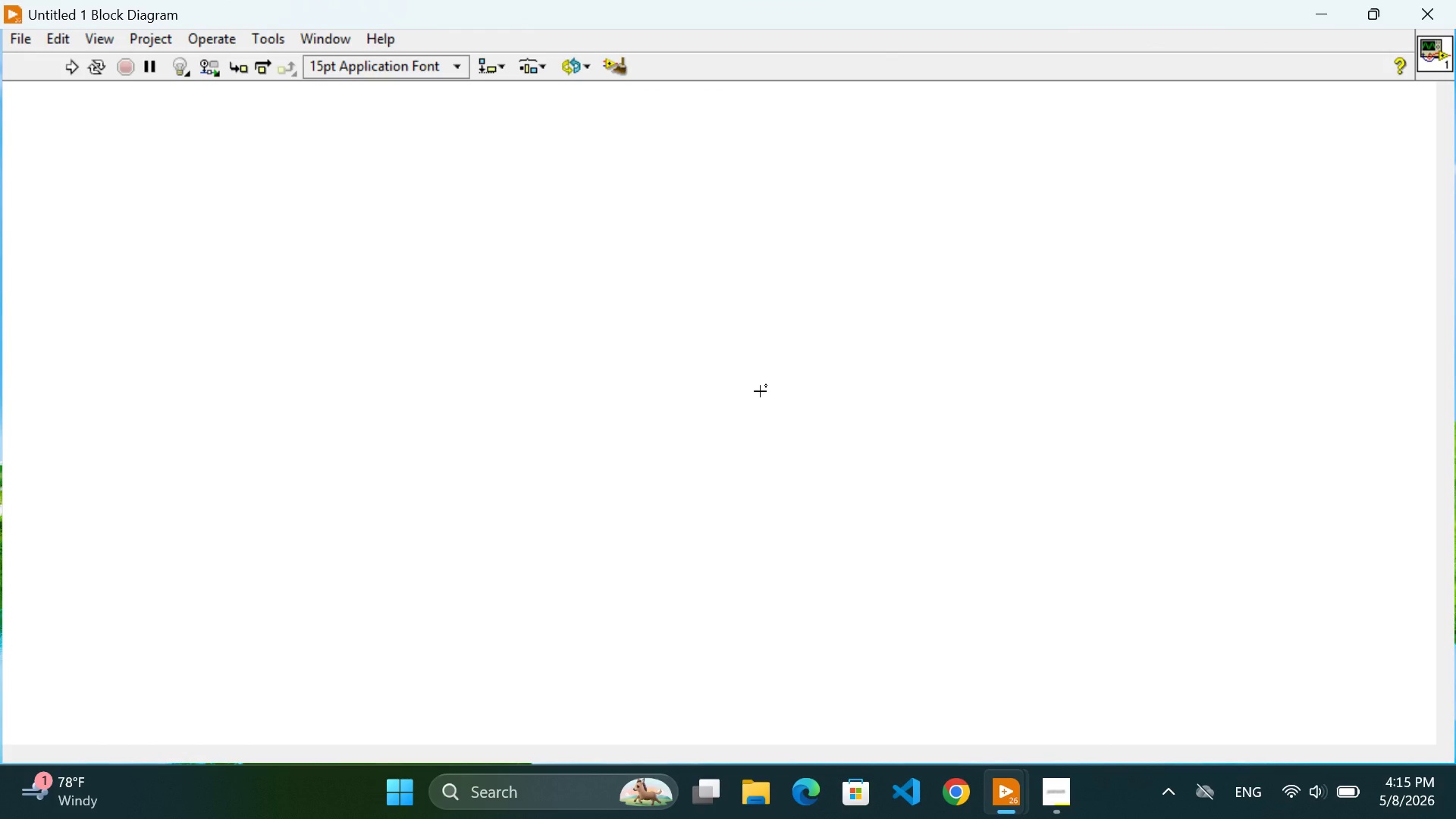 
key(Control+ControlLeft)
 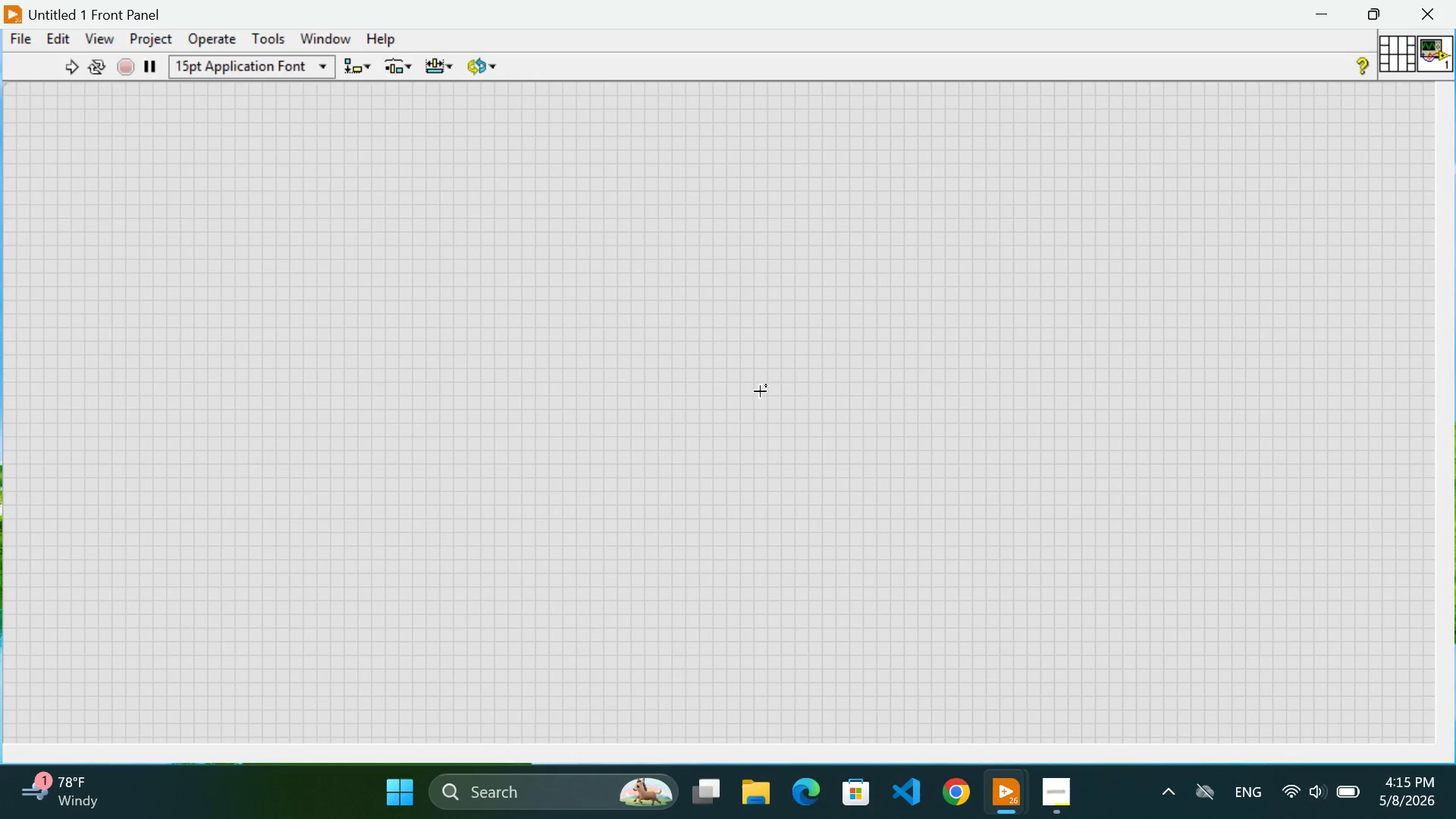 
key(Control+E)
 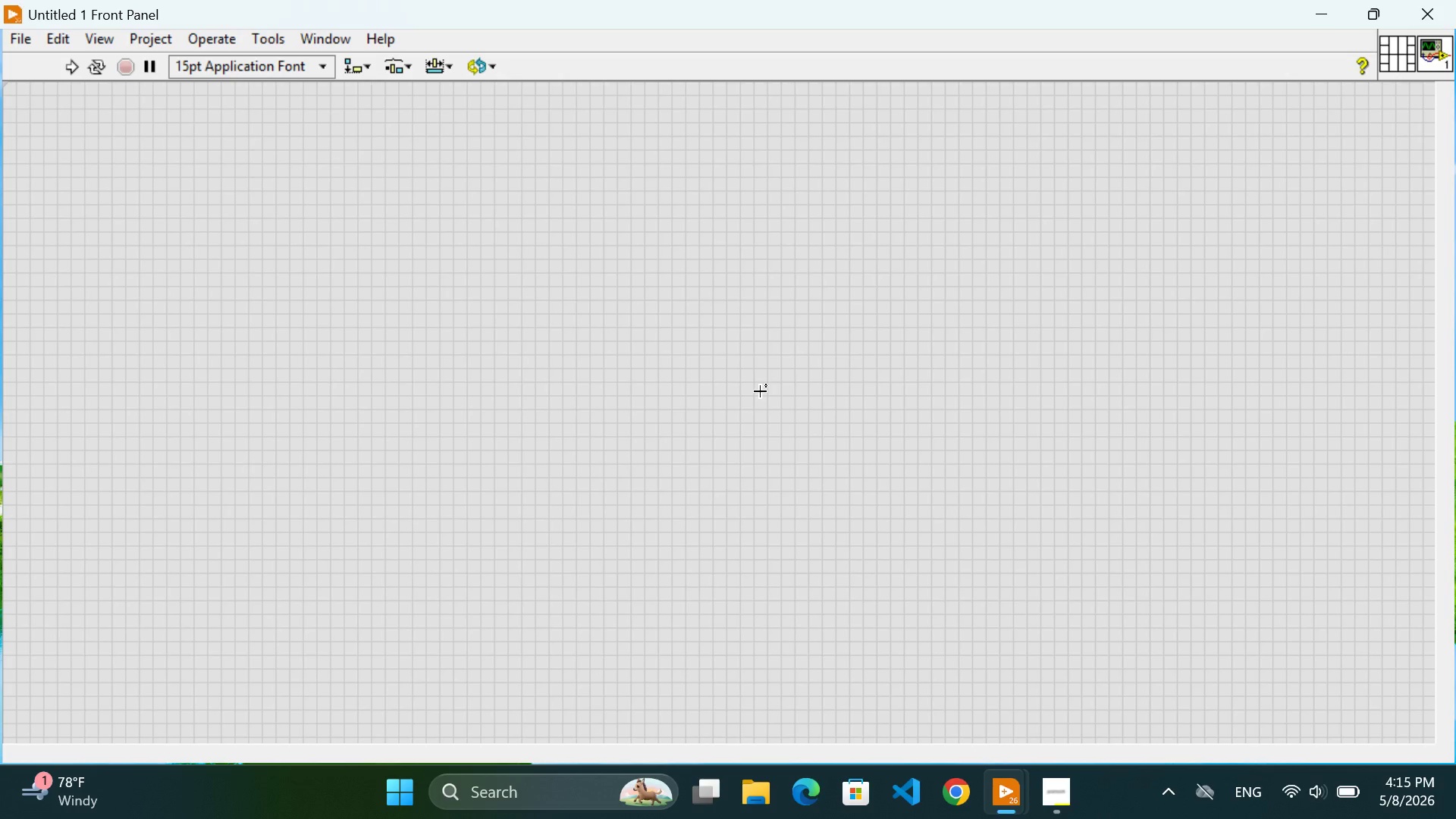 
wait(8.05)
 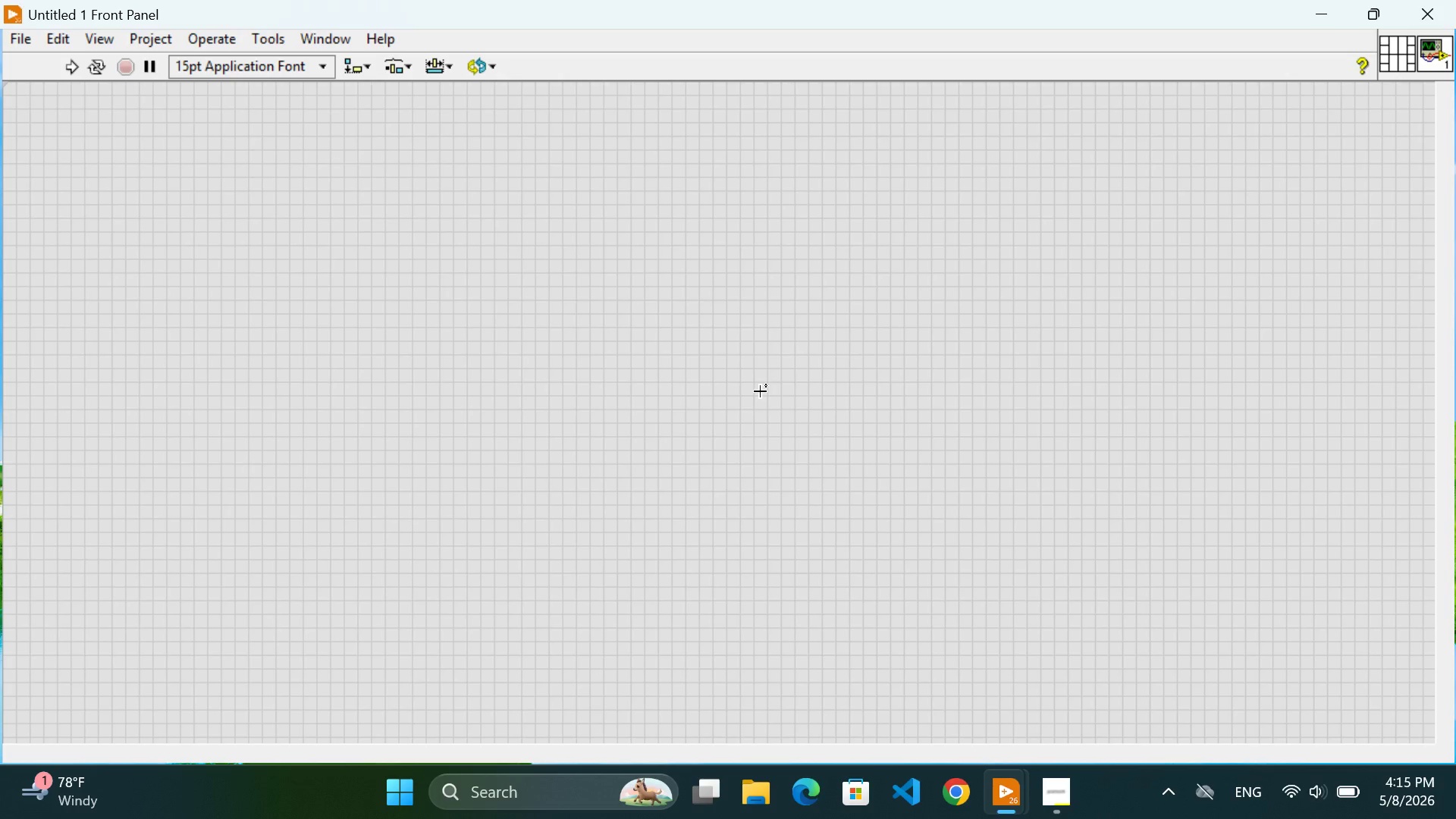 
right_click([486, 337])
 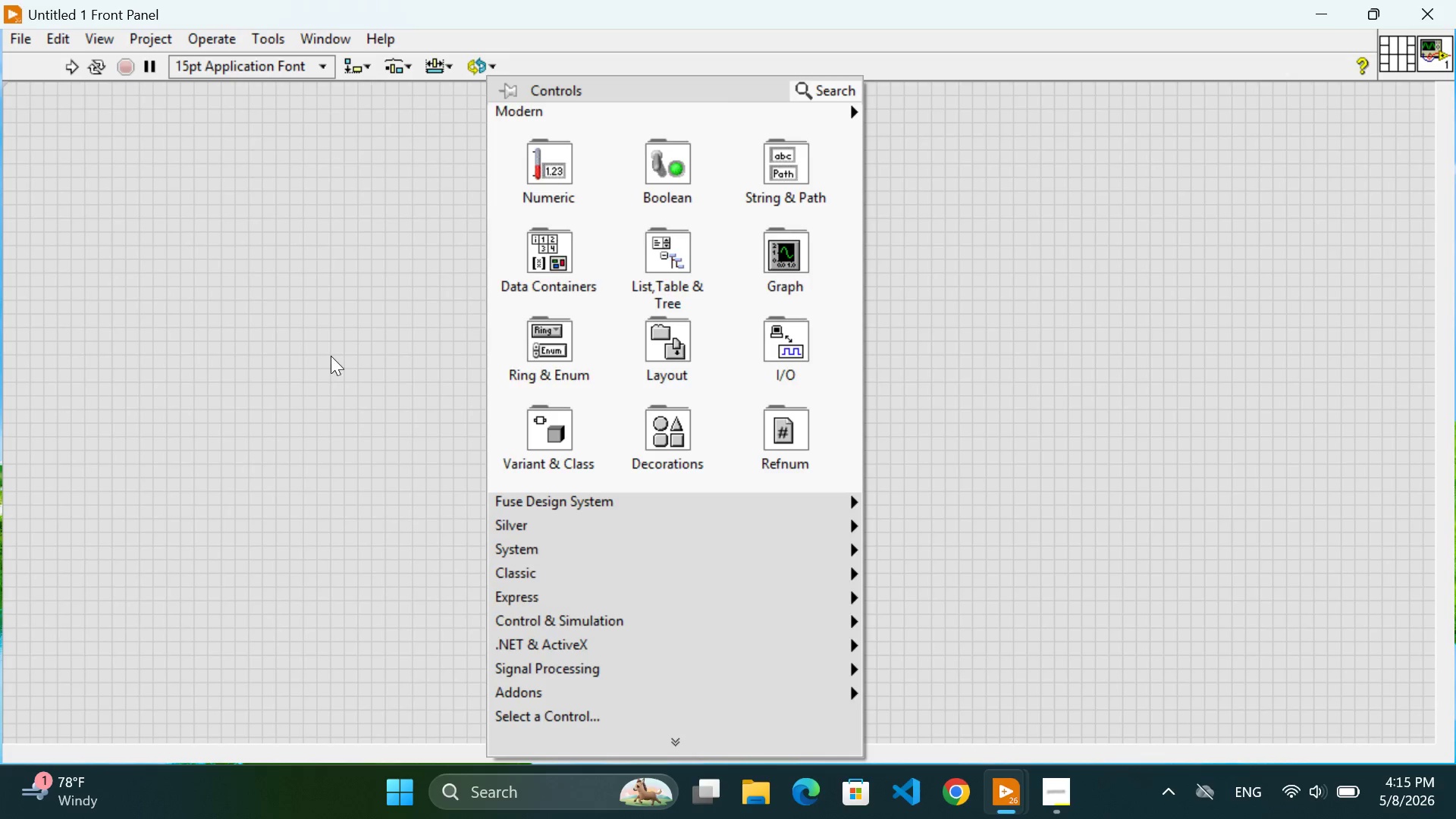 
left_click([331, 356])
 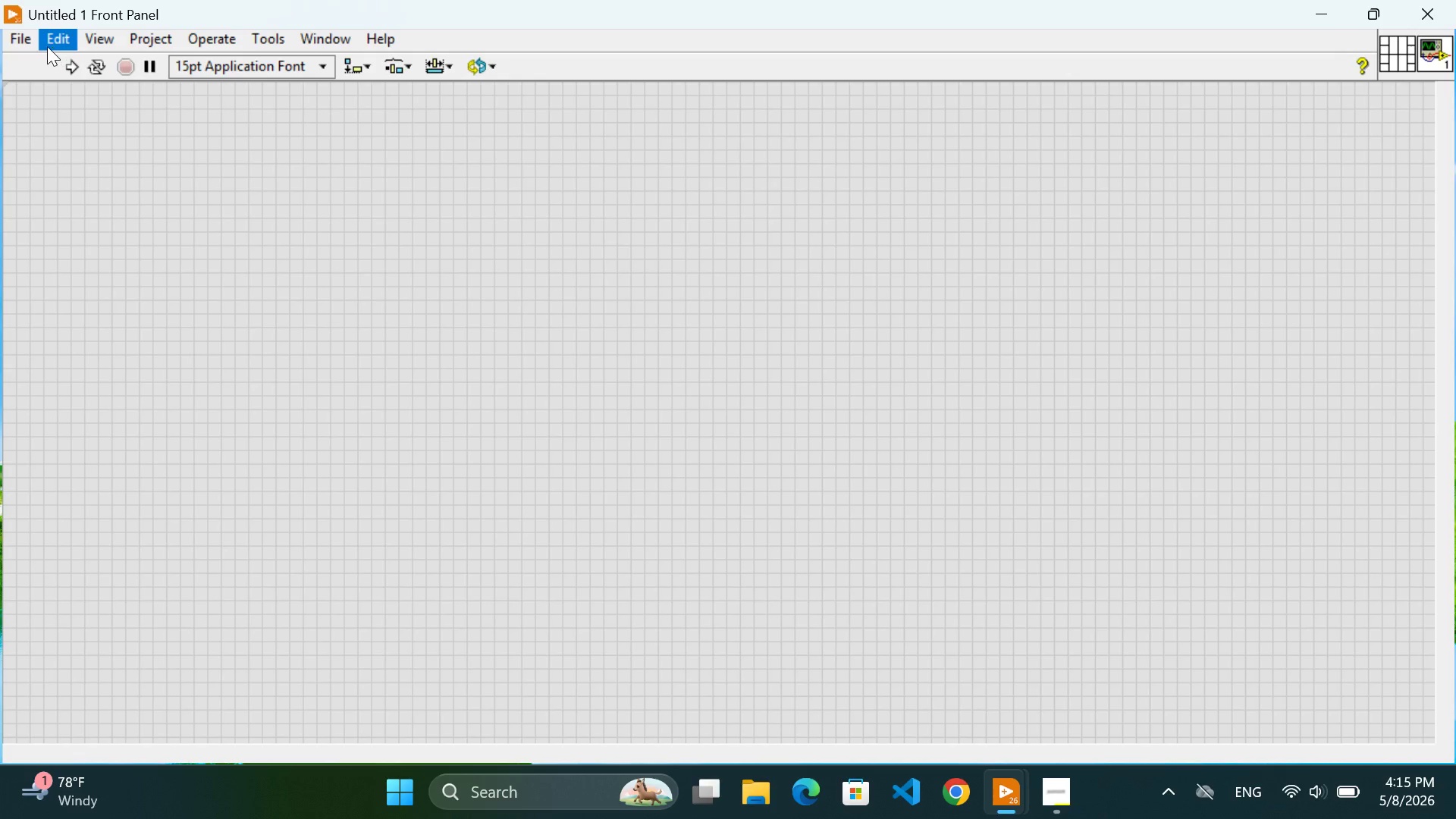 
left_click([23, 33])
 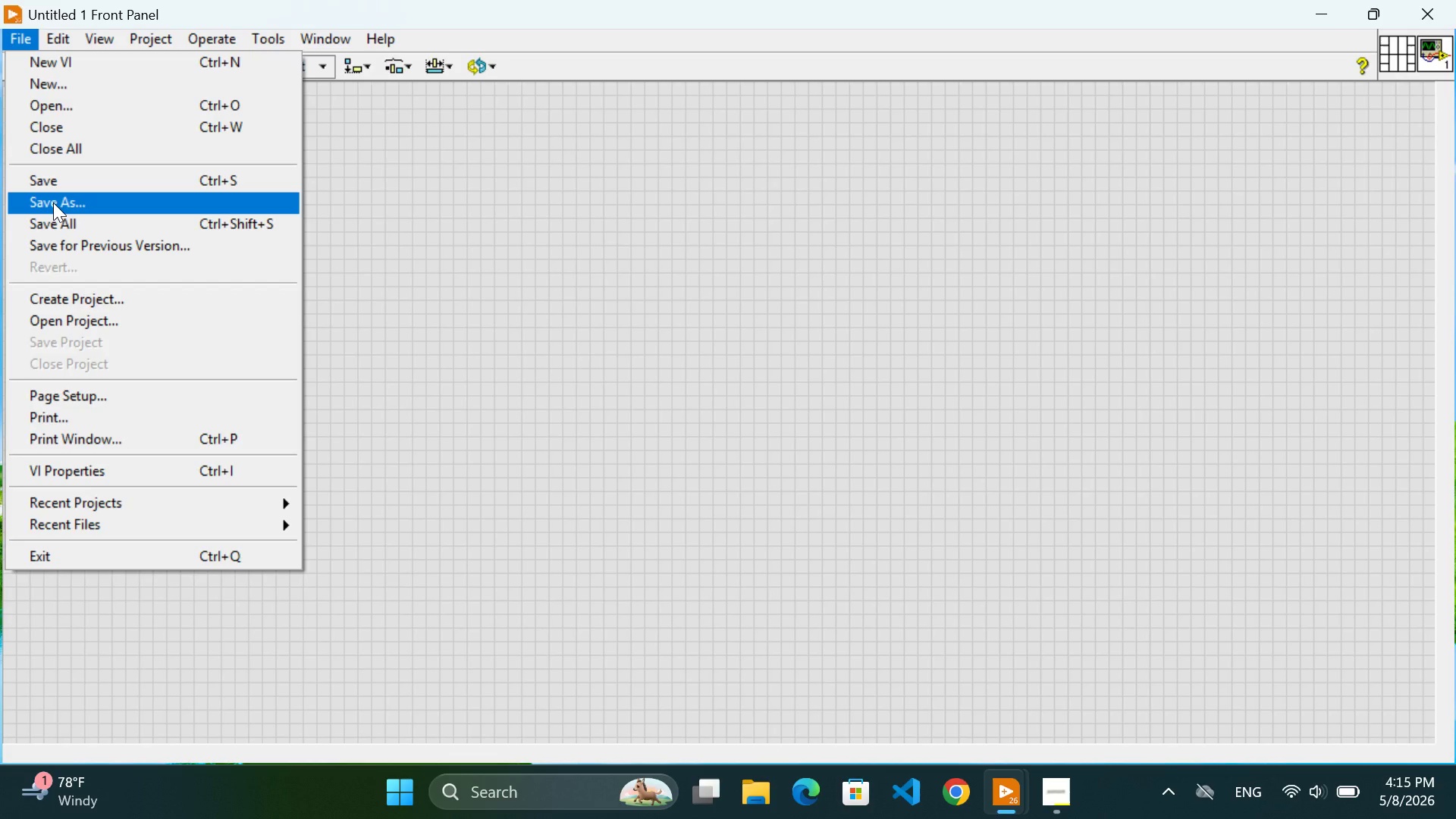 
left_click([53, 202])
 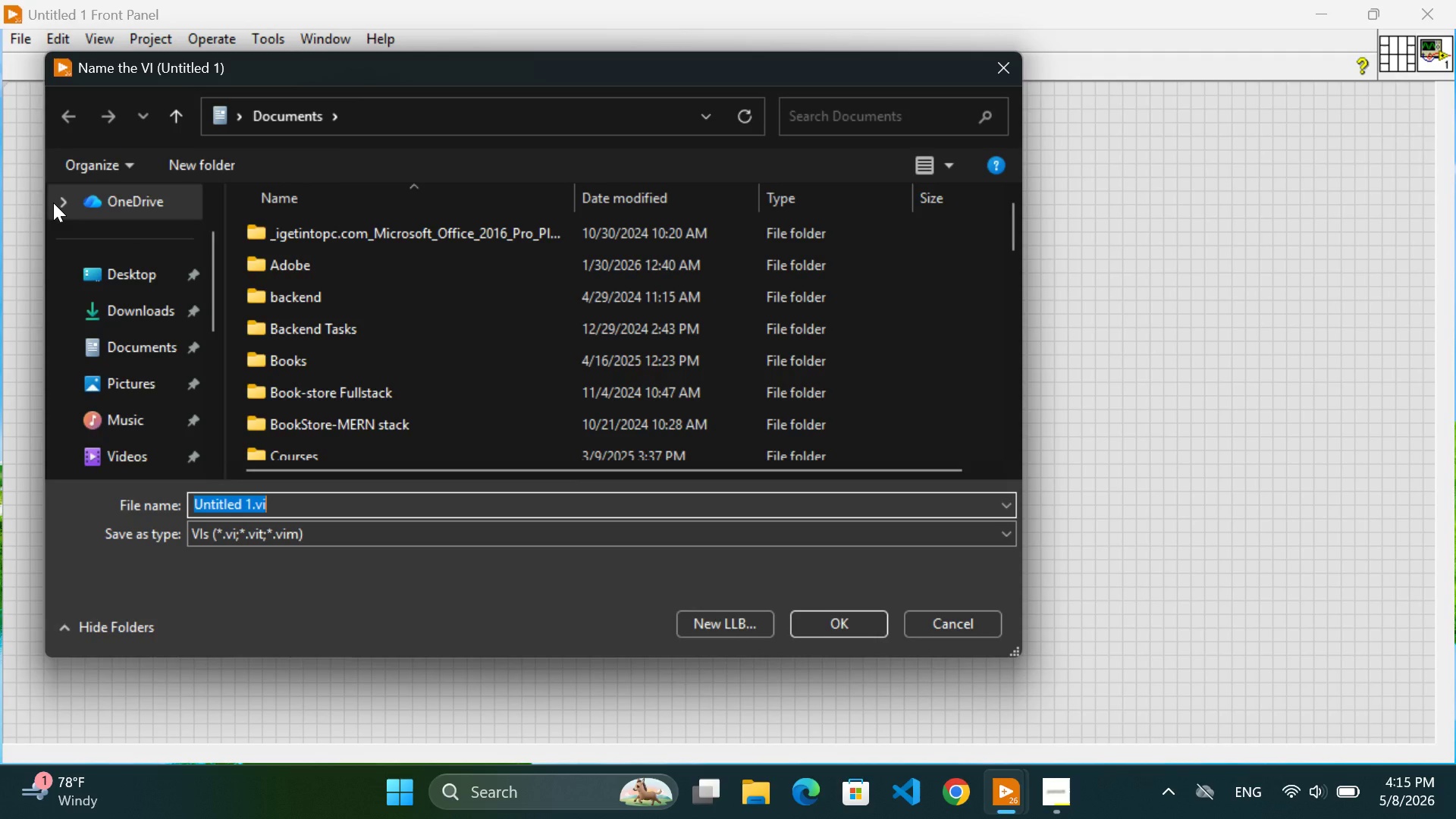 
left_click([117, 260])
 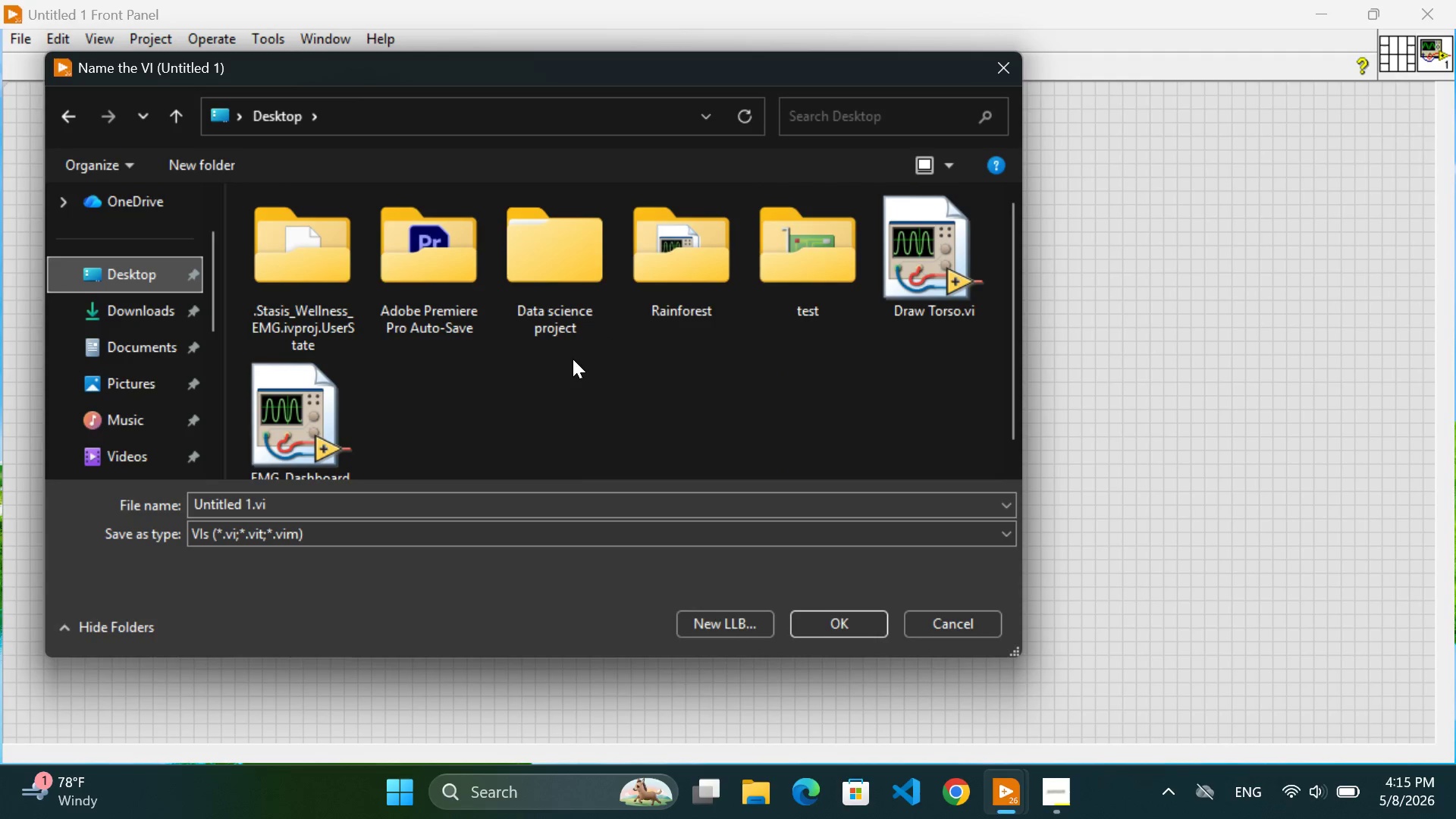 
right_click([552, 397])
 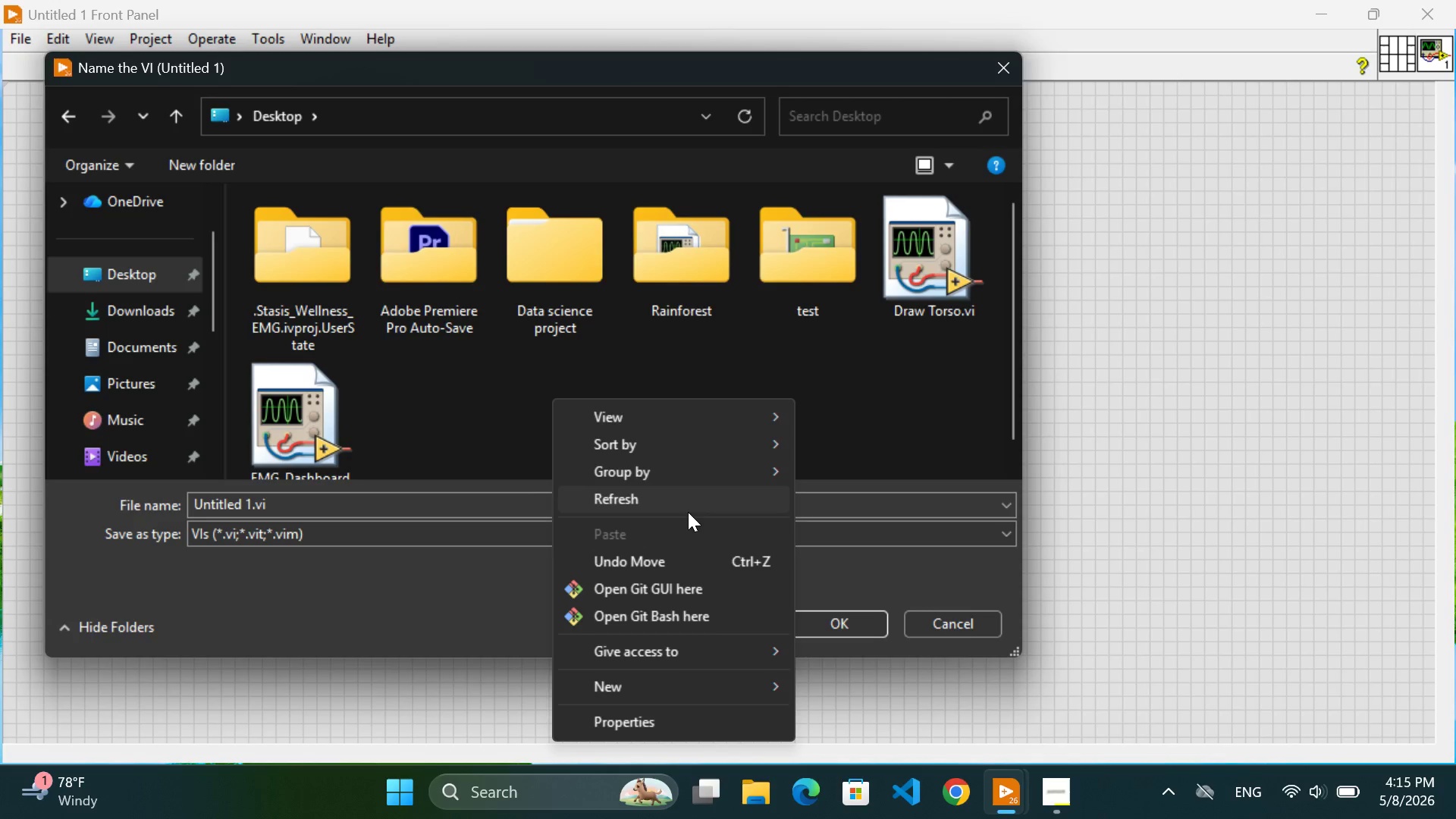 
mouse_move([767, 676])
 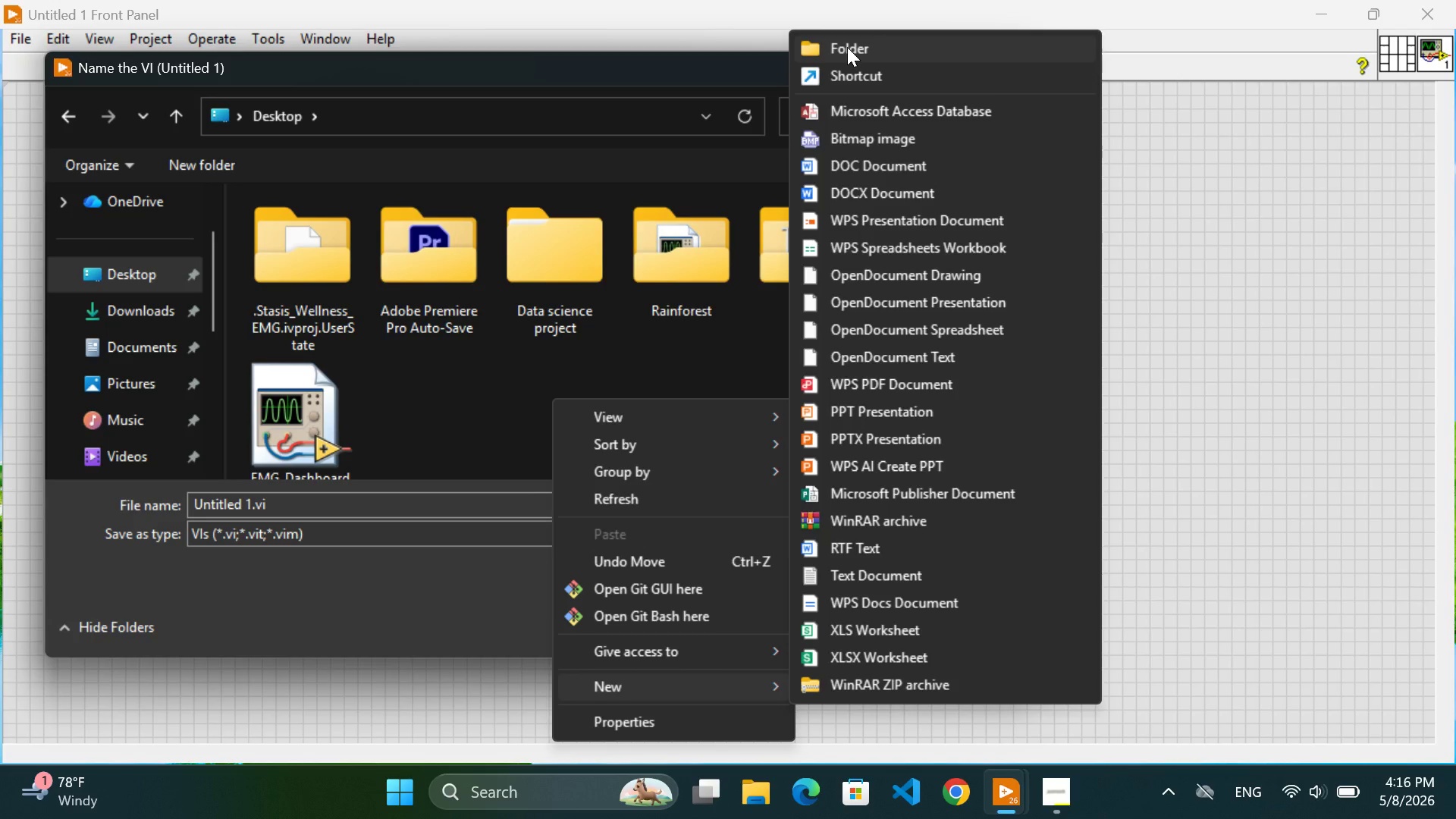 
left_click([847, 47])
 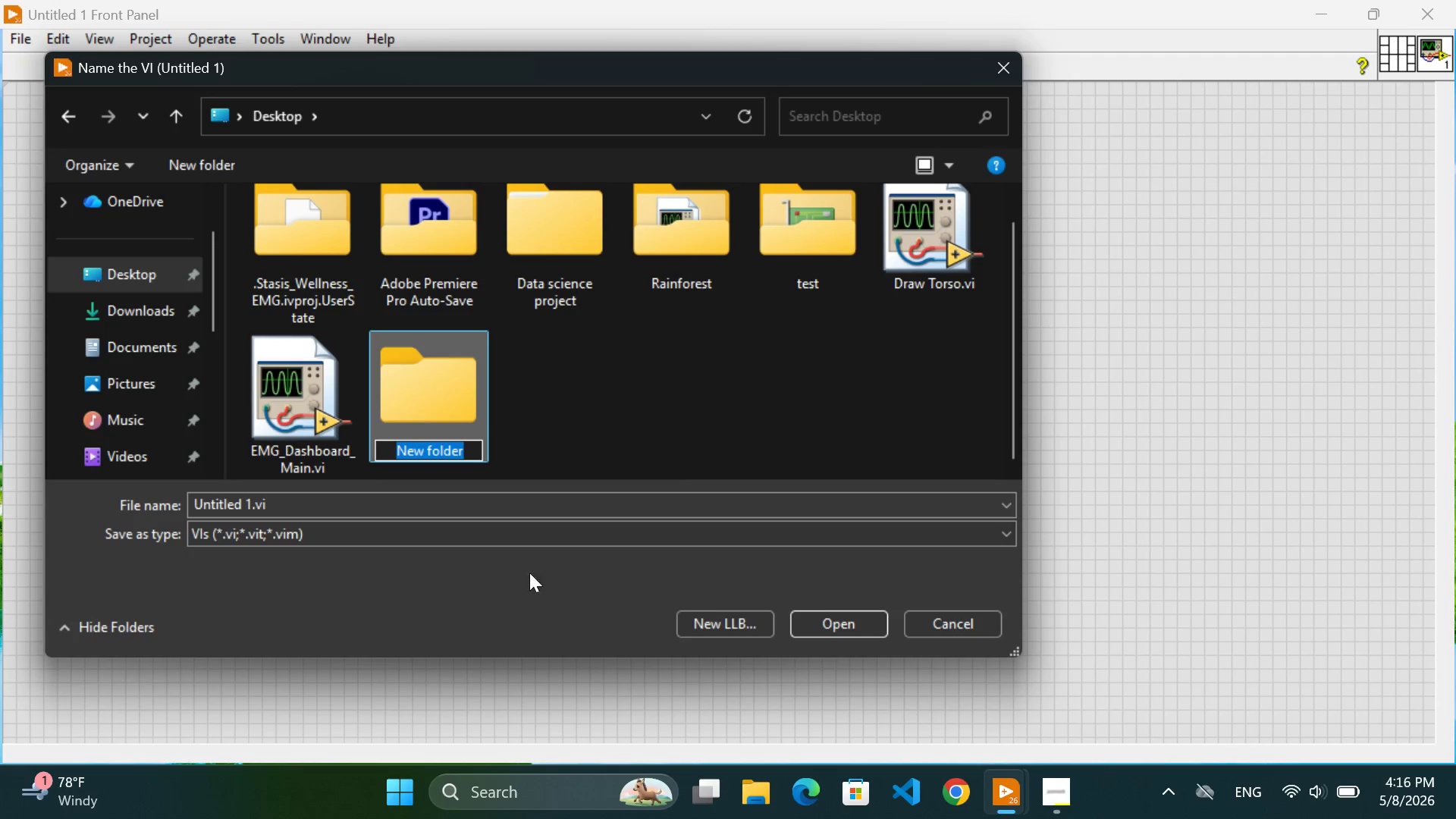 
type(Photography)
 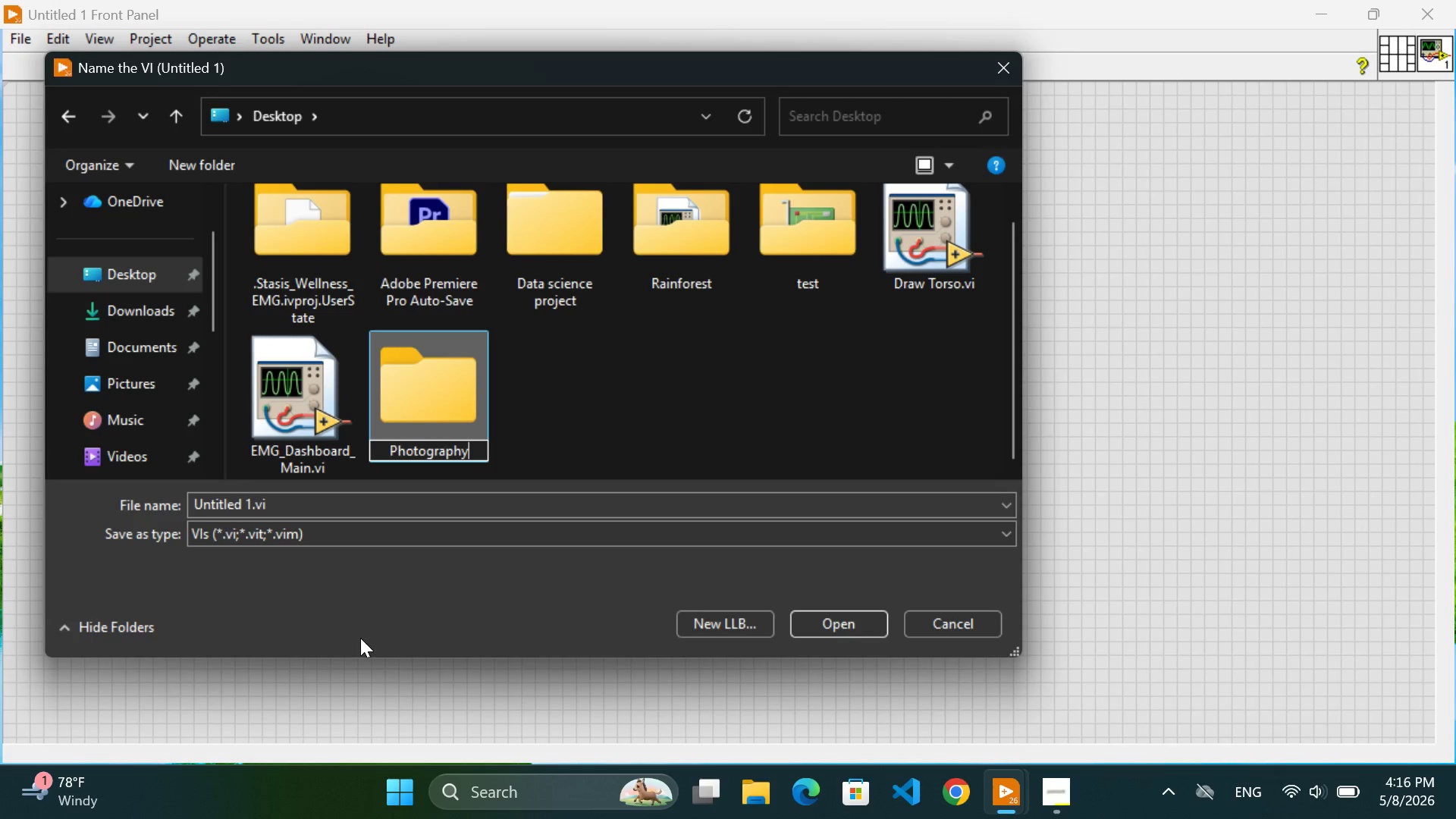 
type( ROI dash)
key(Backspace)
key(Backspace)
key(Backspace)
key(Backspace)
key(Backspace)
key(Backspace)
type(I Dashboard)
 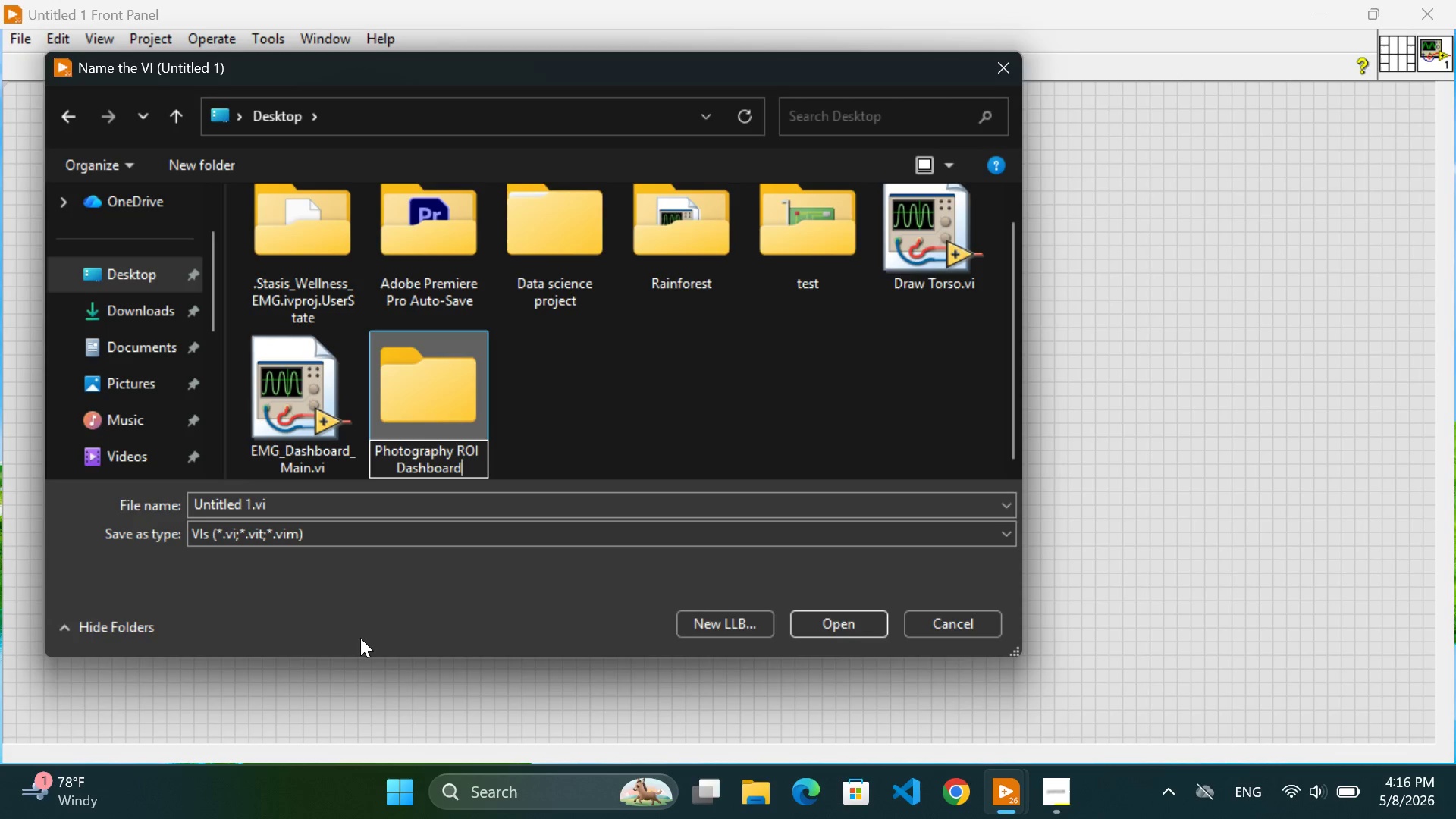 
key(Enter)
 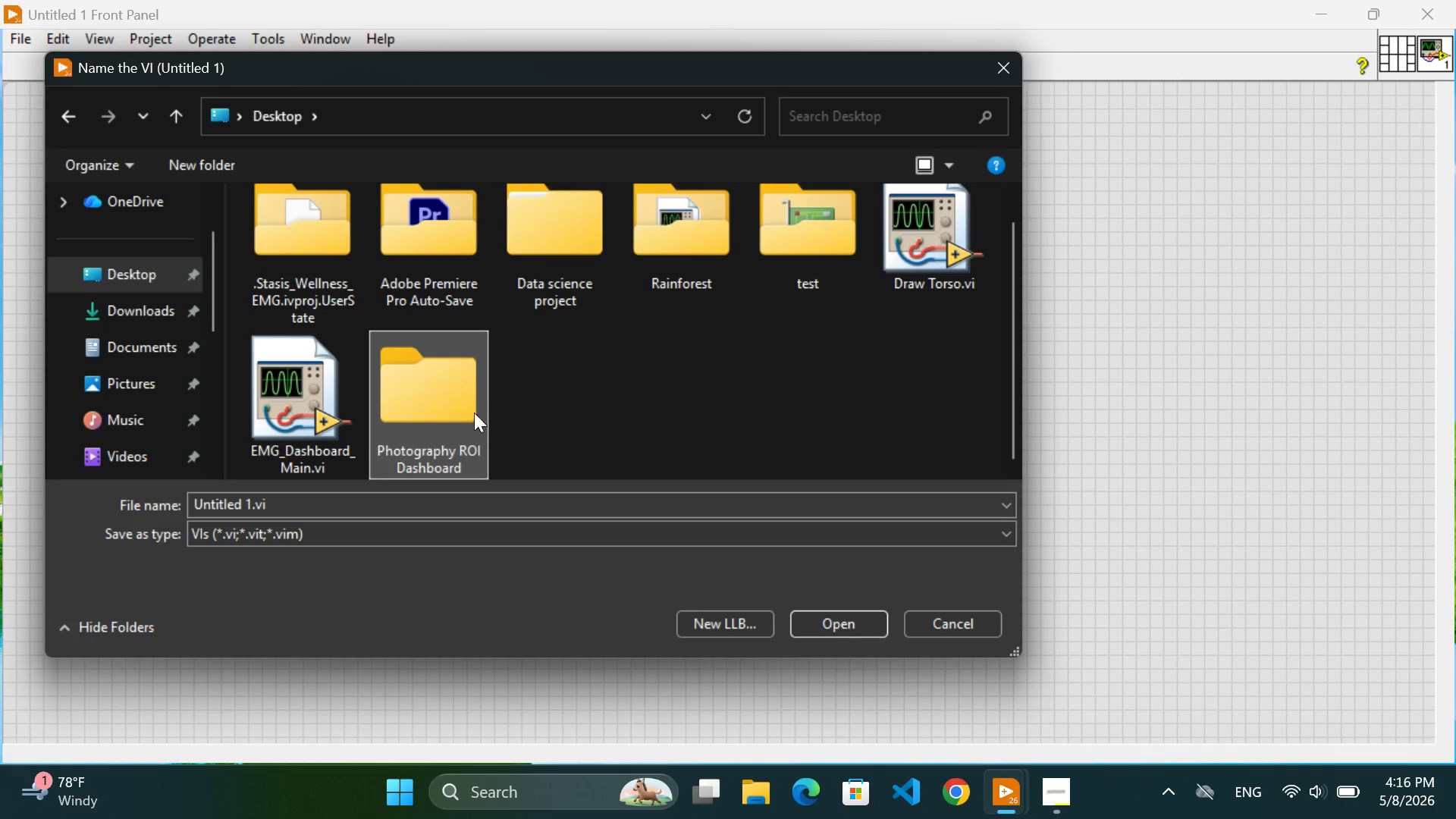 
wait(5.98)
 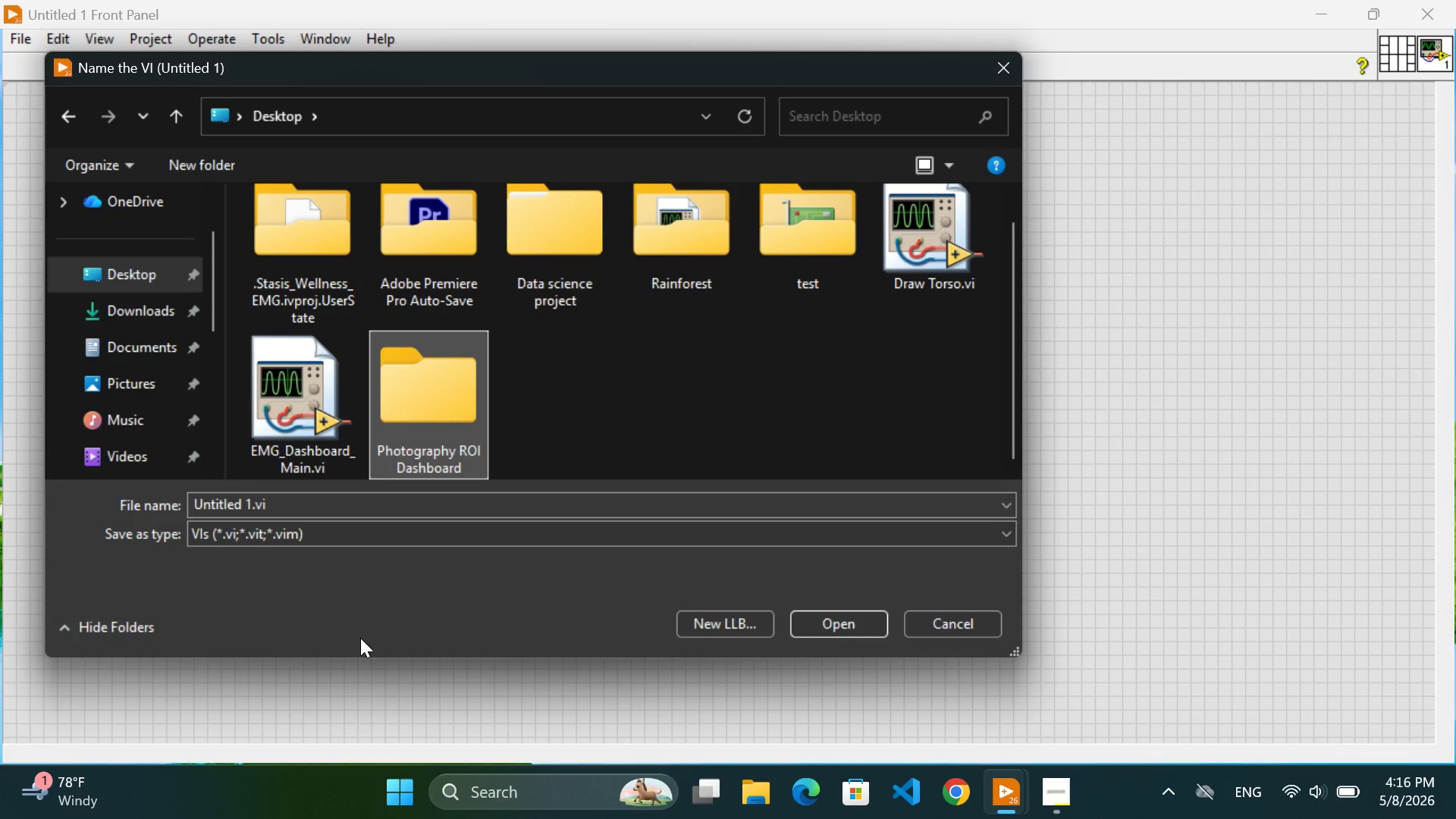 
double_click([425, 386])
 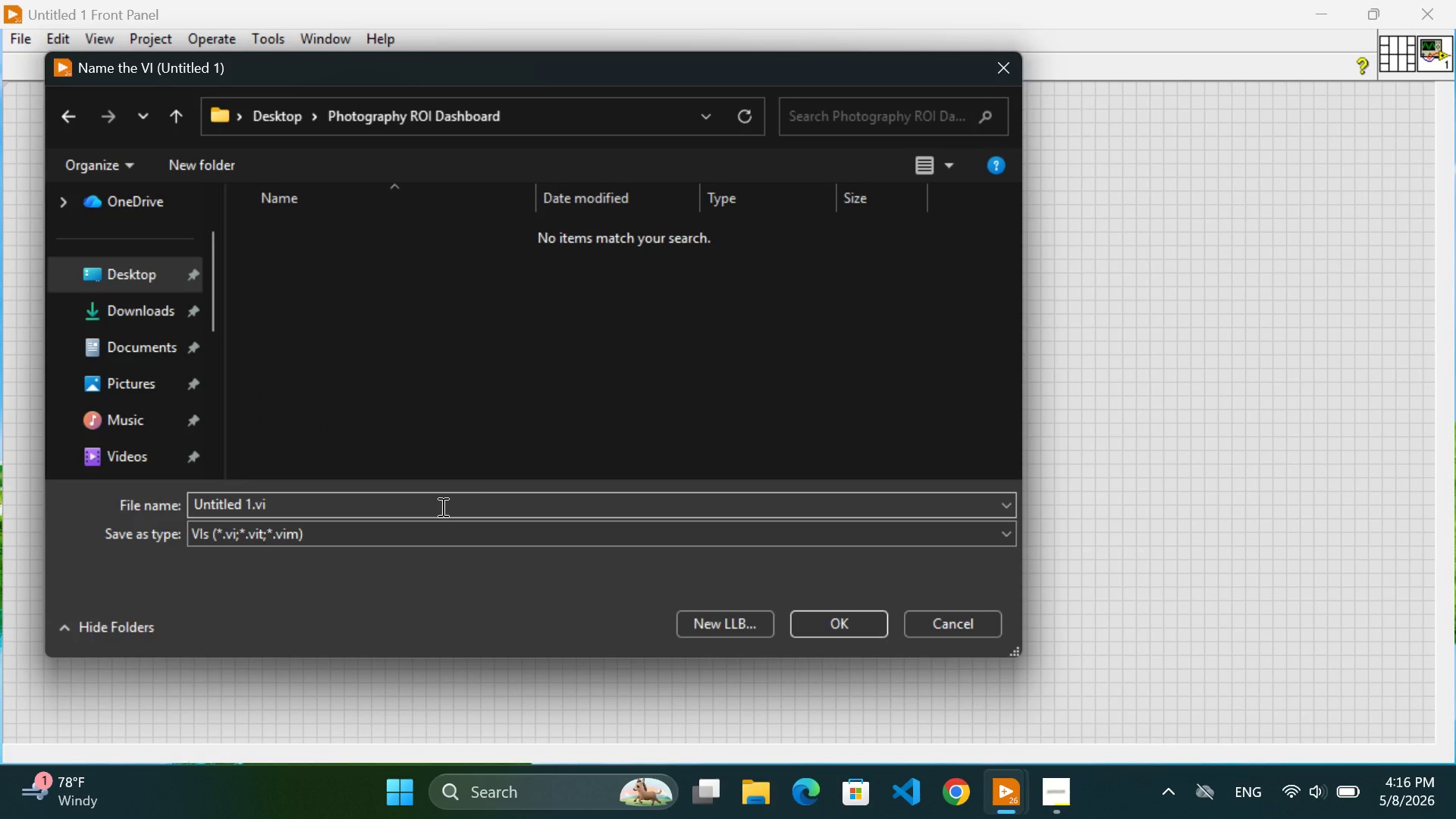 
left_click([441, 507])
 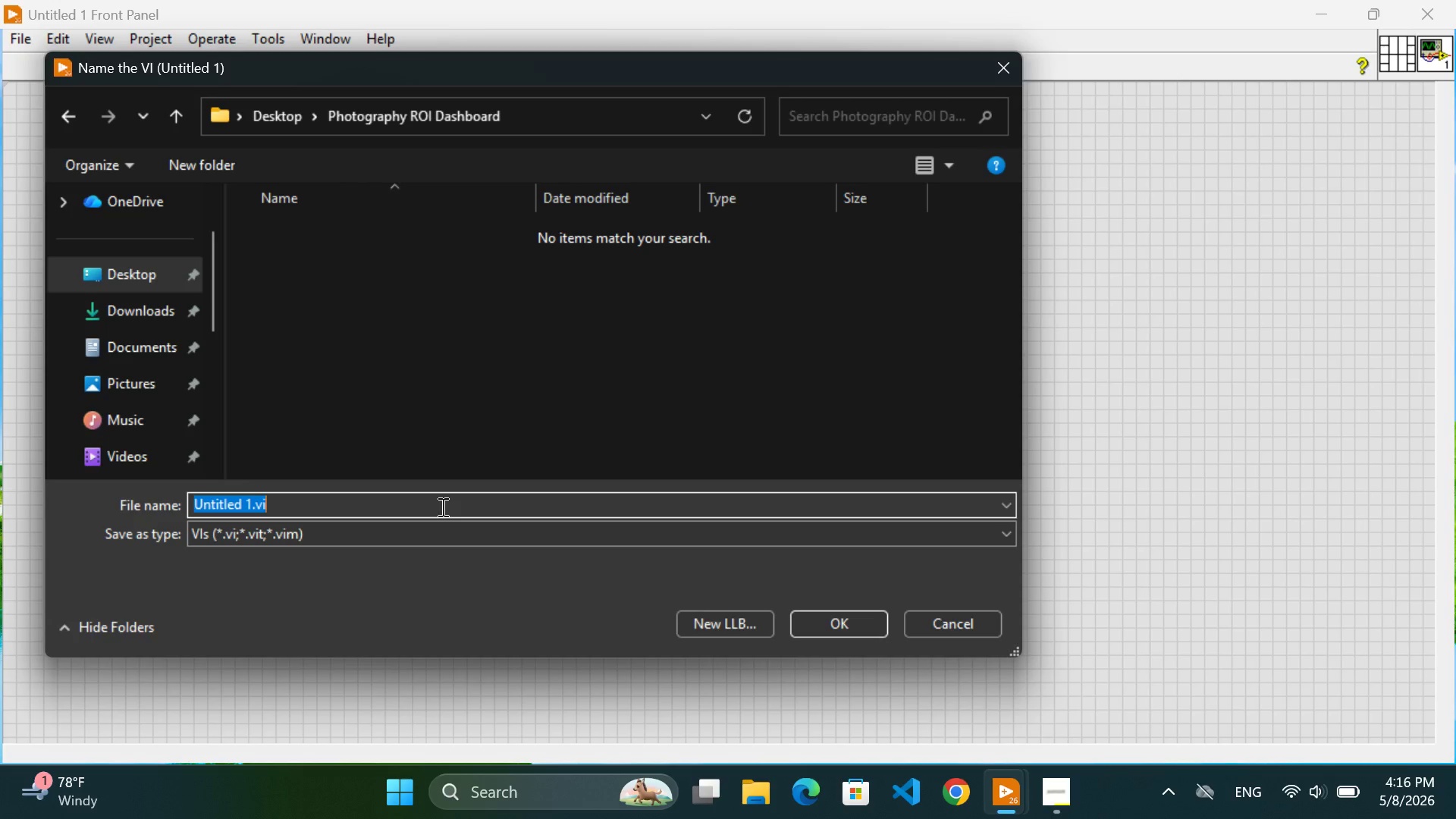 
type(Main_Dashboard.)
key(Backspace)
type(.vi)
 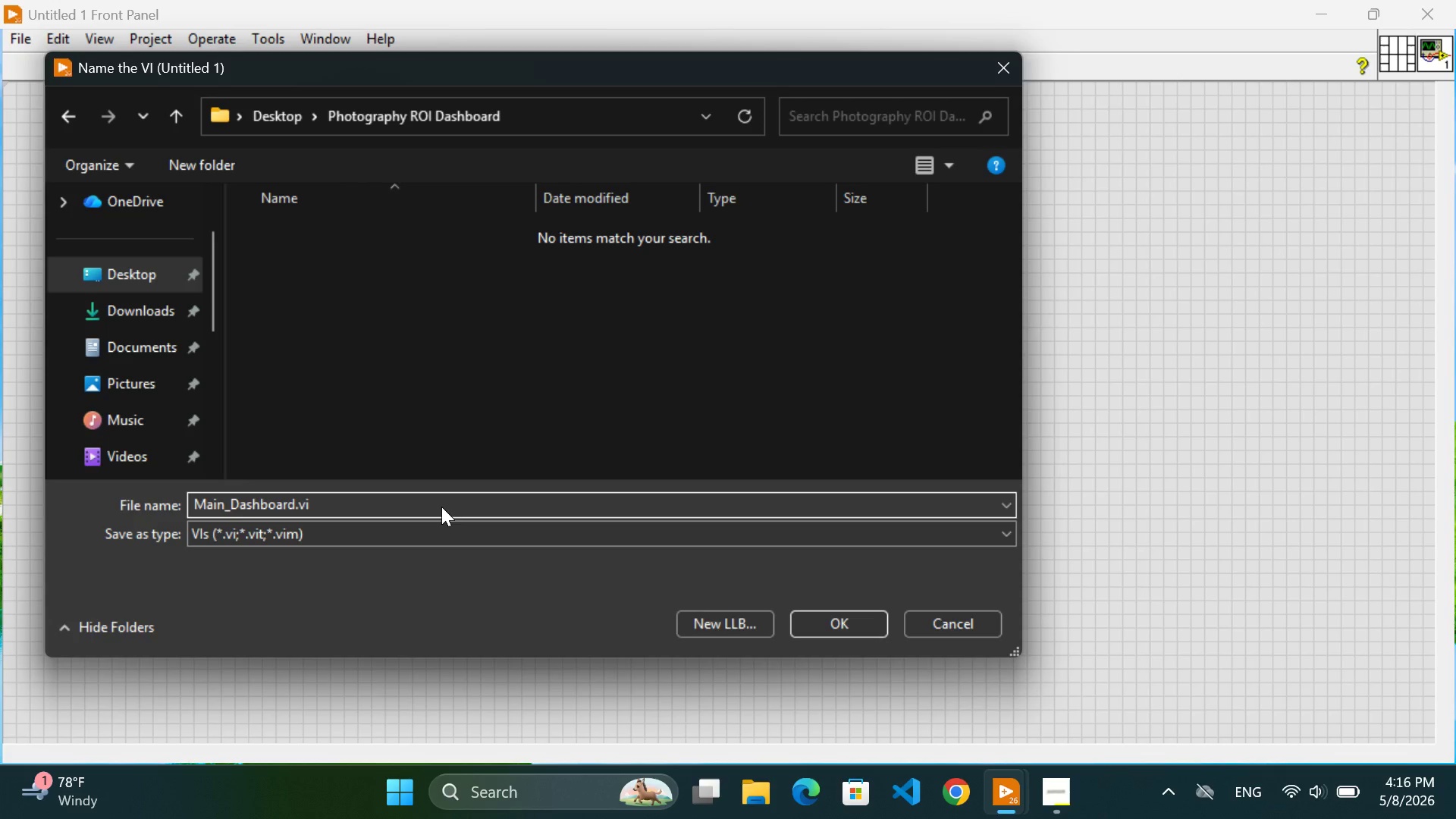 
wait(11.11)
 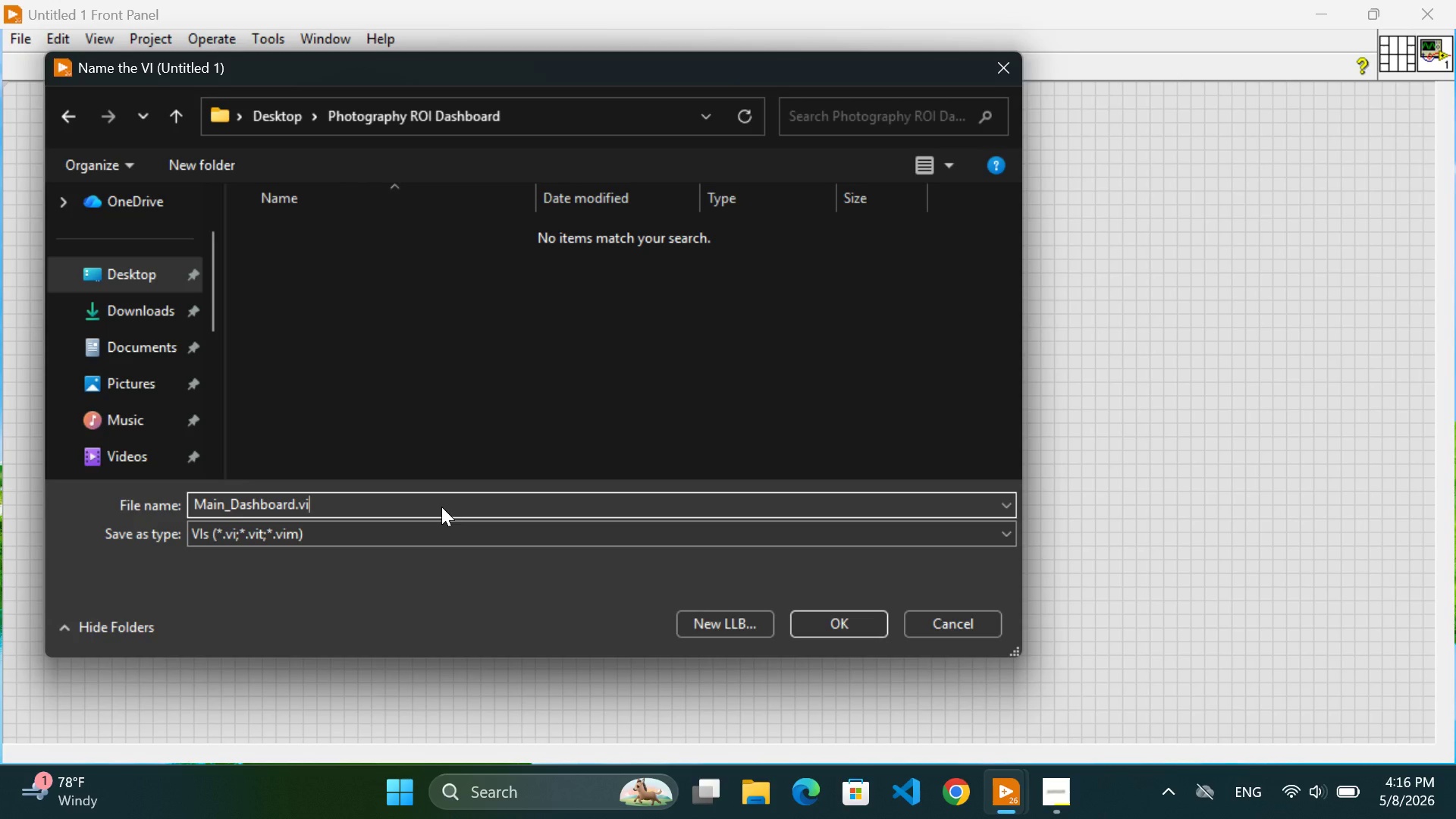 
left_click([346, 505])
 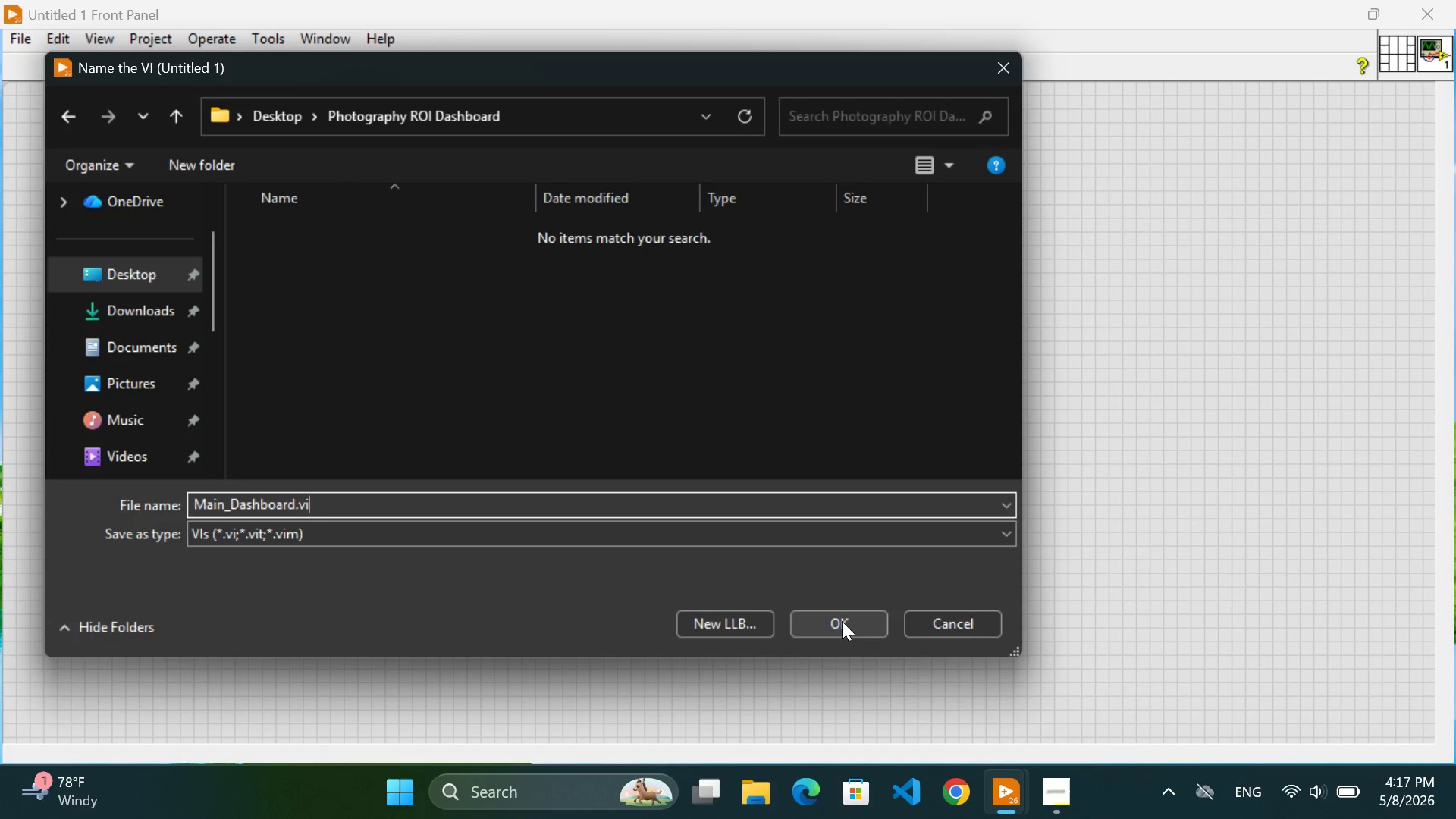 
left_click([842, 621])
 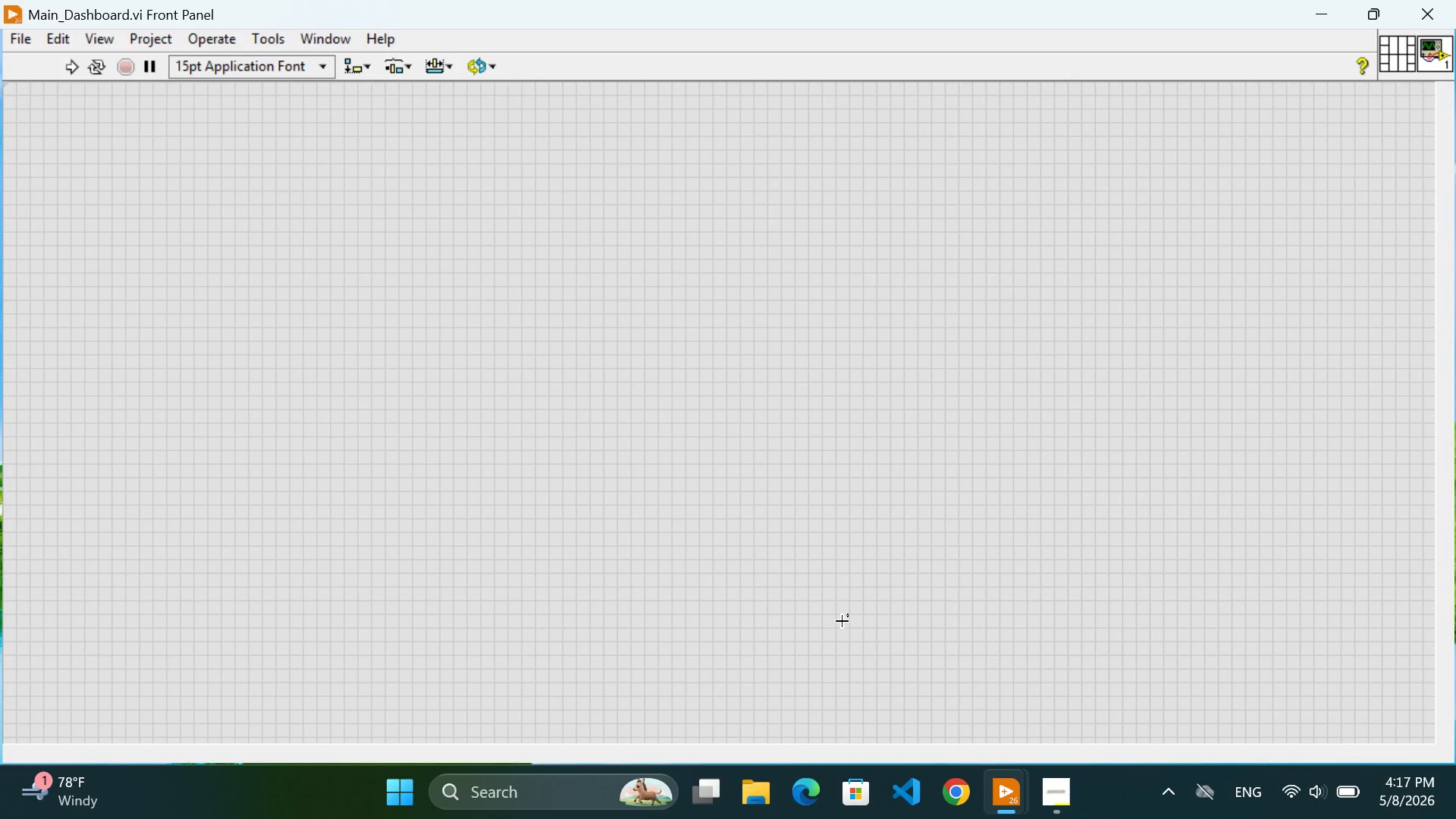 
wait(17.55)
 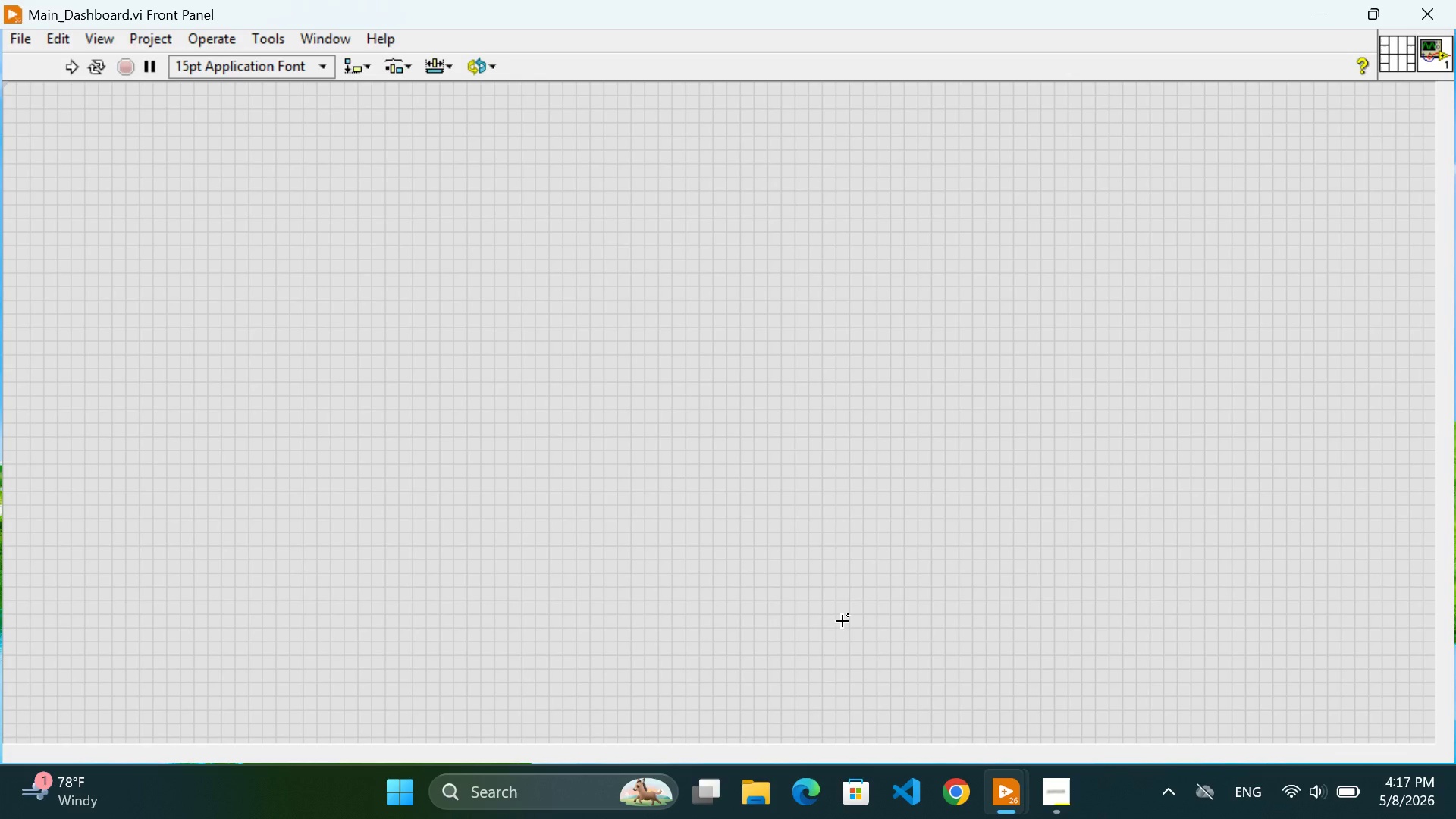 
left_click([688, 475])
 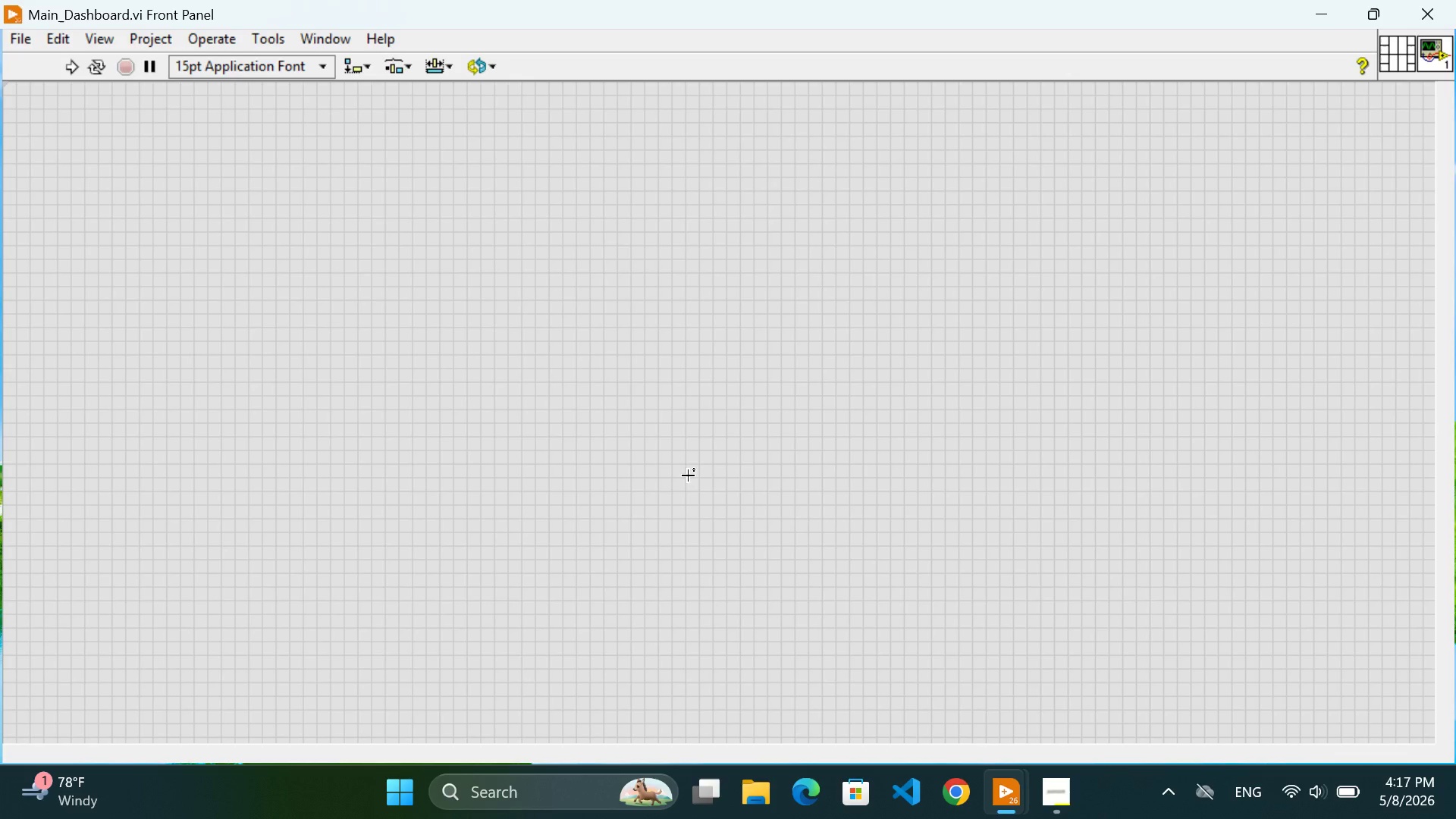 
wait(23.34)
 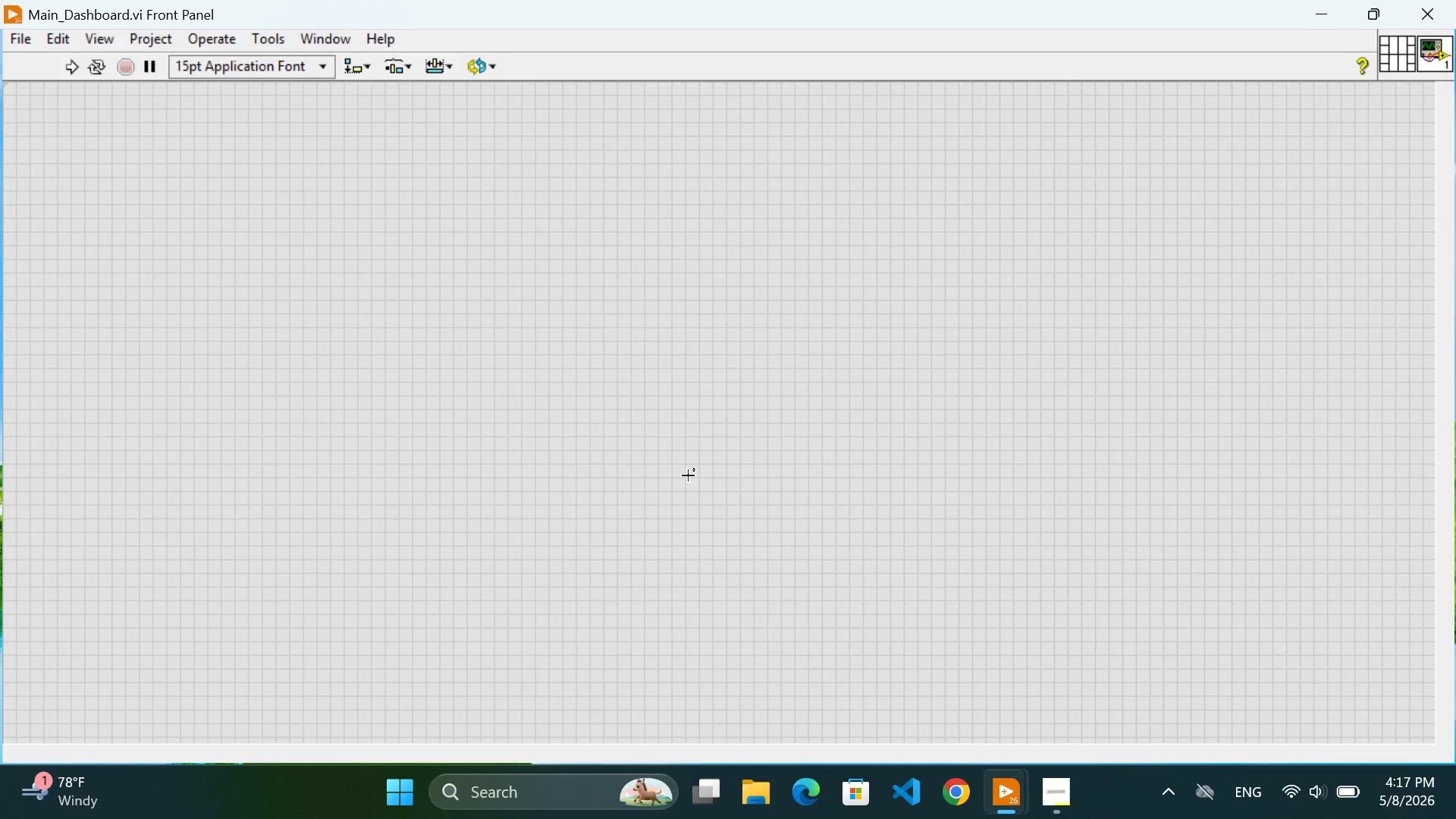 
double_click([1321, 12])
 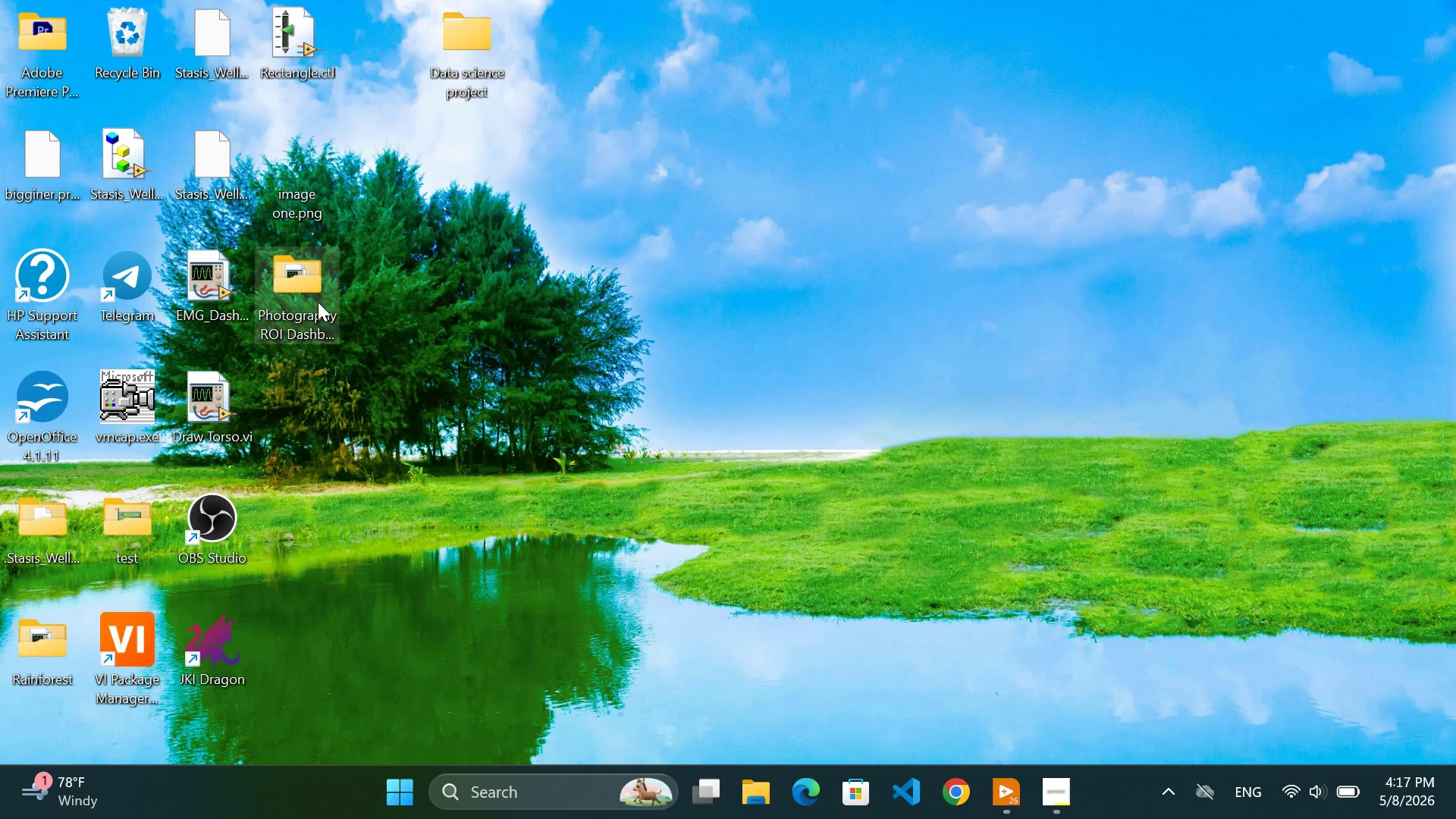 
left_click_drag(start_coordinate=[297, 297], to_coordinate=[736, 141])
 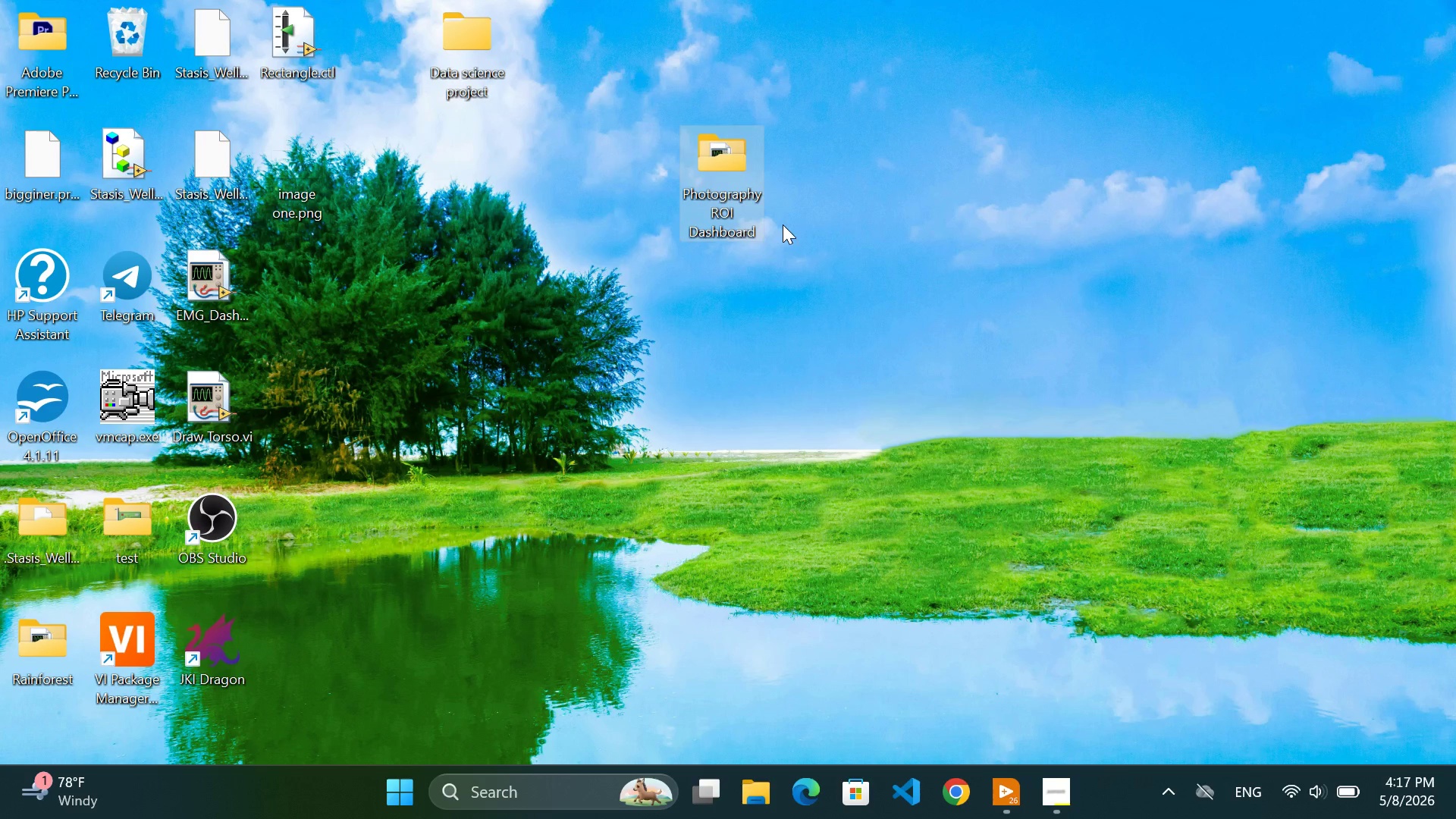 
left_click([791, 237])
 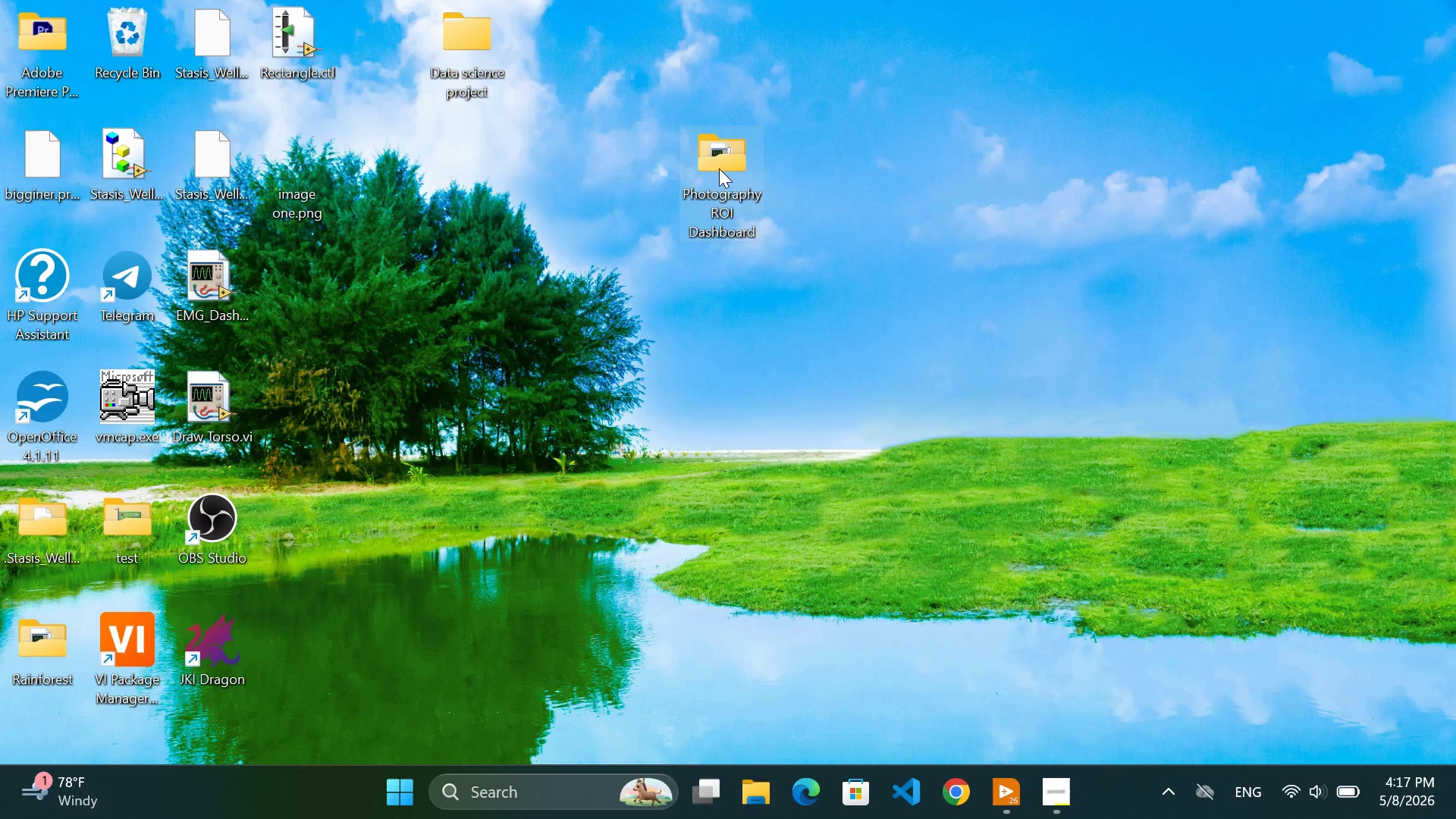 
left_click_drag(start_coordinate=[718, 168], to_coordinate=[617, 64])
 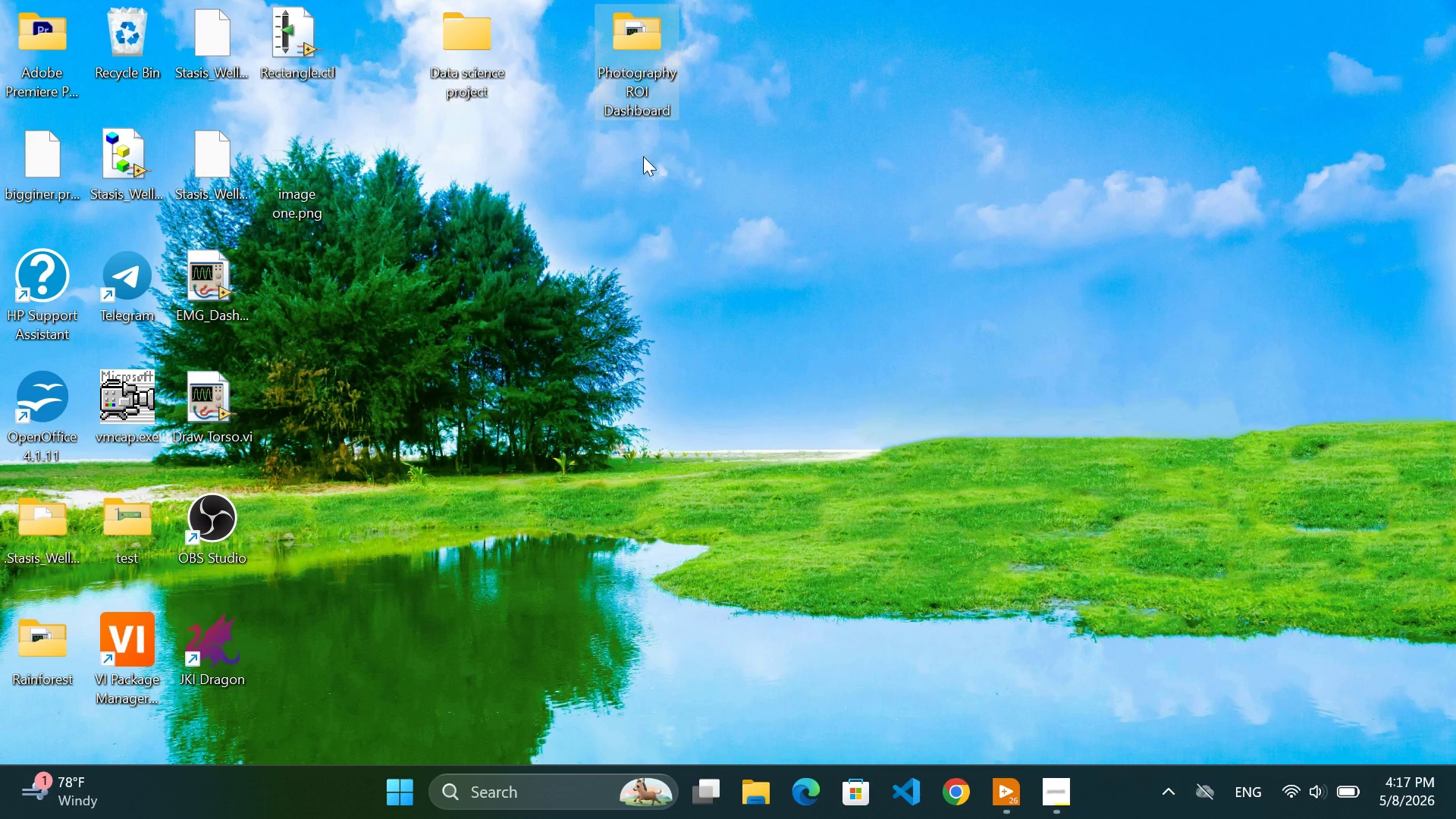 
left_click([643, 156])
 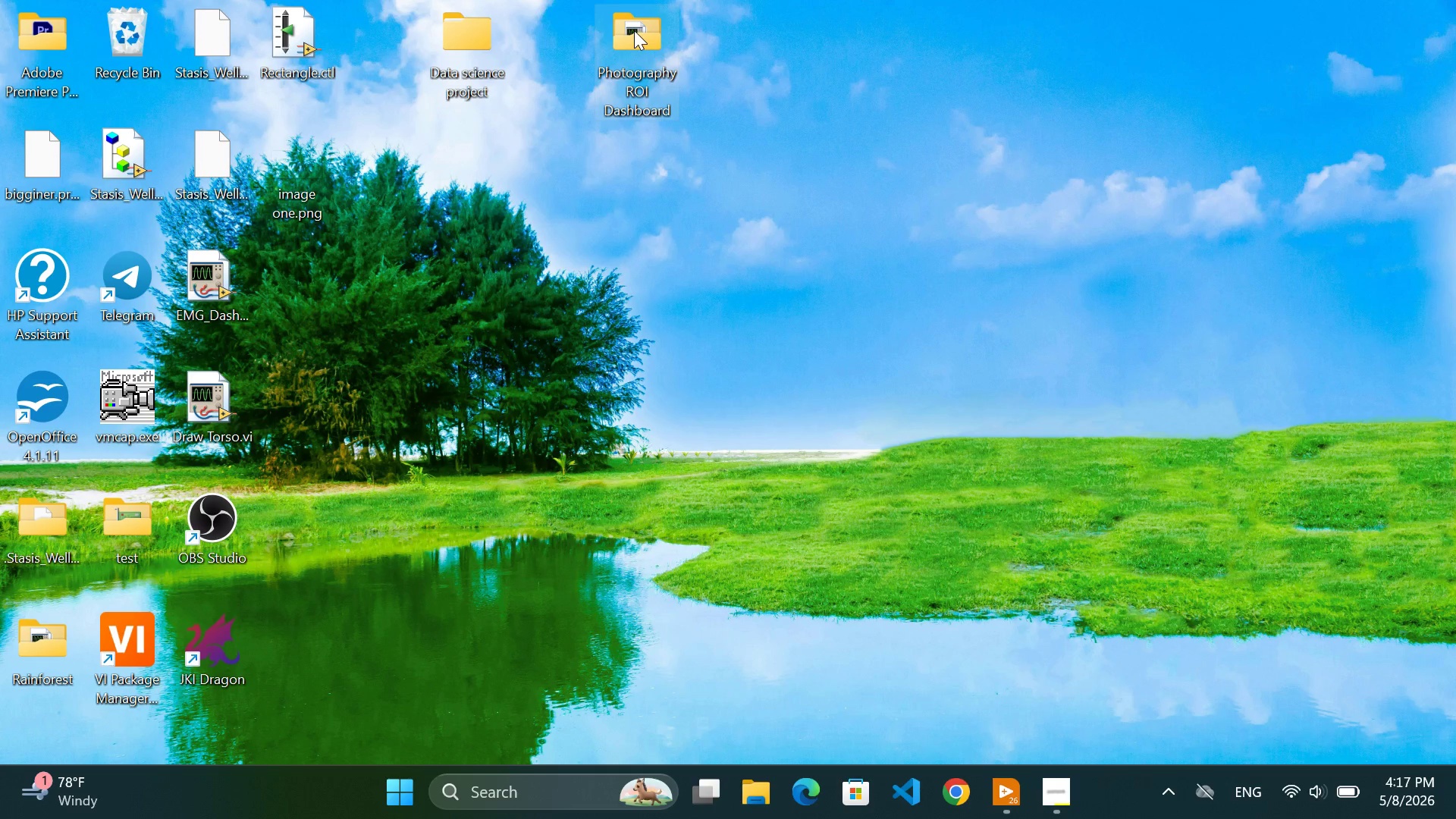 
double_click([634, 30])
 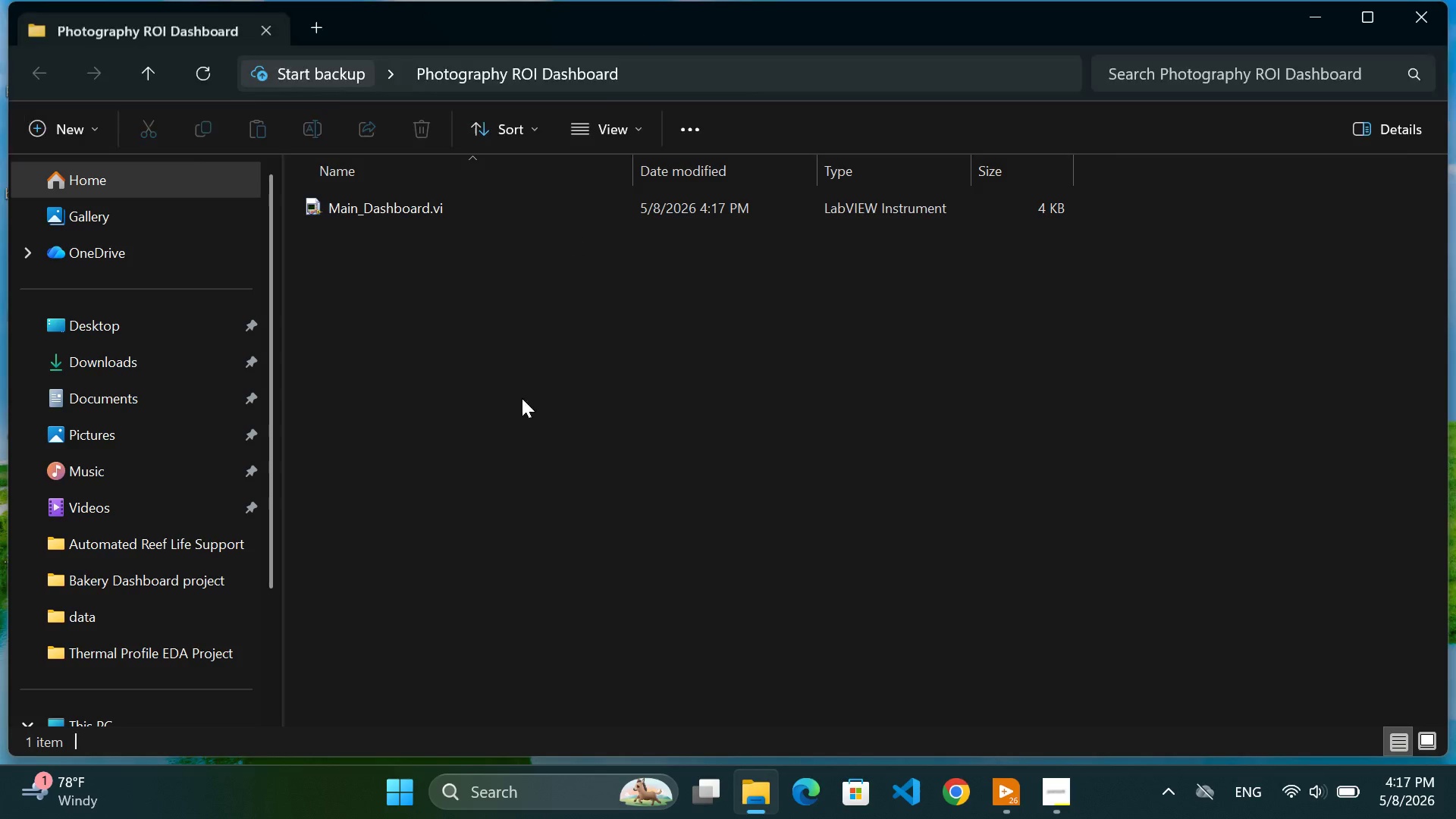 
right_click([413, 384])
 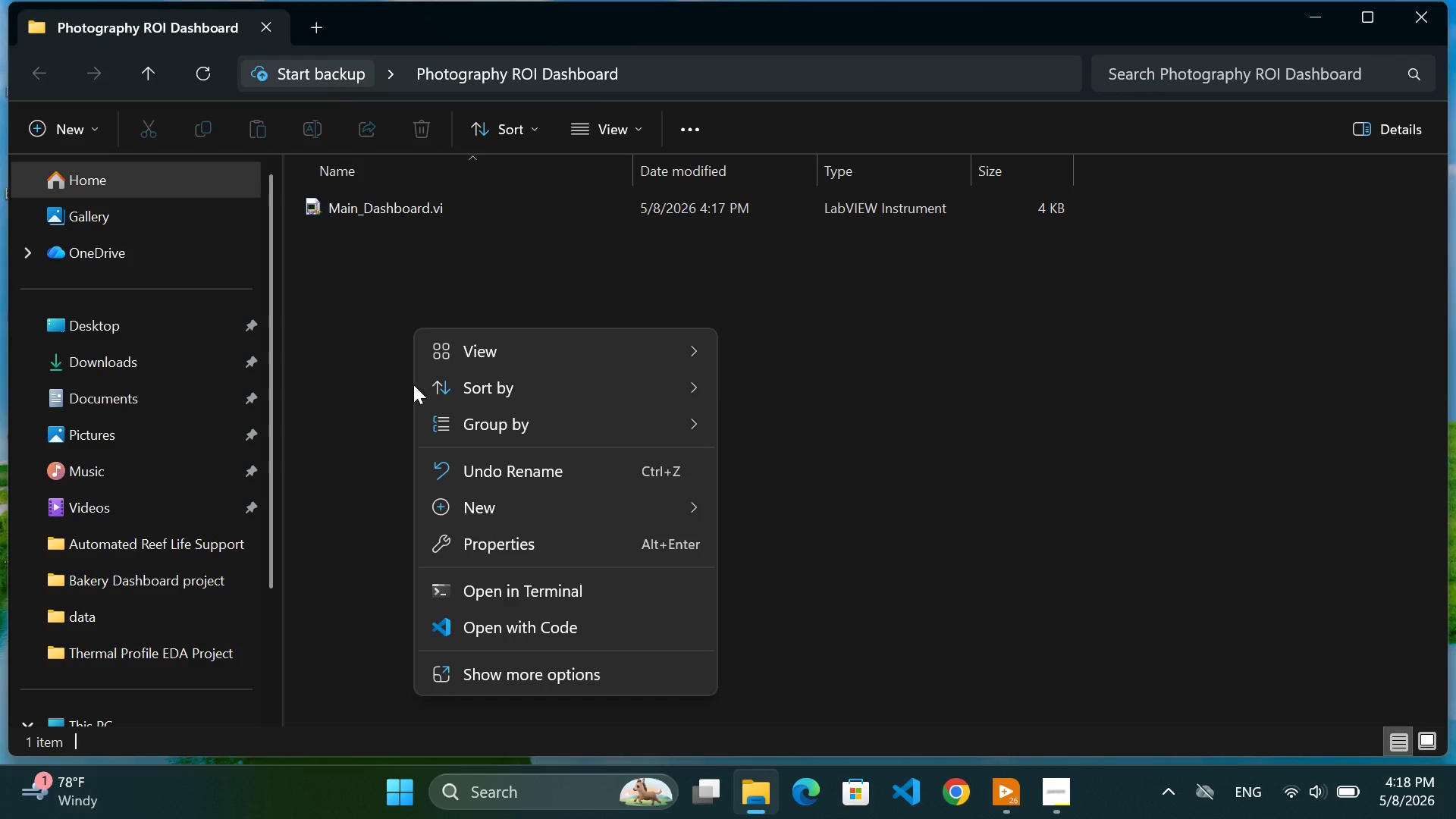 
wait(13.92)
 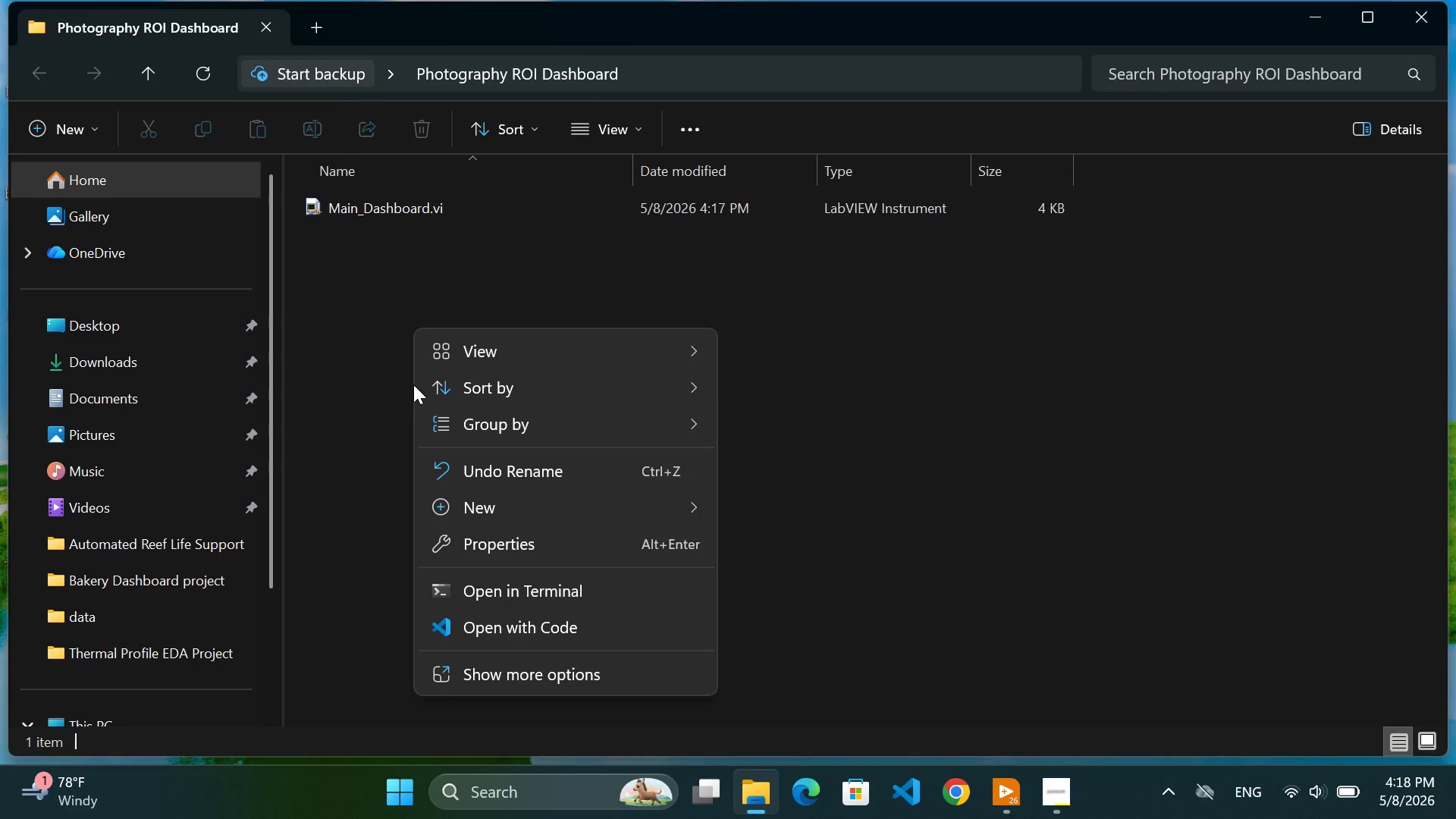 
left_click([786, 24])
 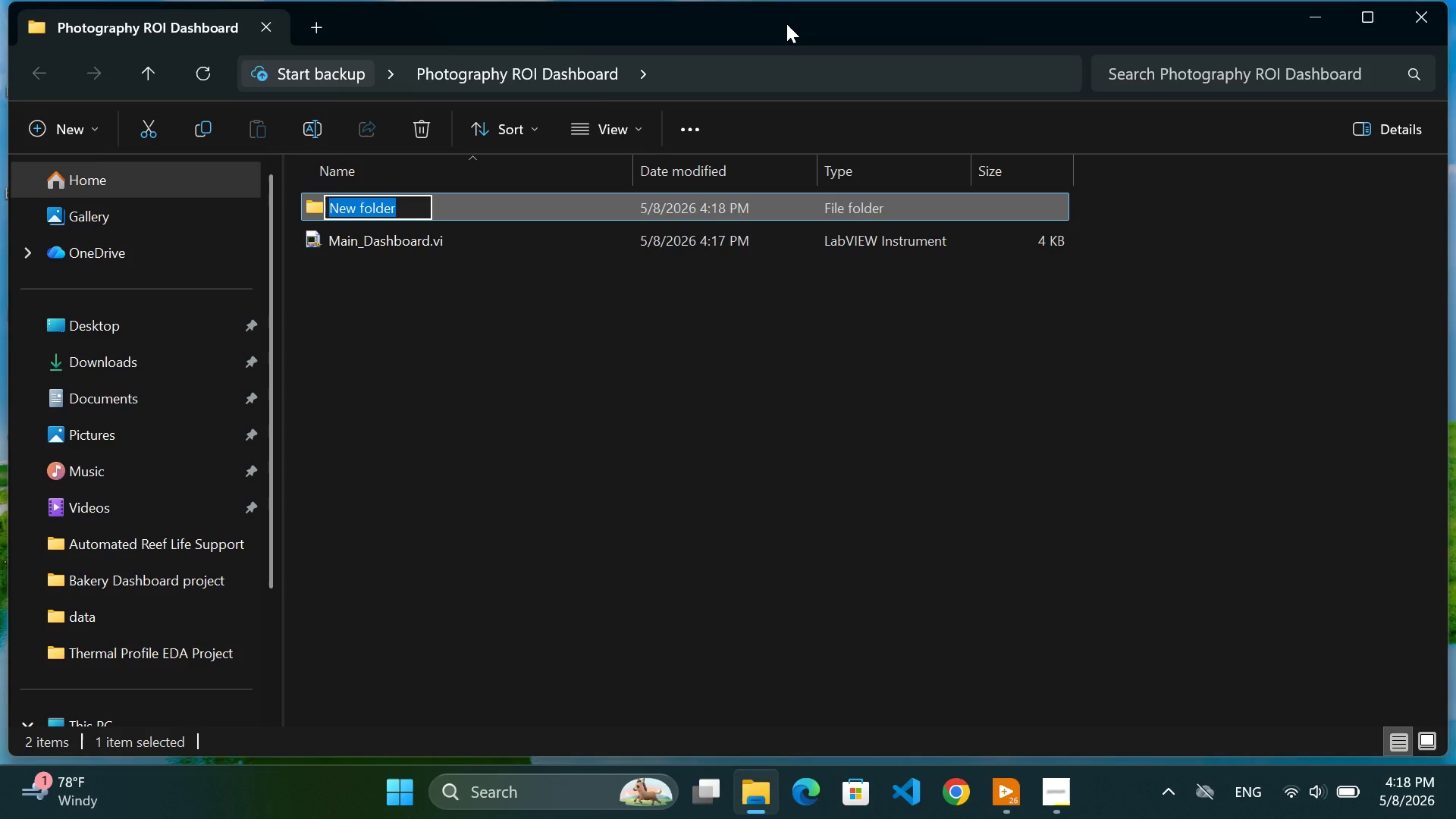 
type(Data)
 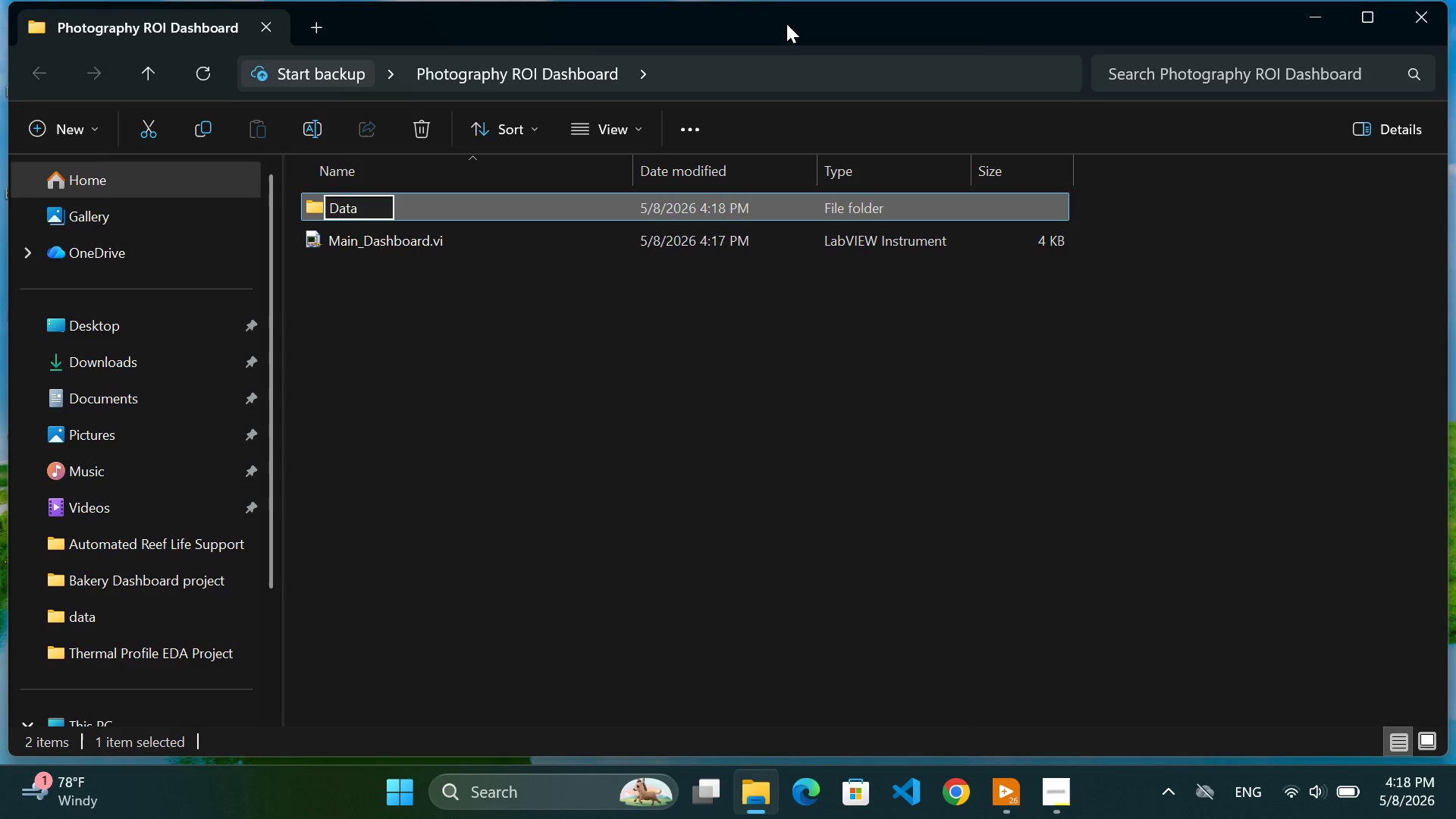 
key(Enter)
 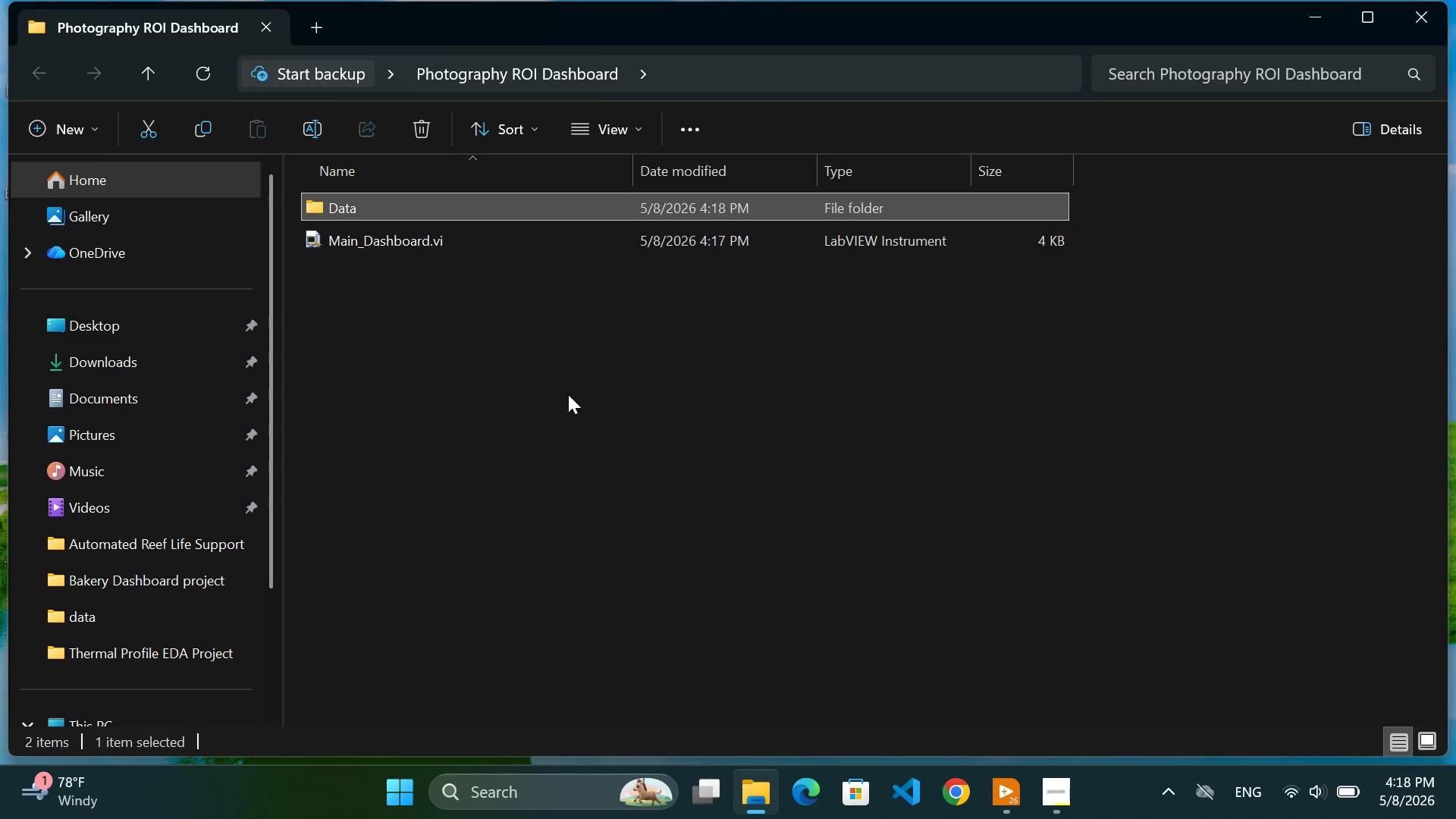 
left_click([481, 408])
 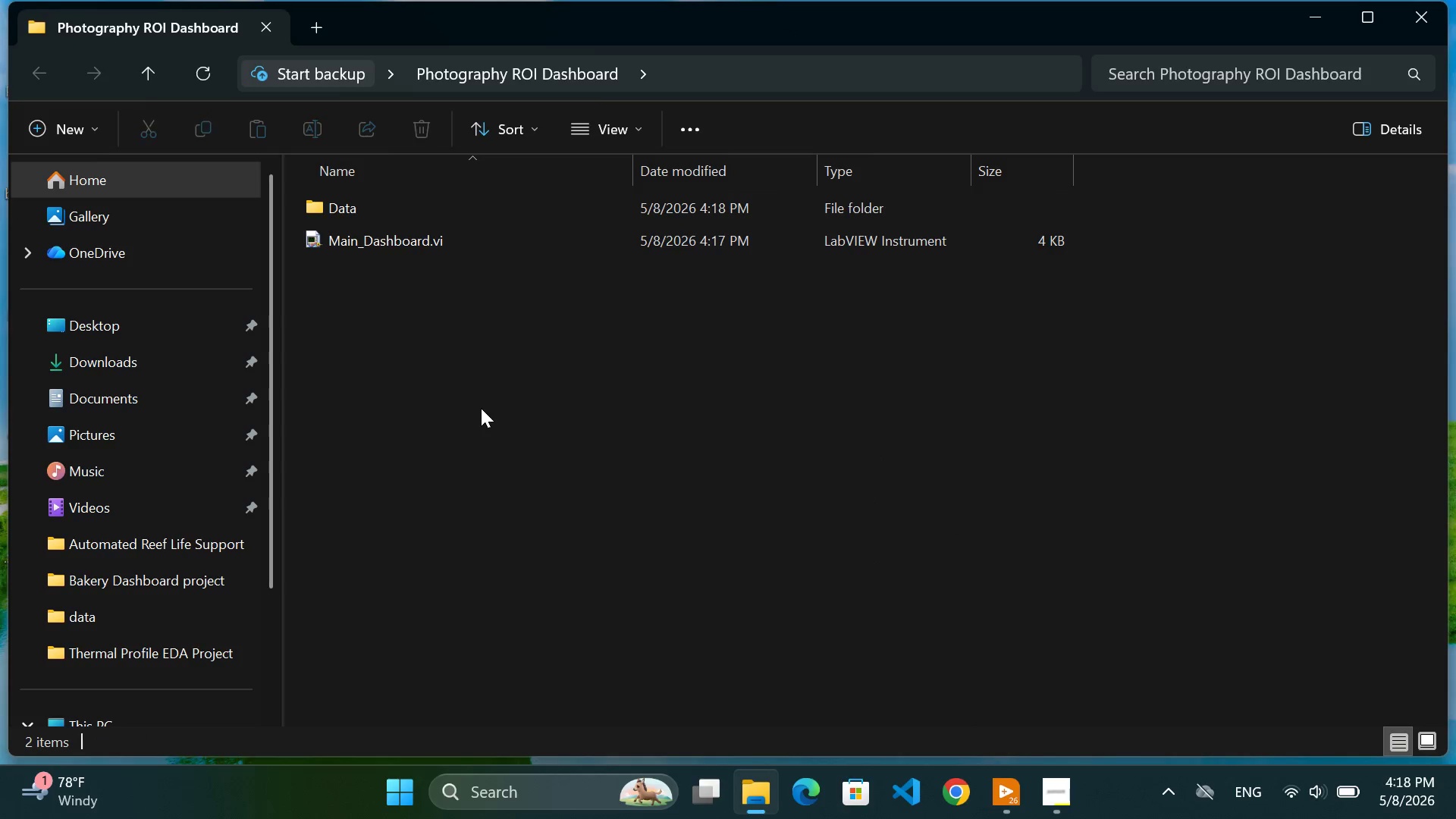 
right_click([481, 408])
 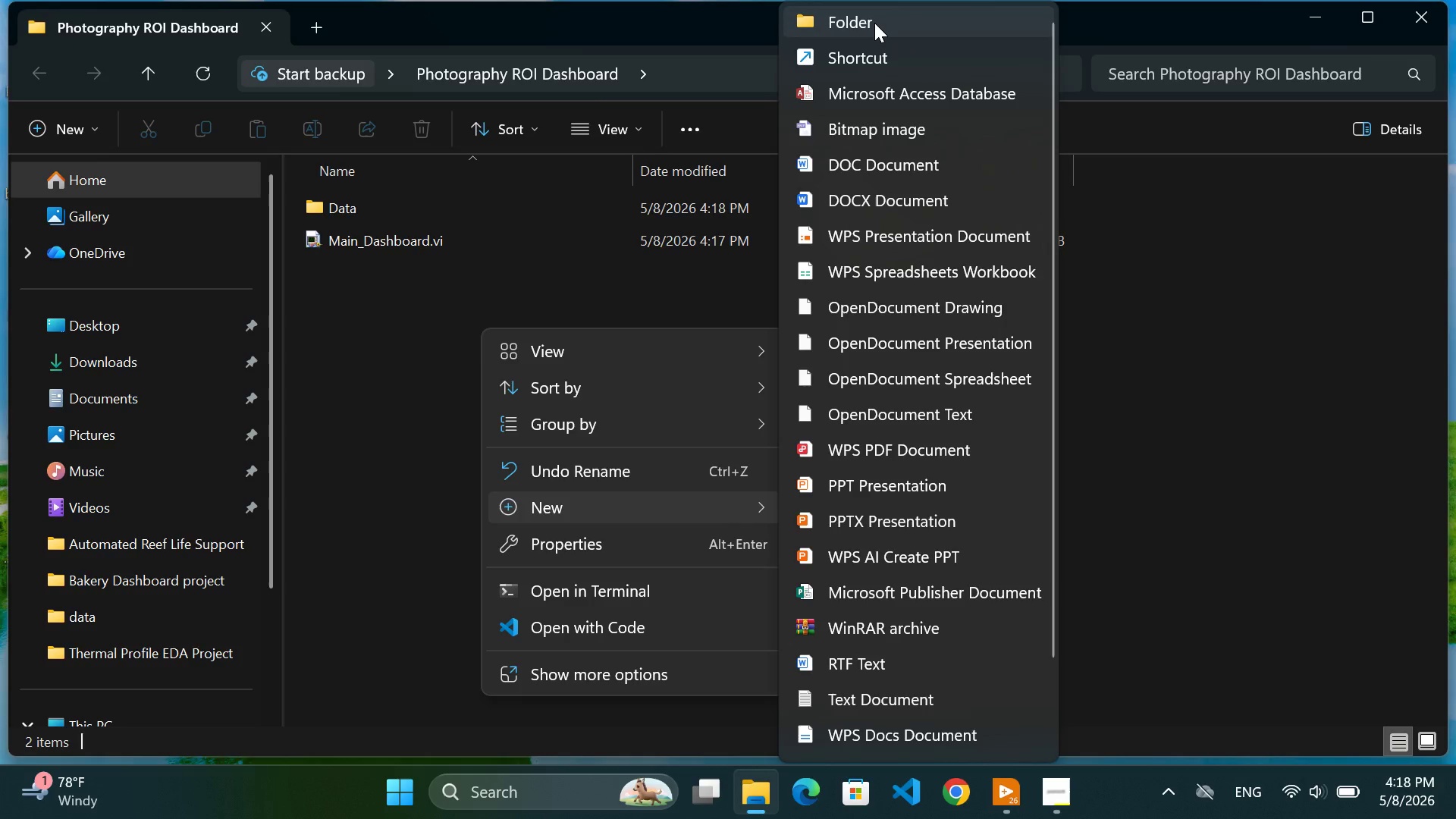 
left_click([871, 17])
 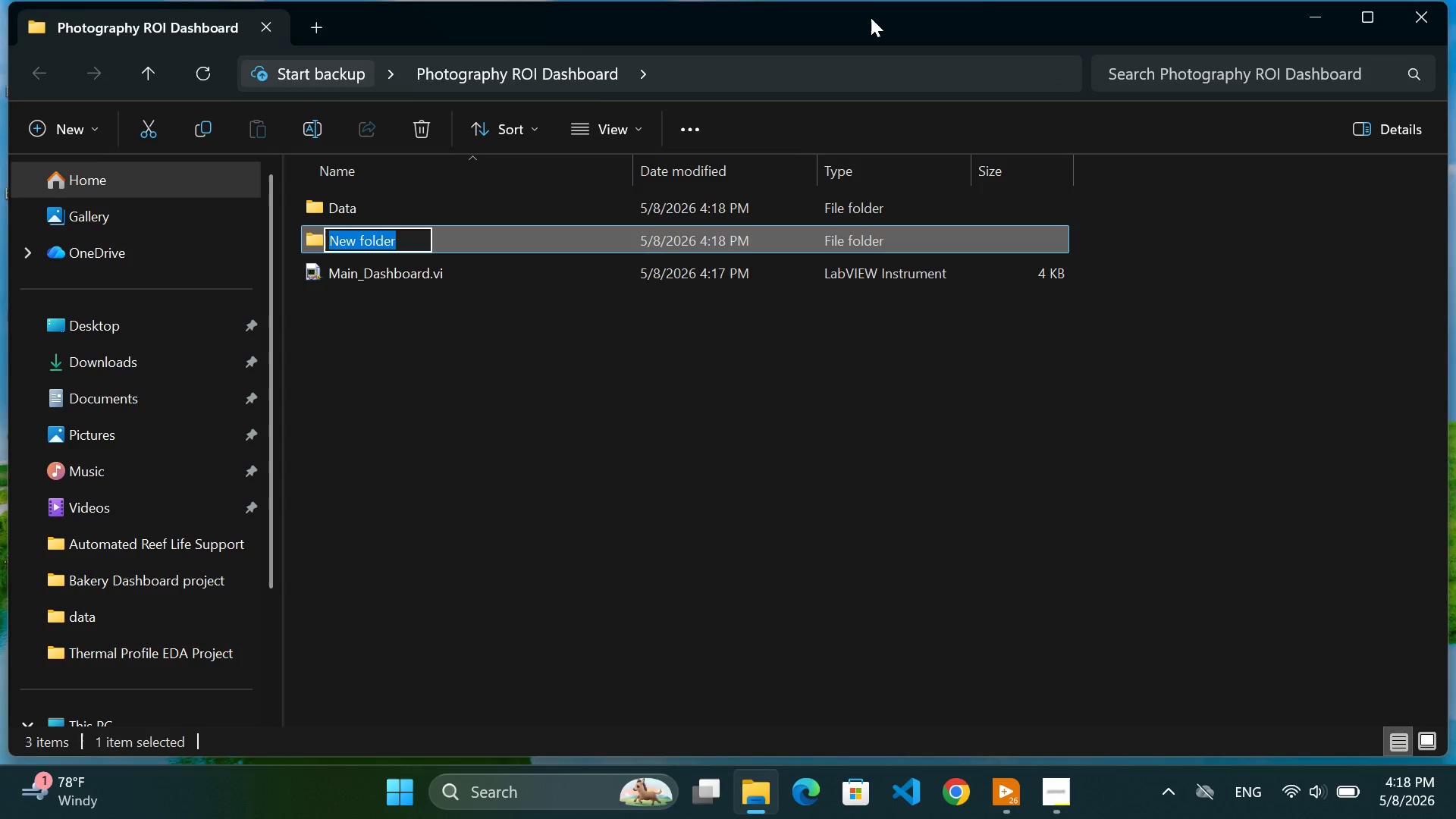 
type(subVIs)
 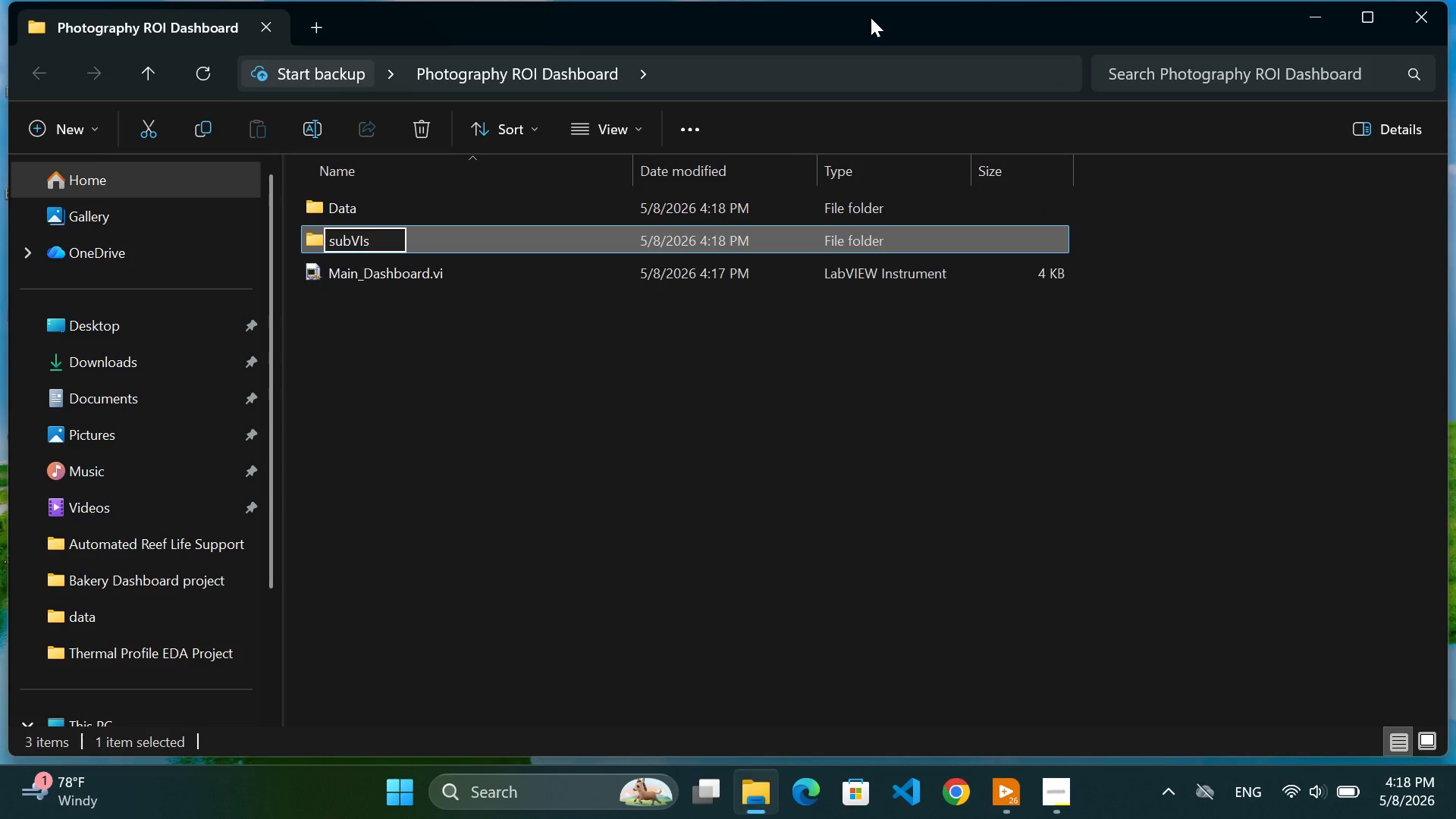 
key(Enter)
 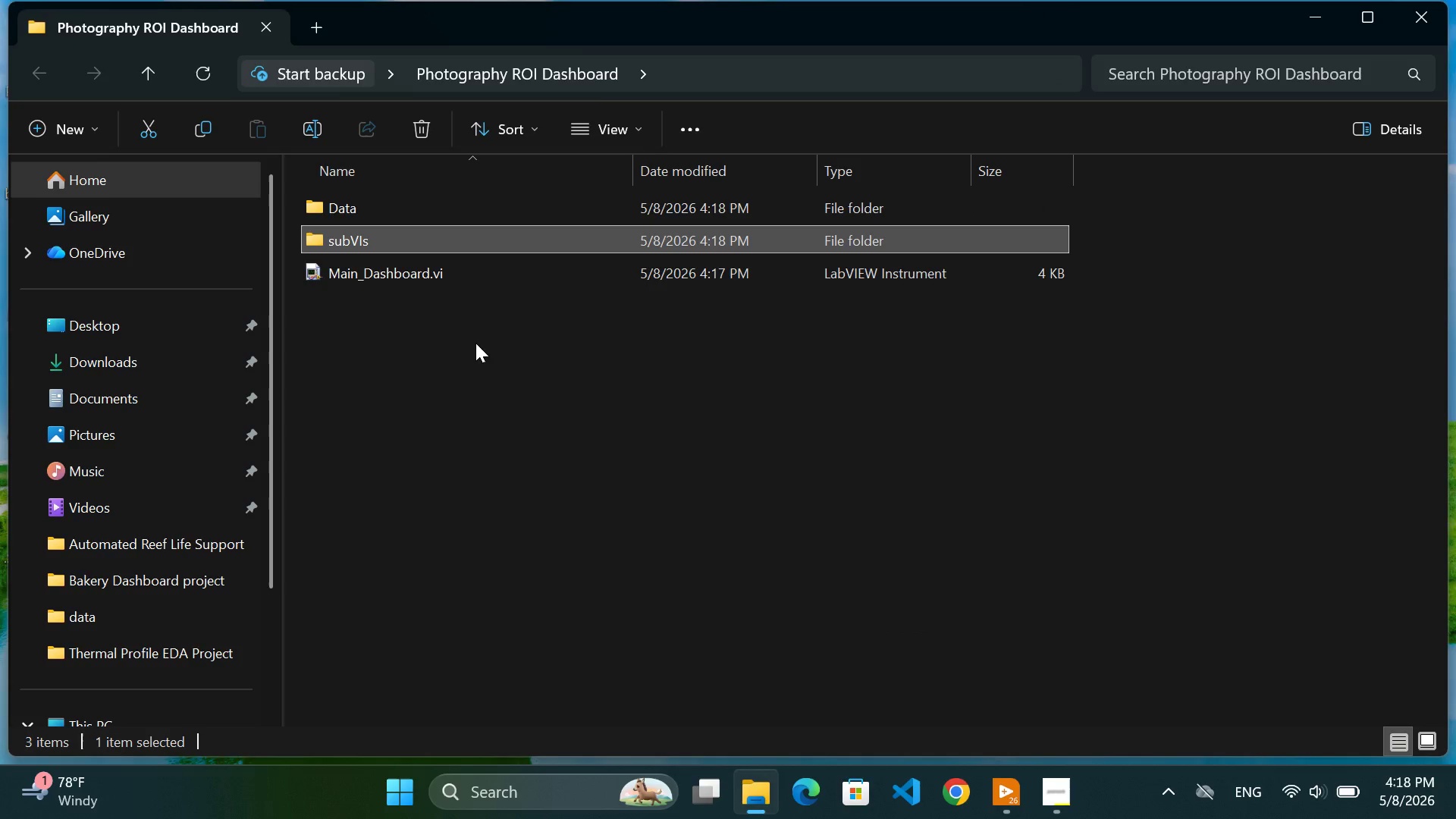 
left_click([453, 440])
 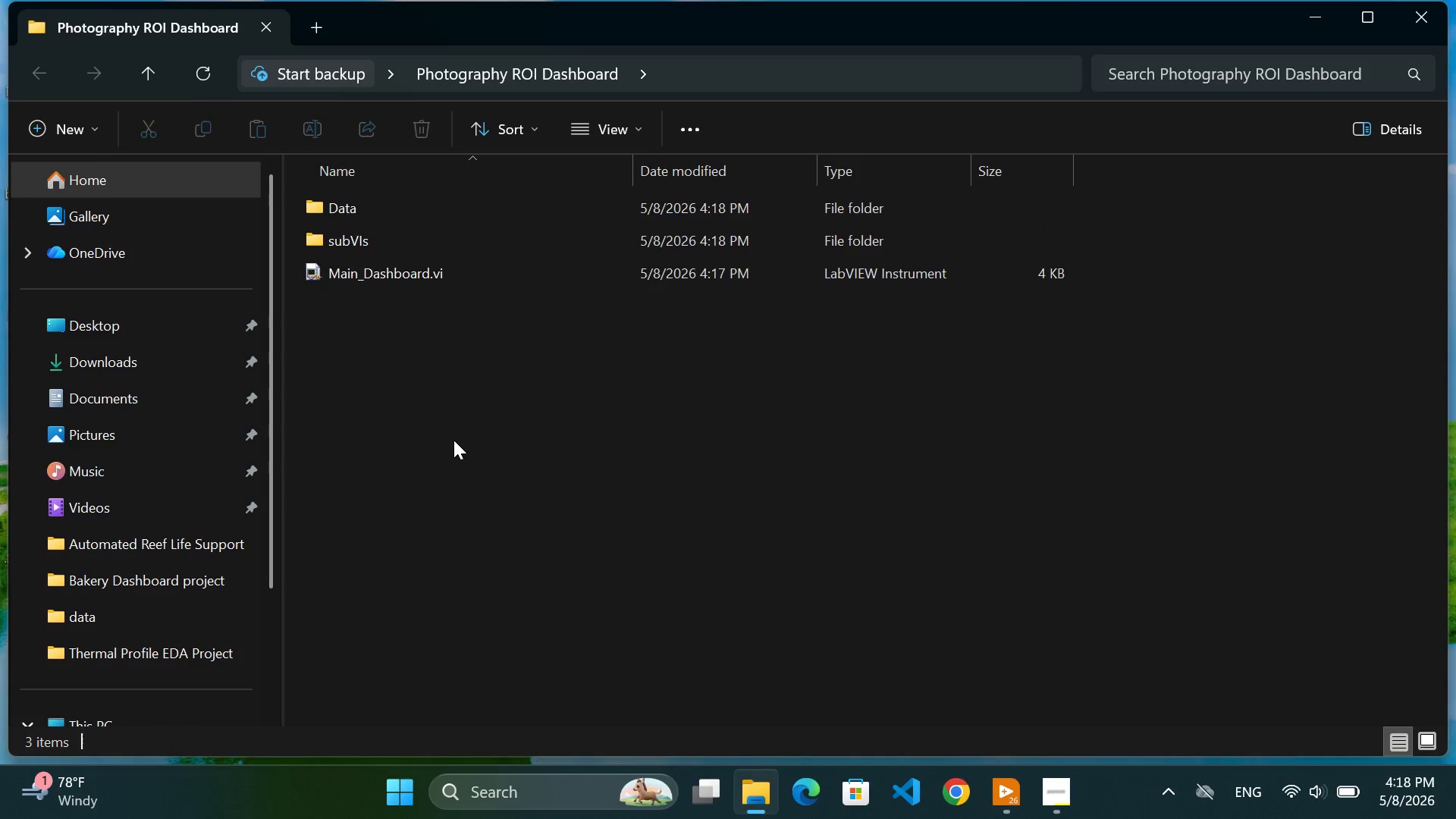 
right_click([453, 440])
 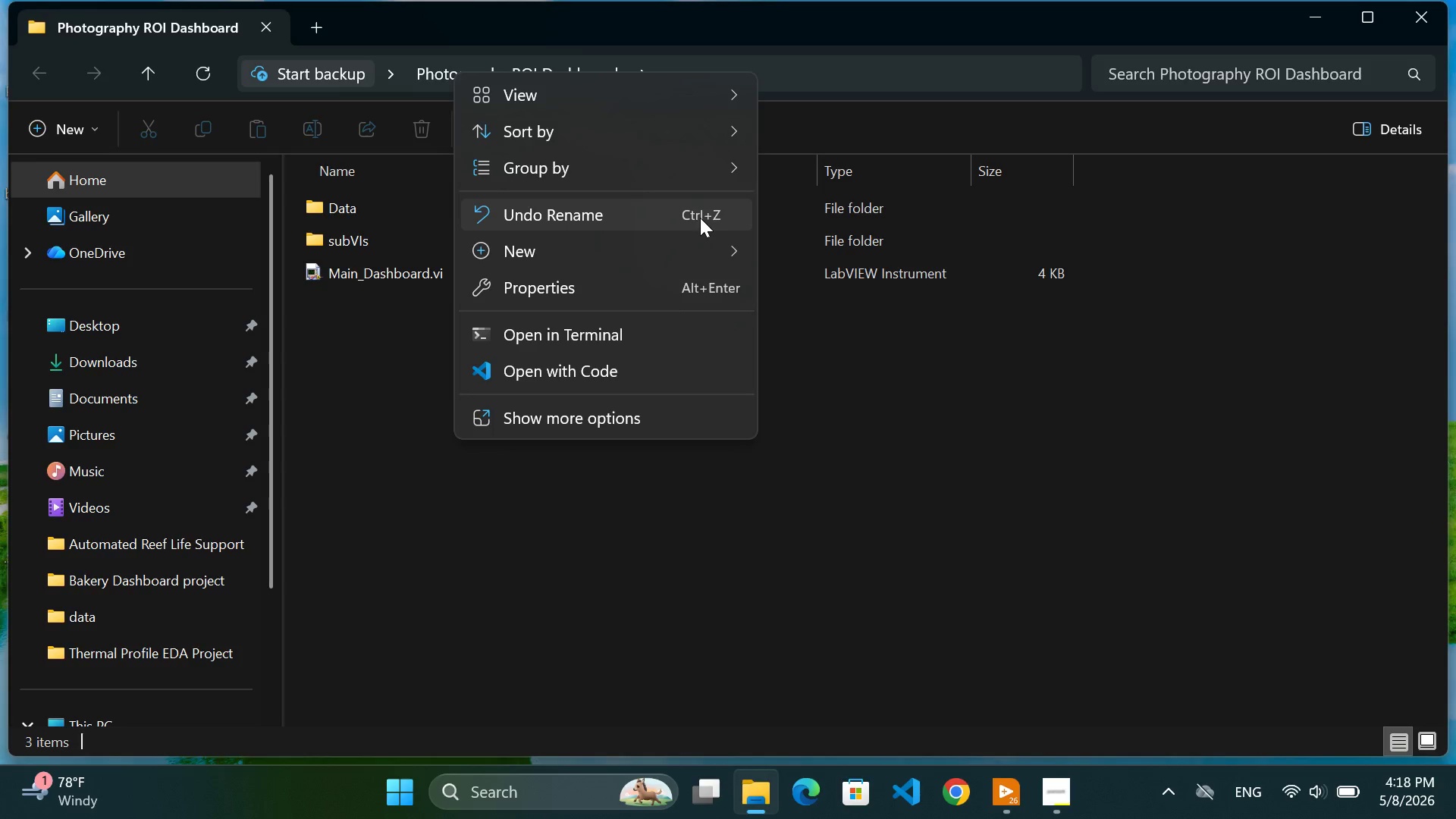 
mouse_move([752, 232])
 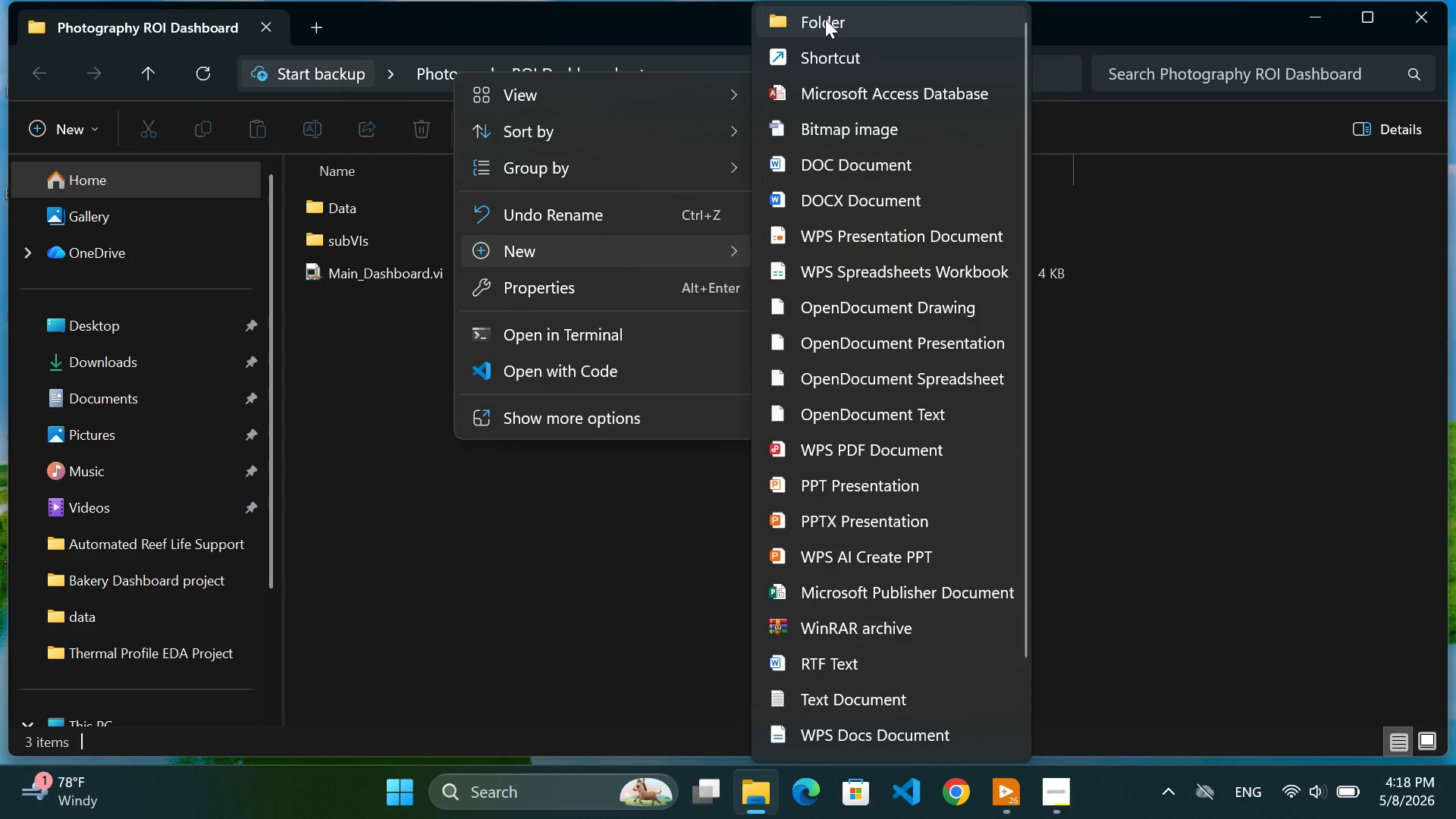 
left_click([825, 19])
 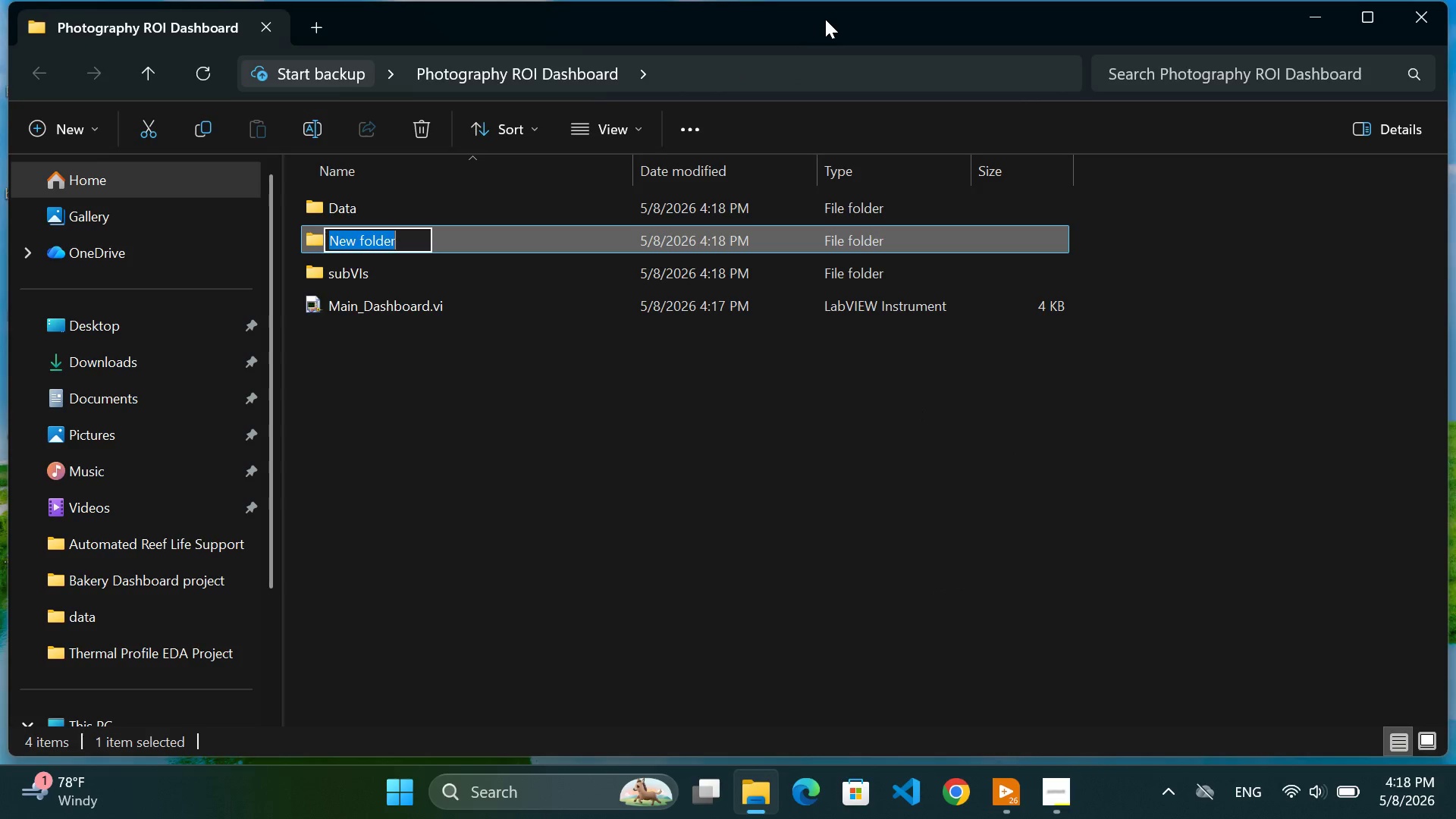 
type(Screenshots)
 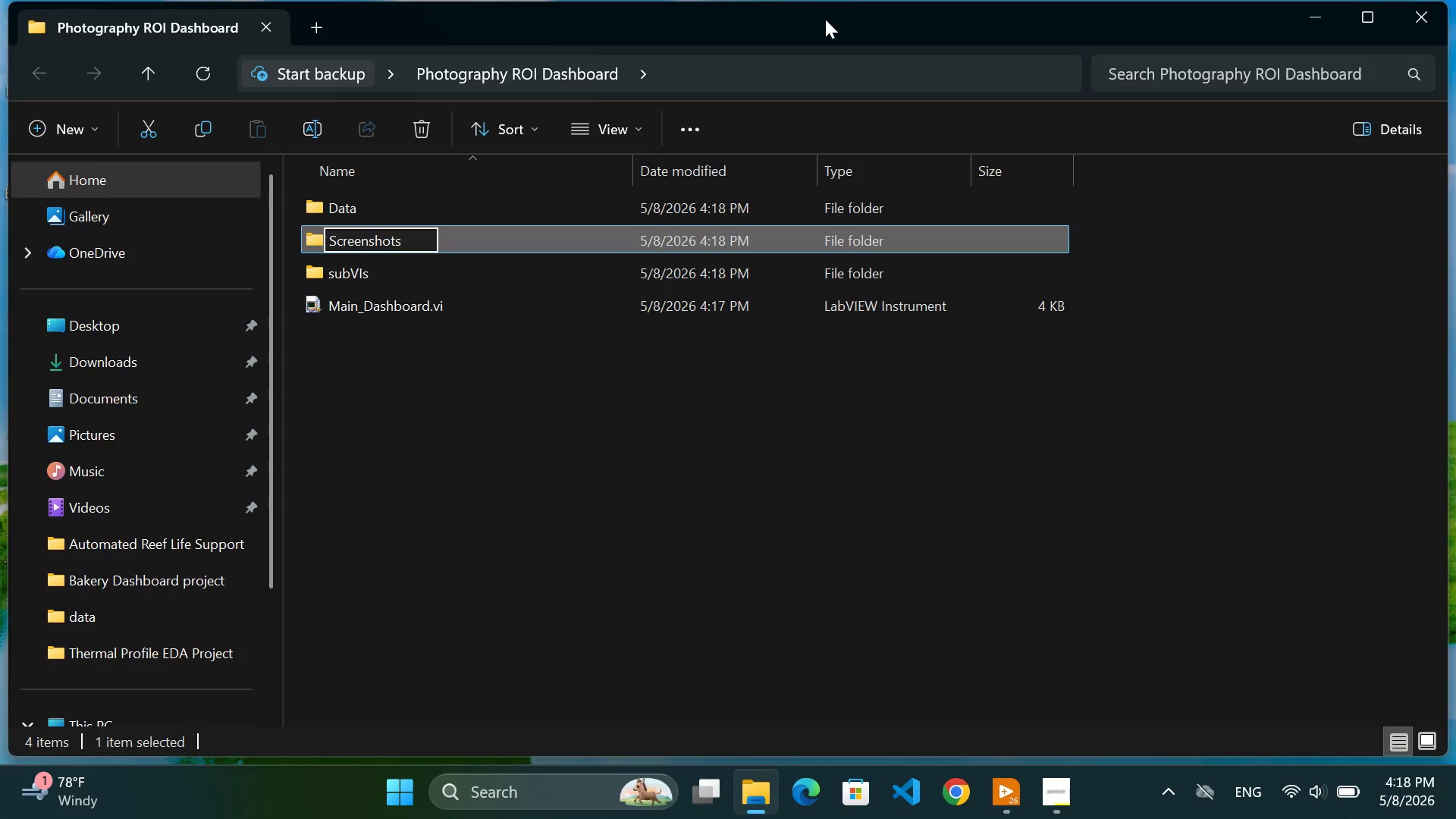 
key(Enter)
 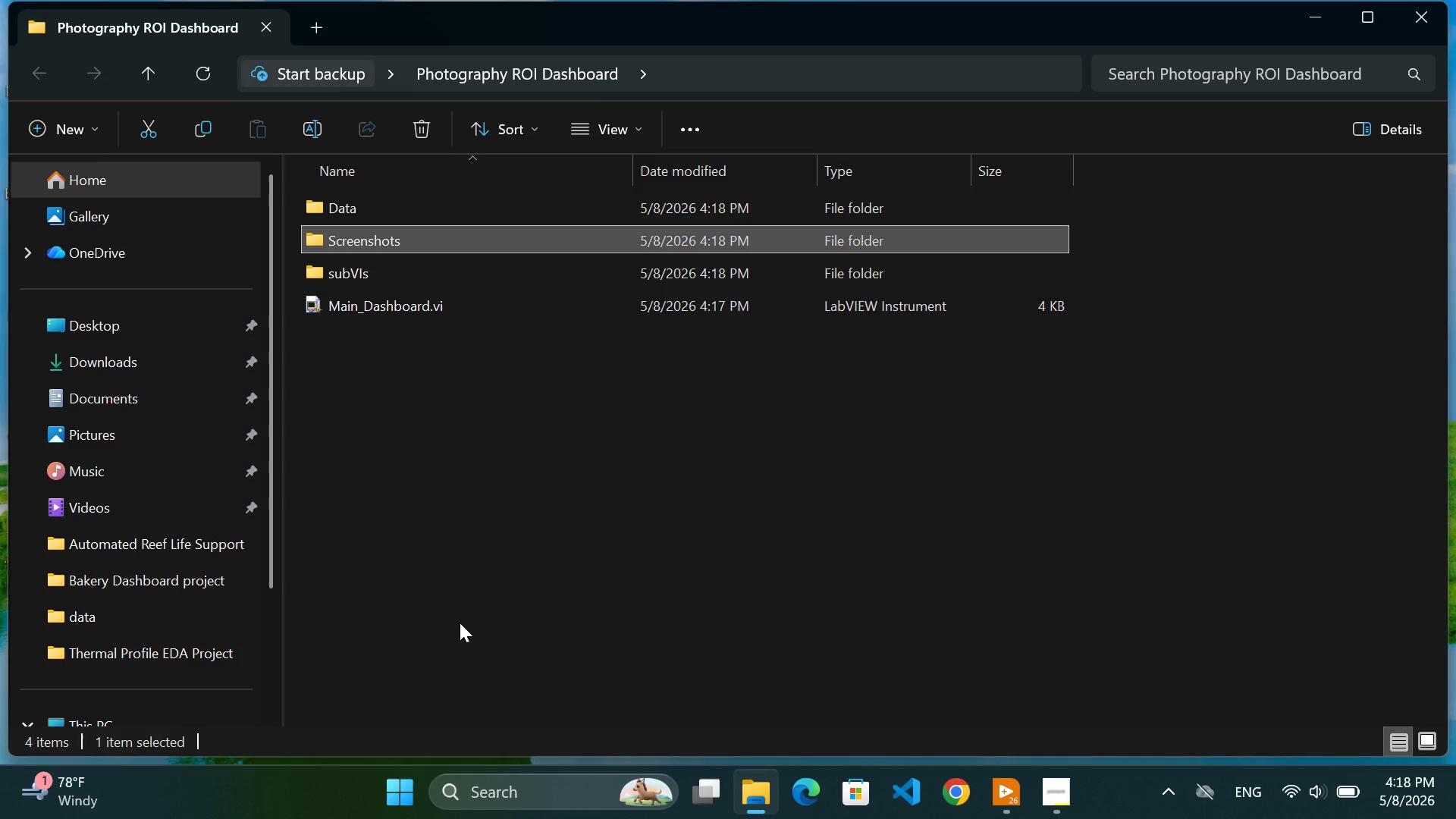 
left_click([398, 474])
 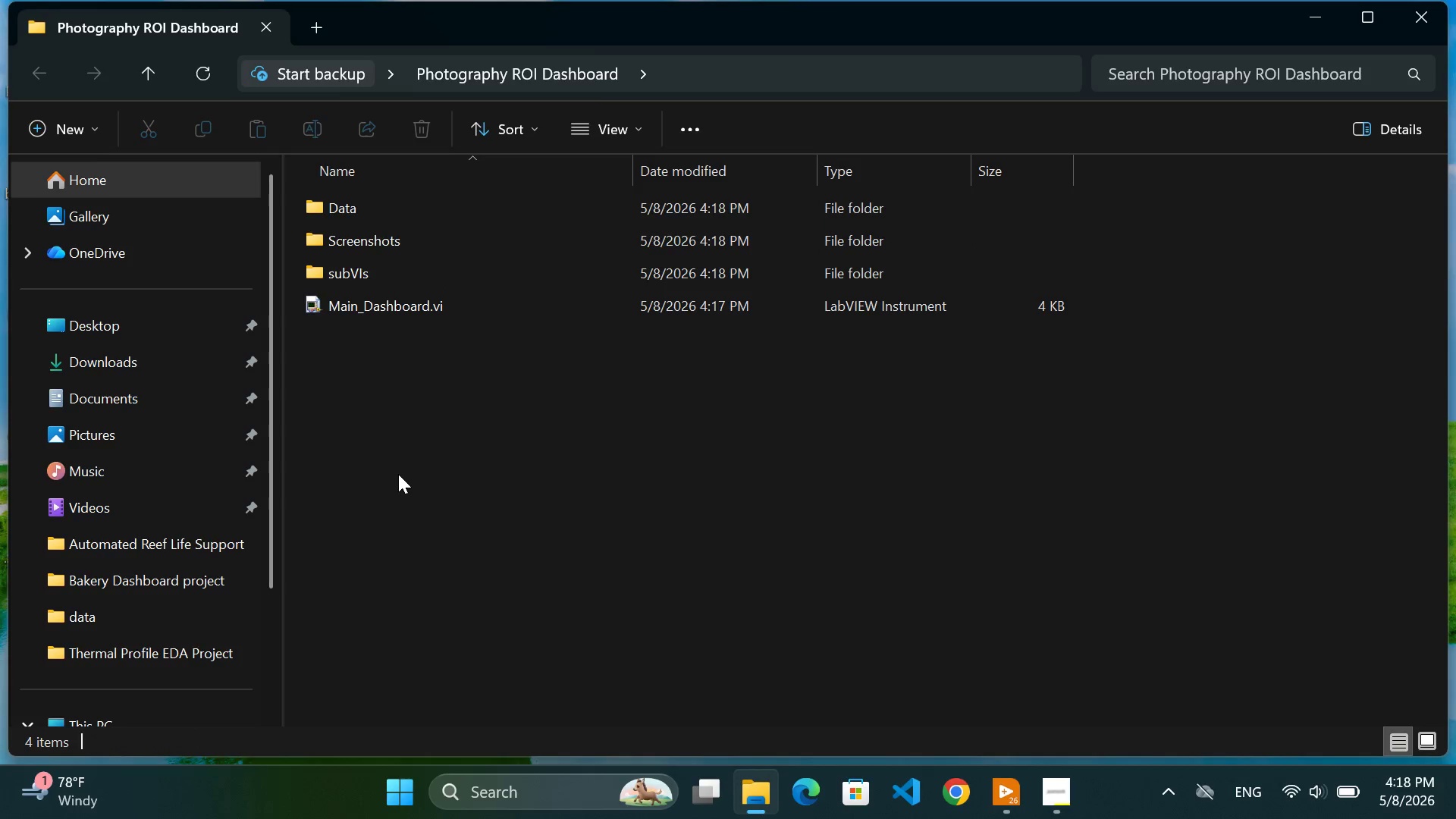 
right_click([398, 474])
 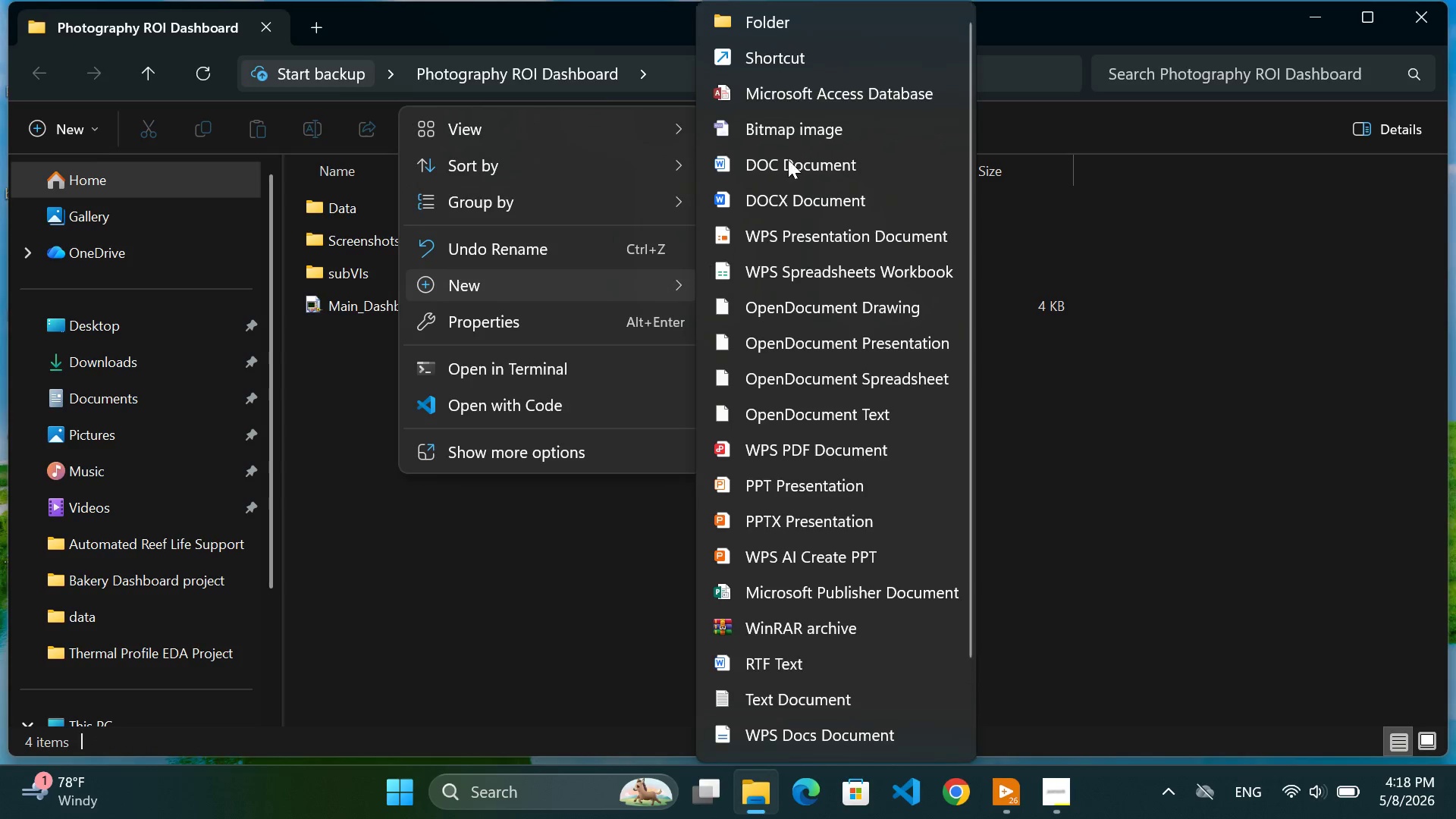 
left_click([774, 17])
 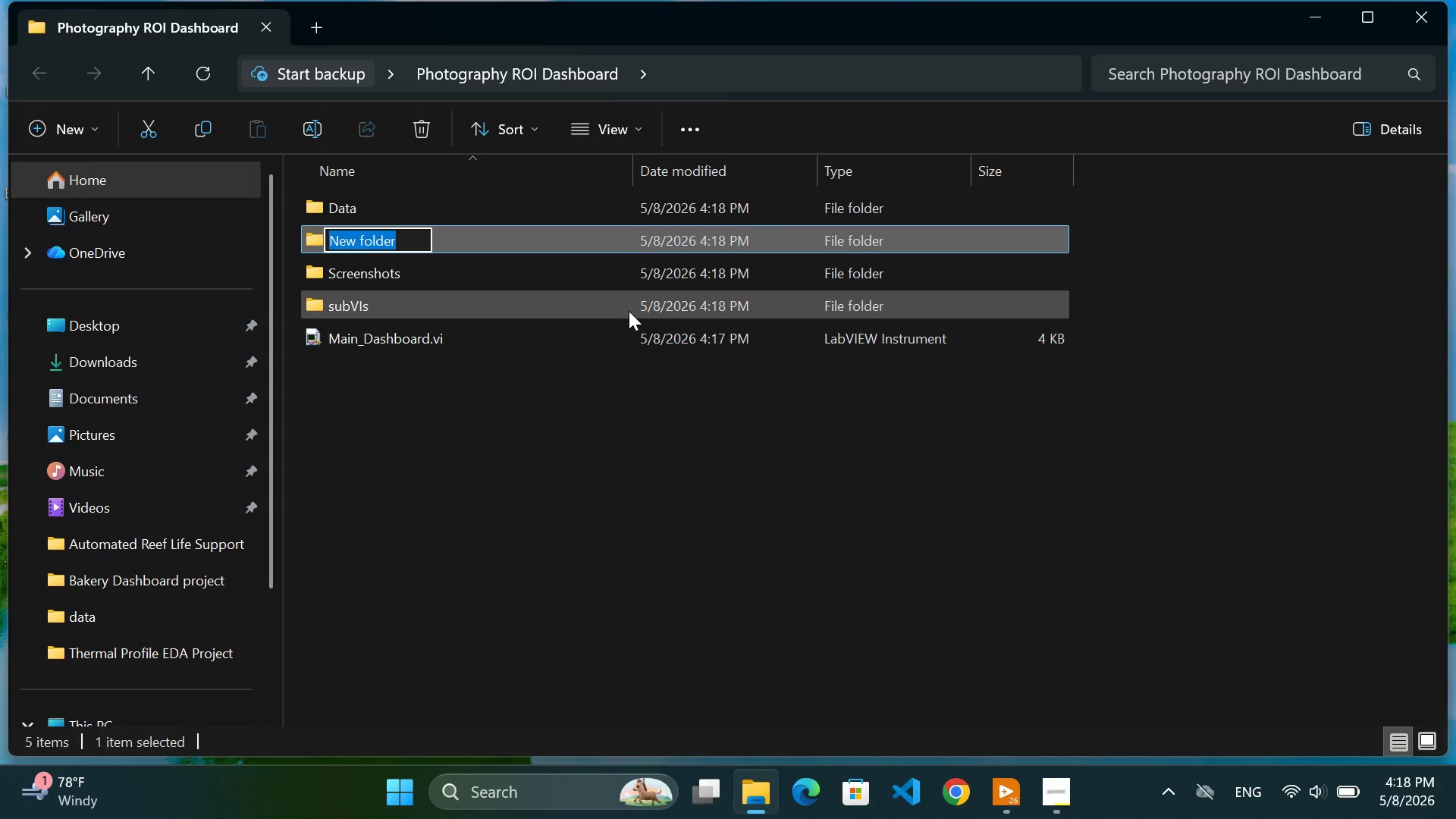 
type(Video)
 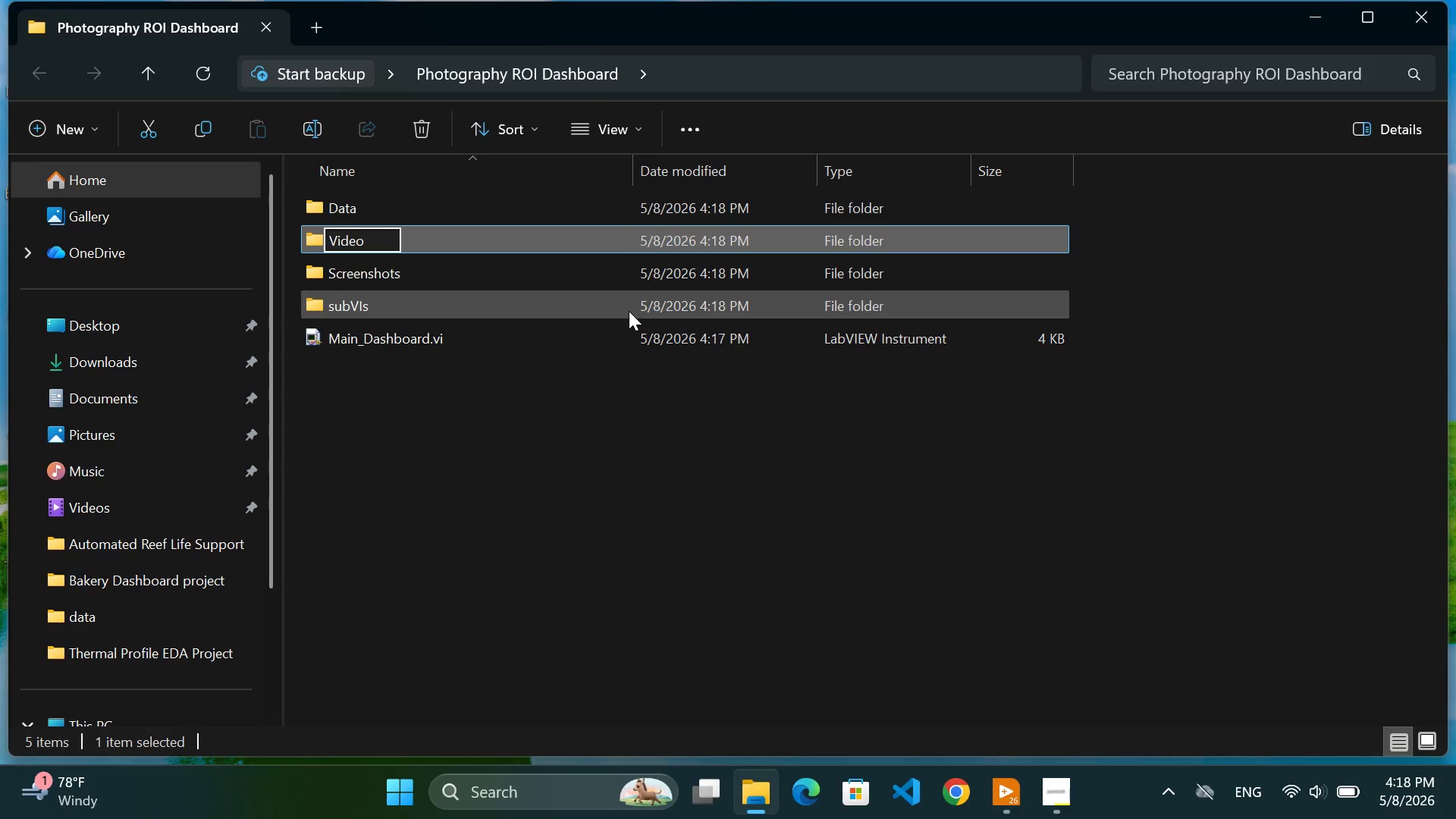 
key(Enter)
 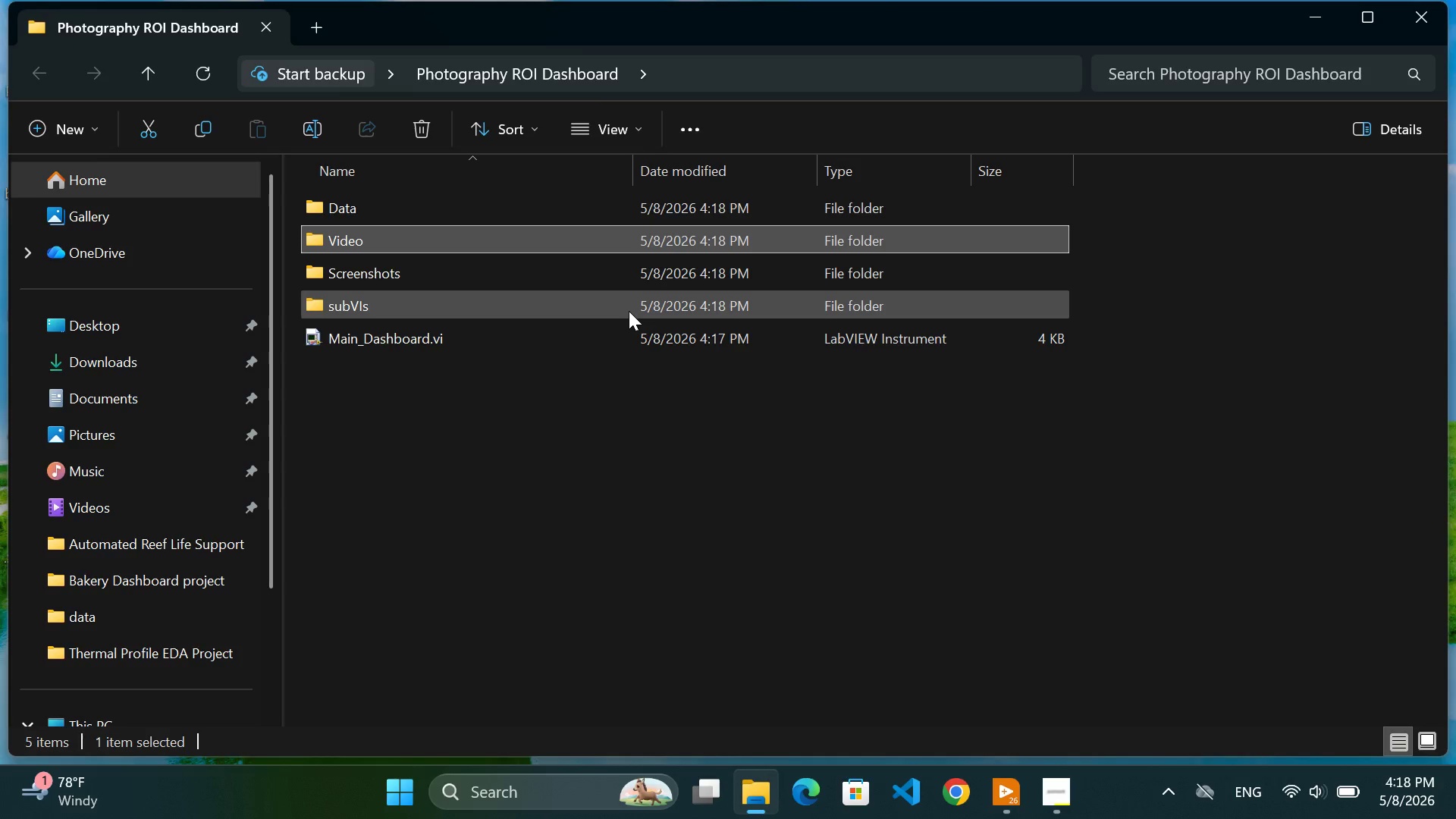 
left_click([466, 438])
 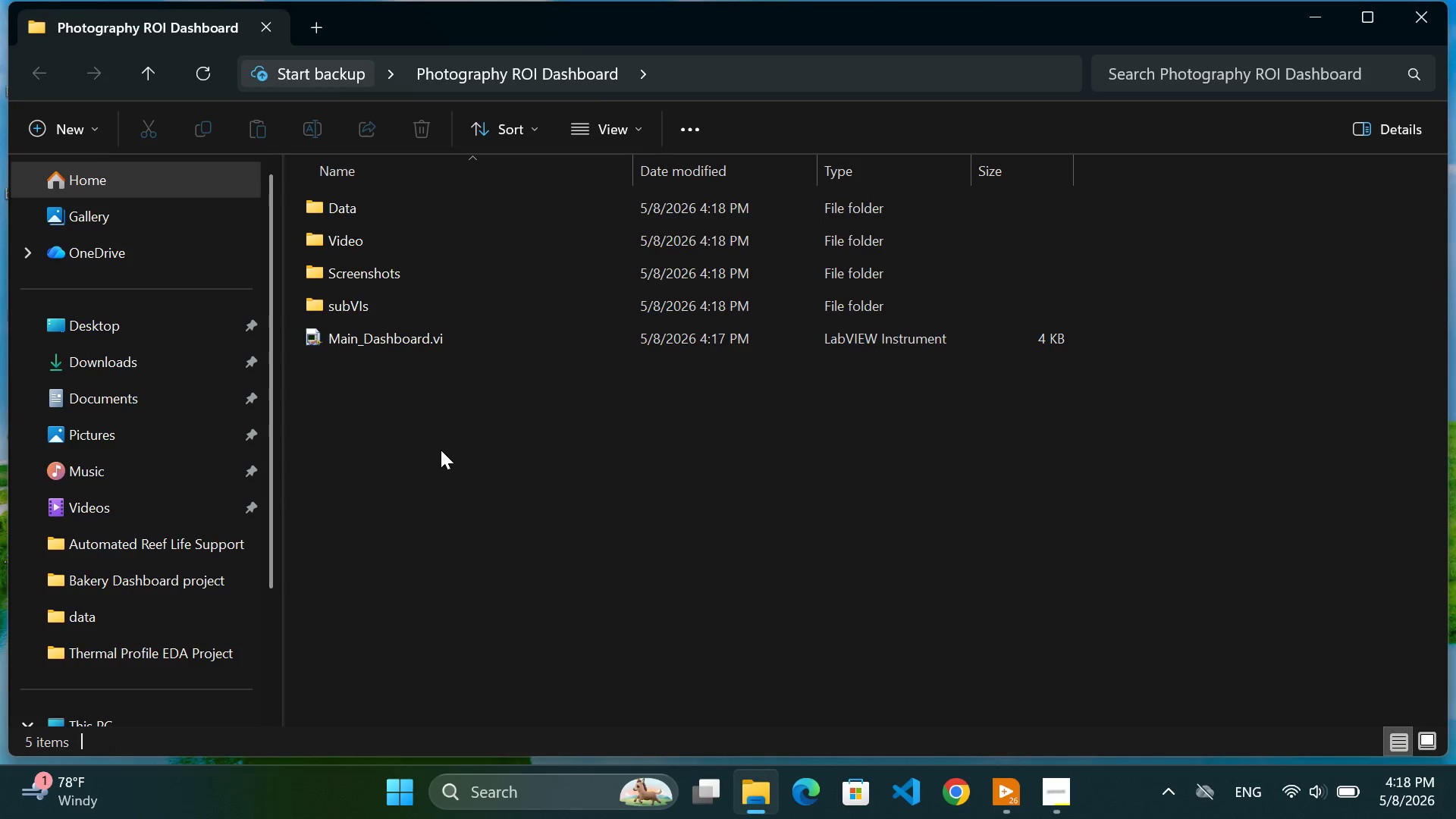 
right_click([439, 451])
 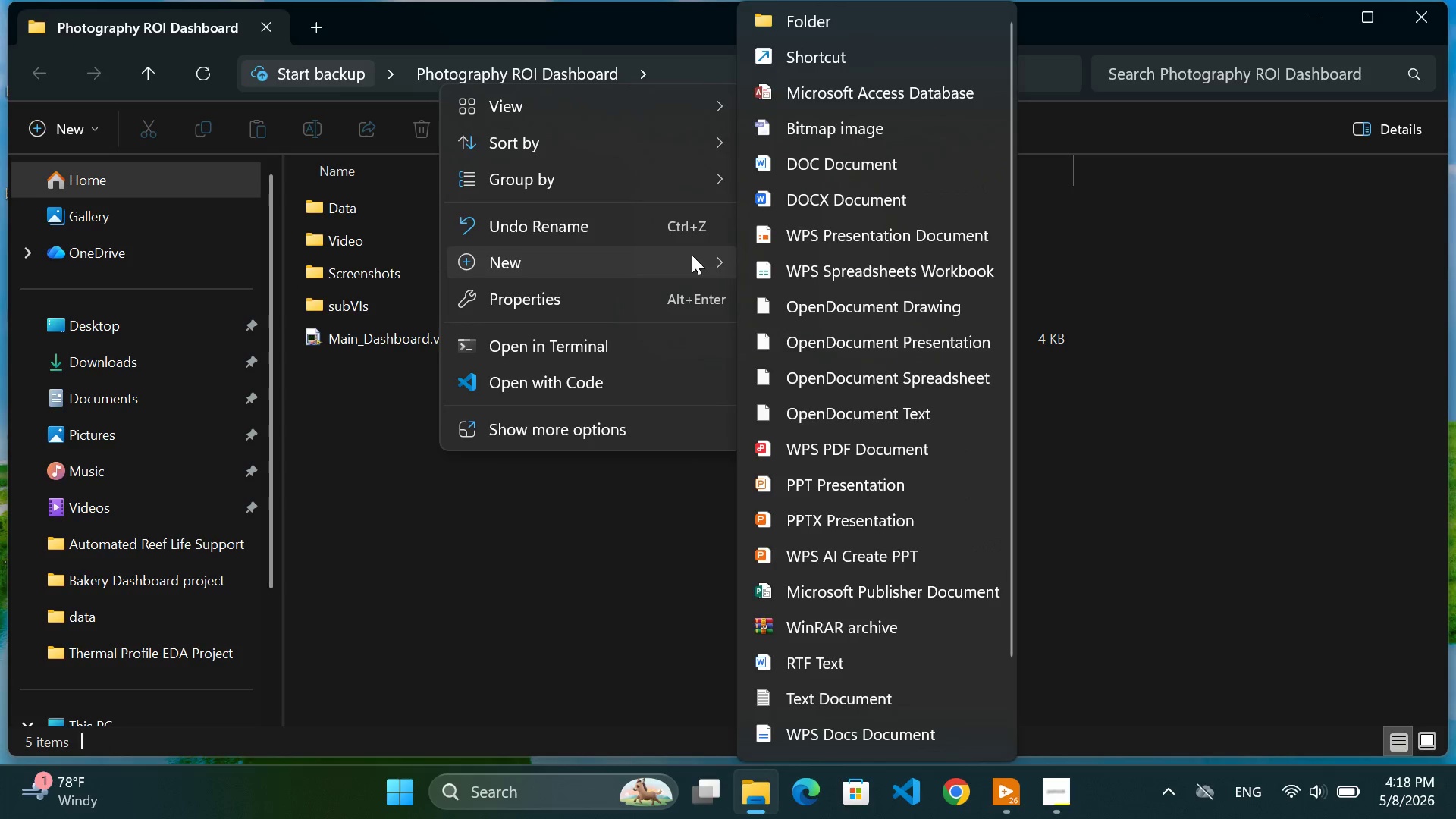 
left_click([810, 23])
 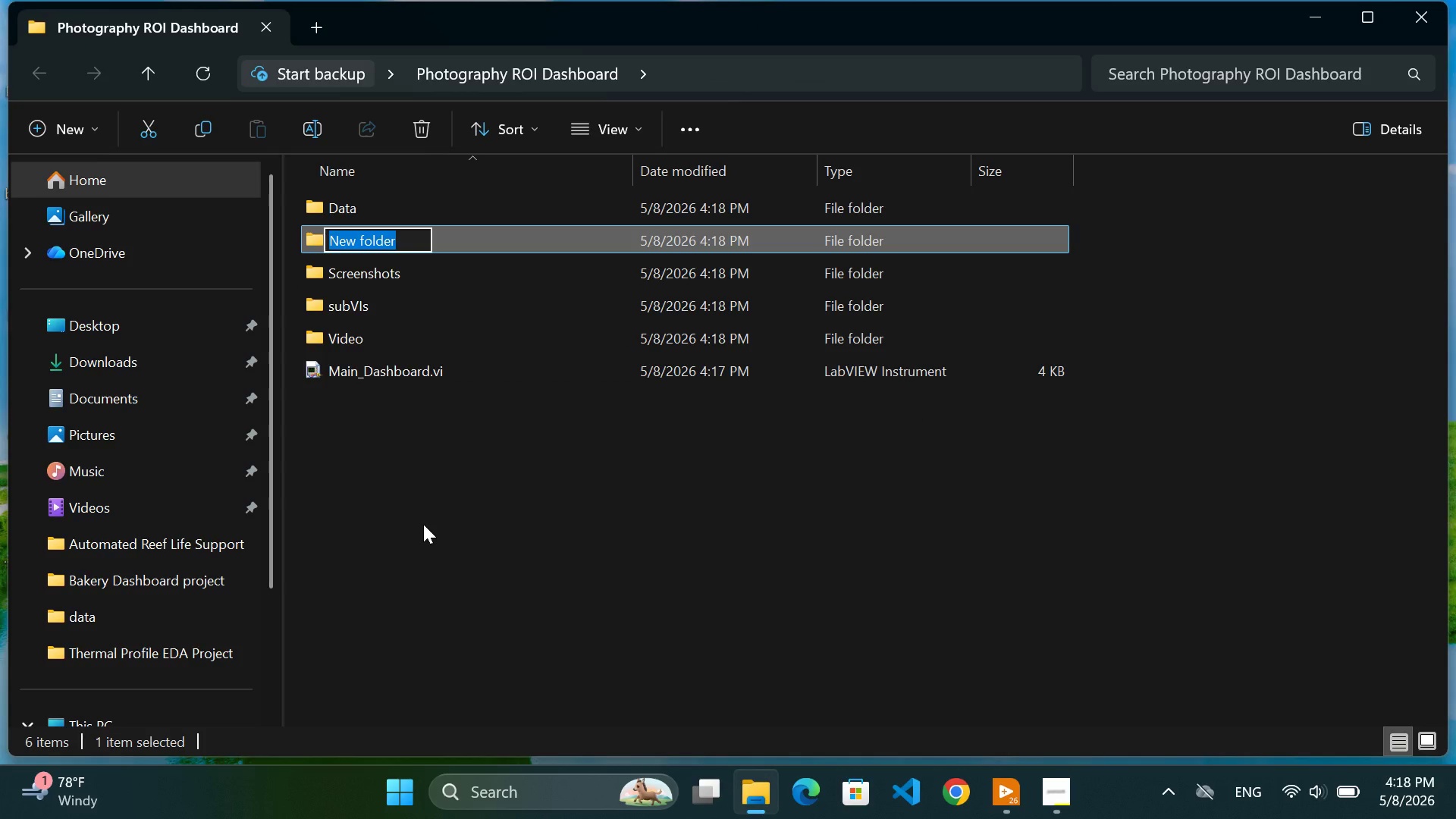 
type(Documentation)
 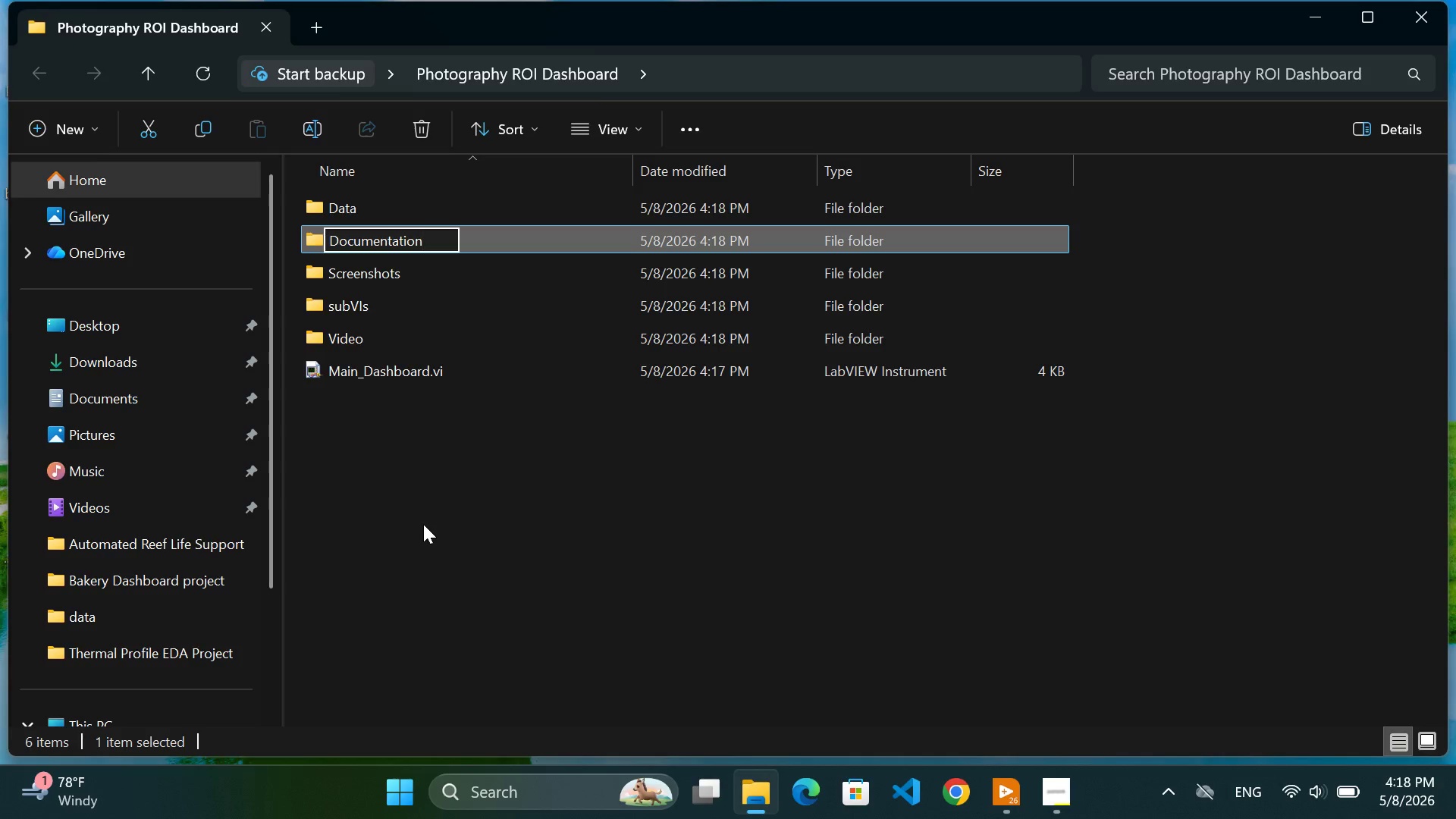 
key(Enter)
 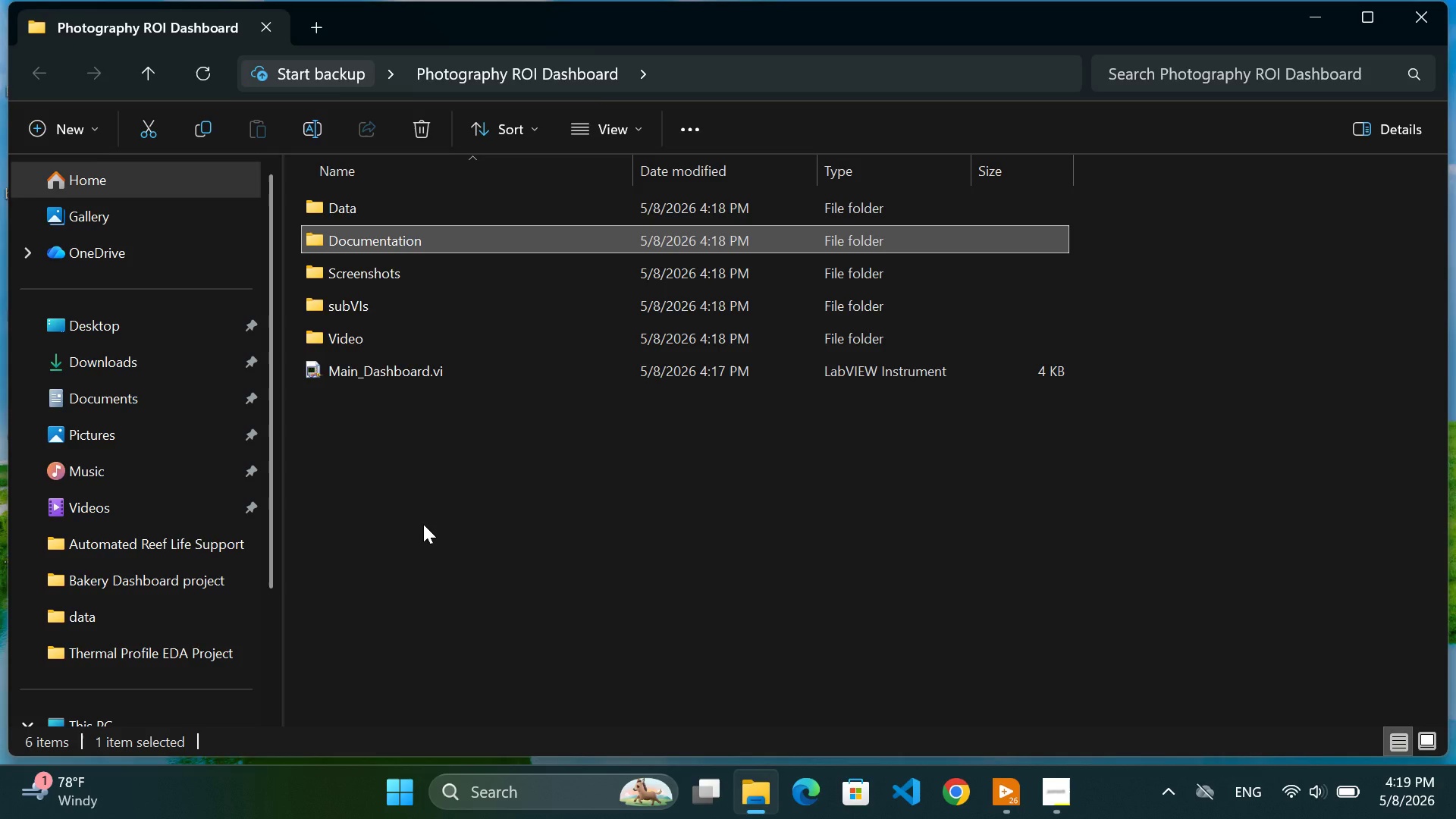 
wait(30.47)
 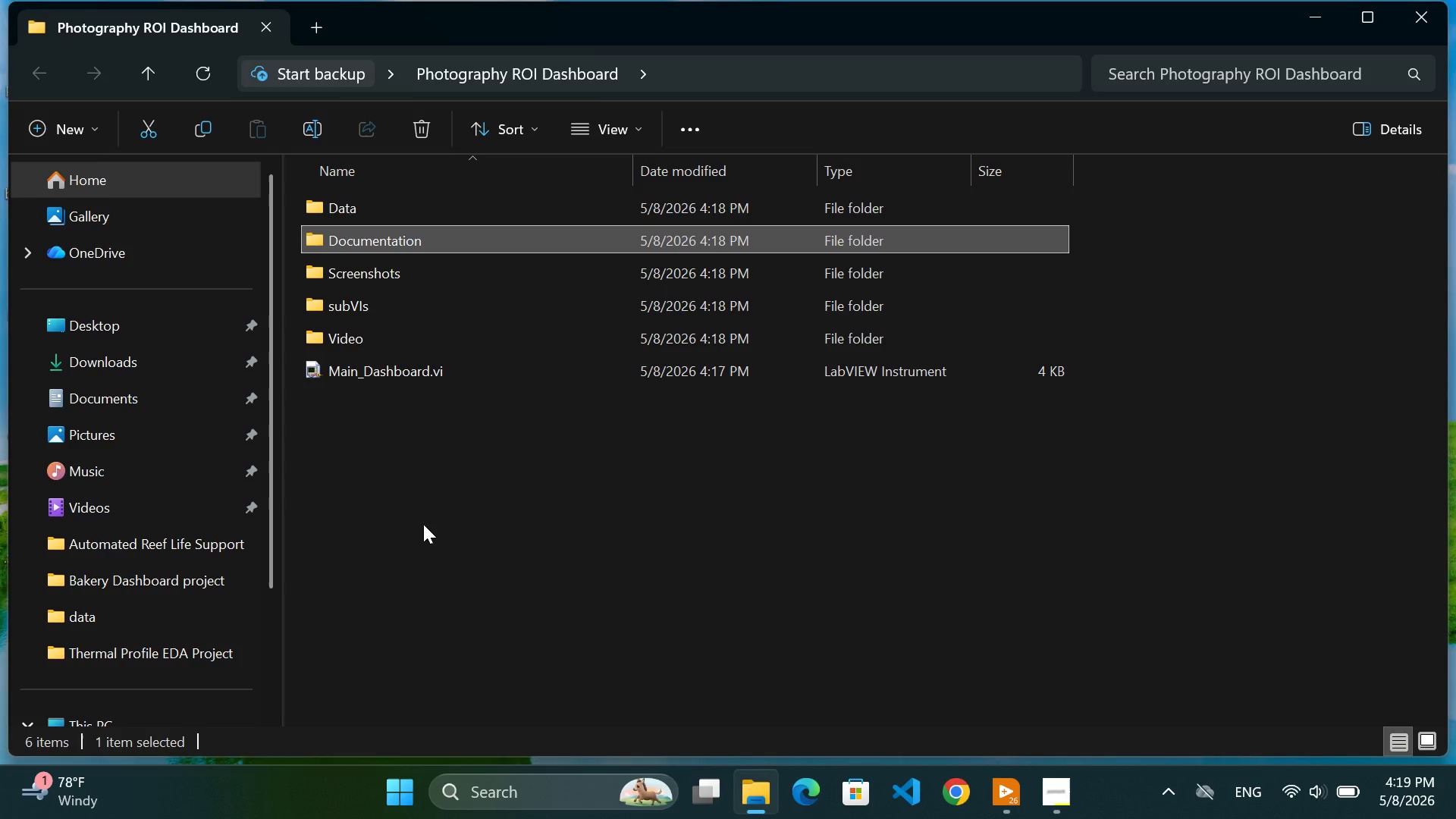 
left_click([423, 524])
 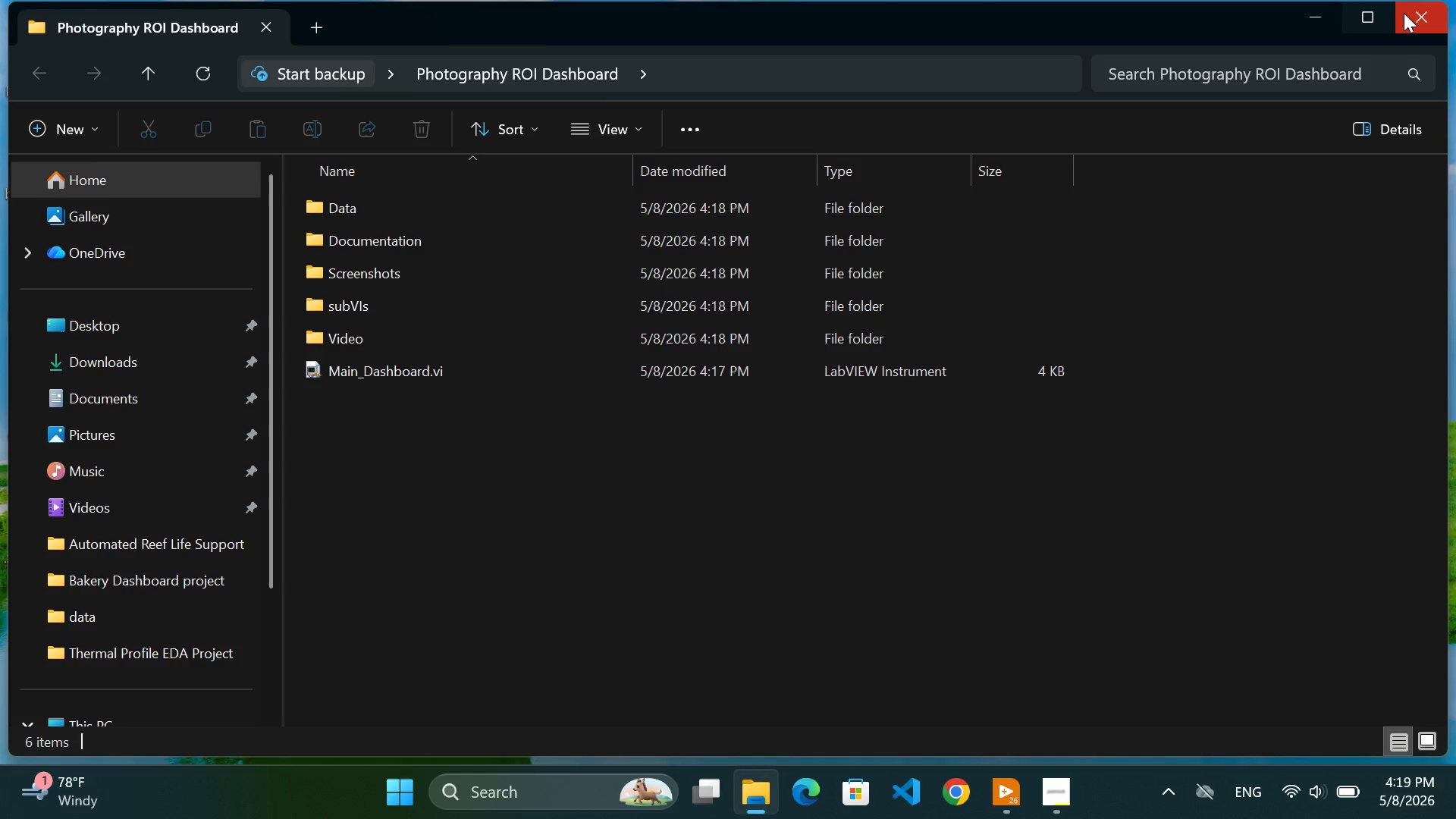 
left_click([1414, 13])
 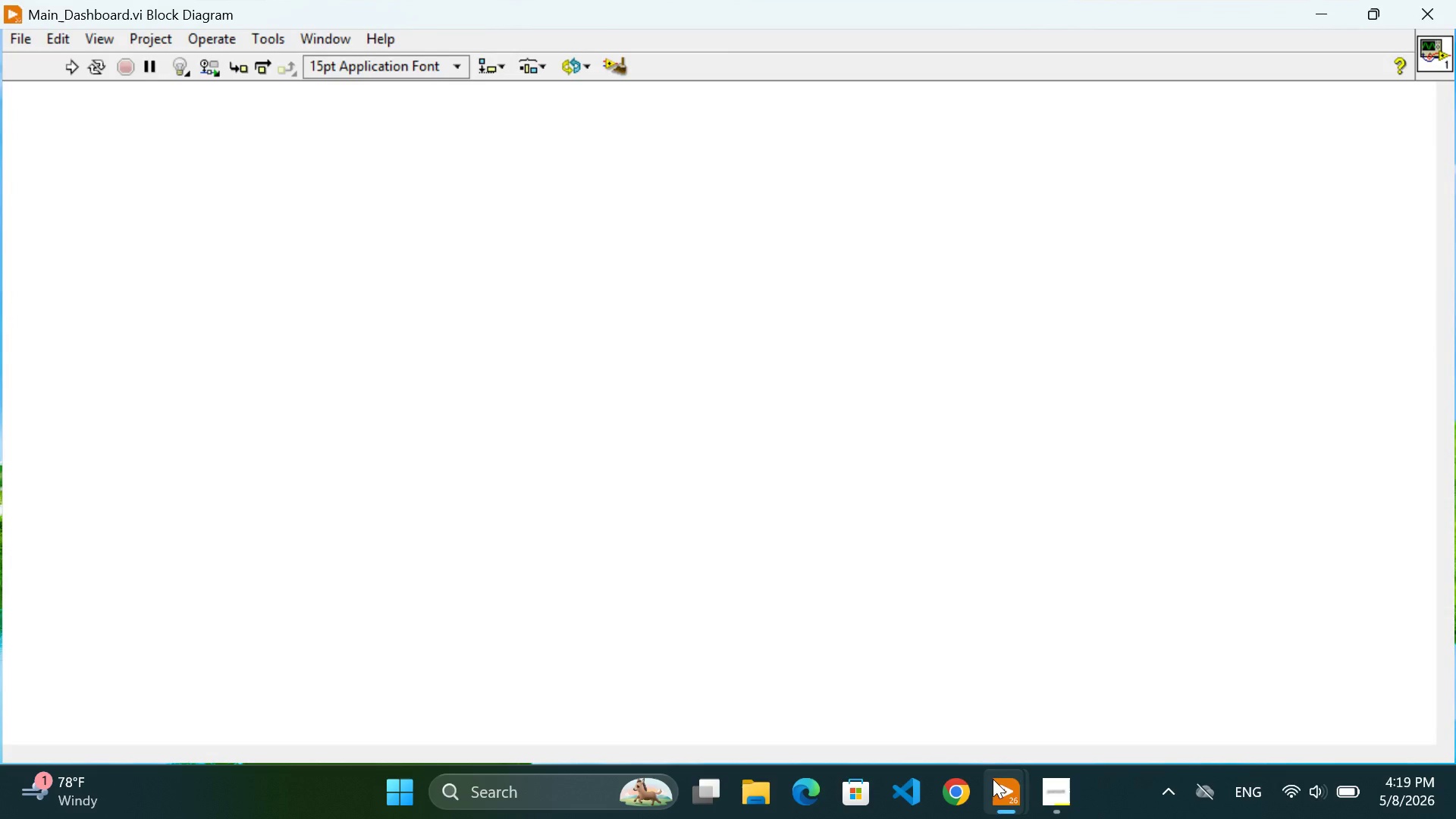 
left_click([1118, 654])
 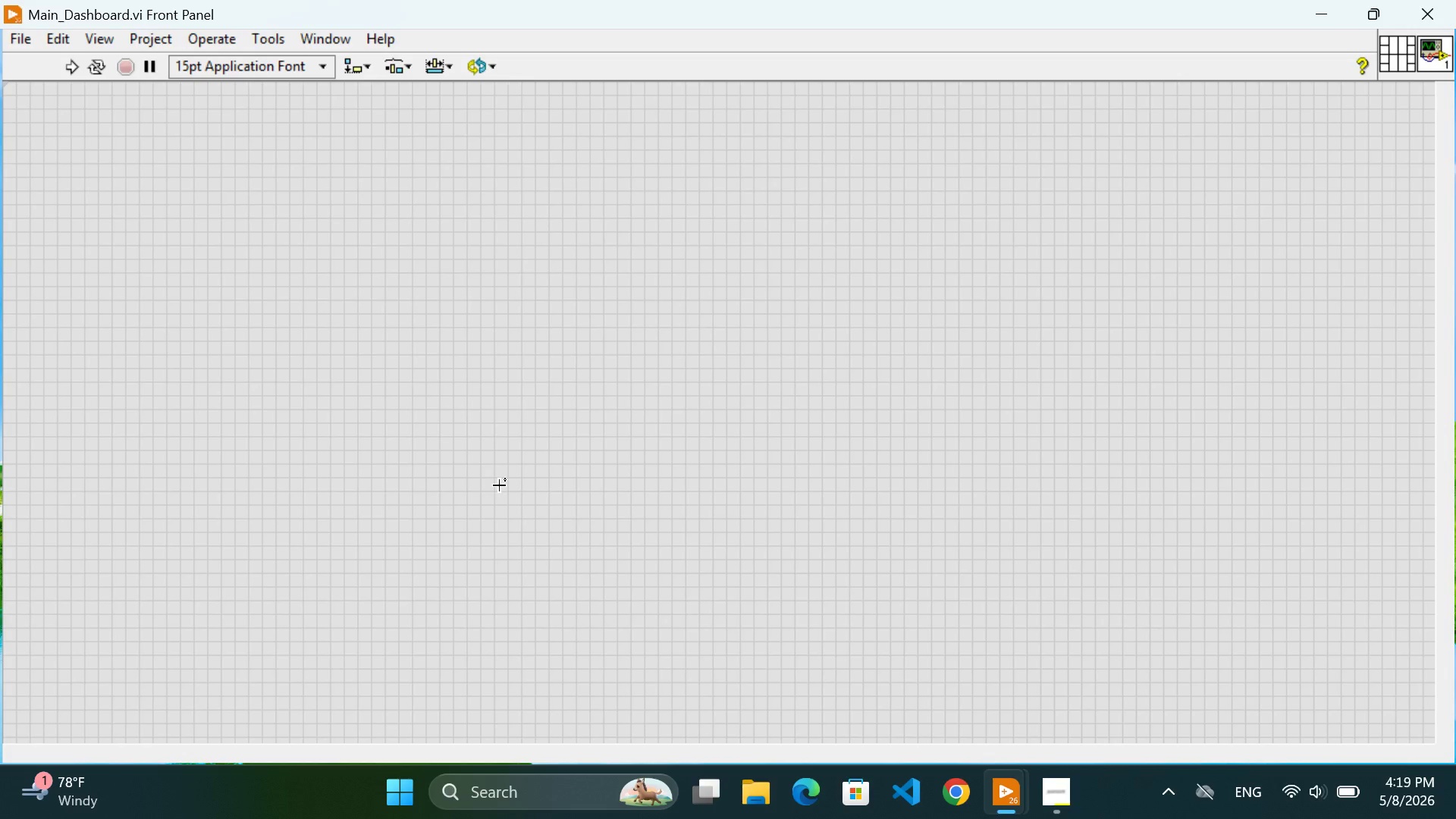 
wait(19.94)
 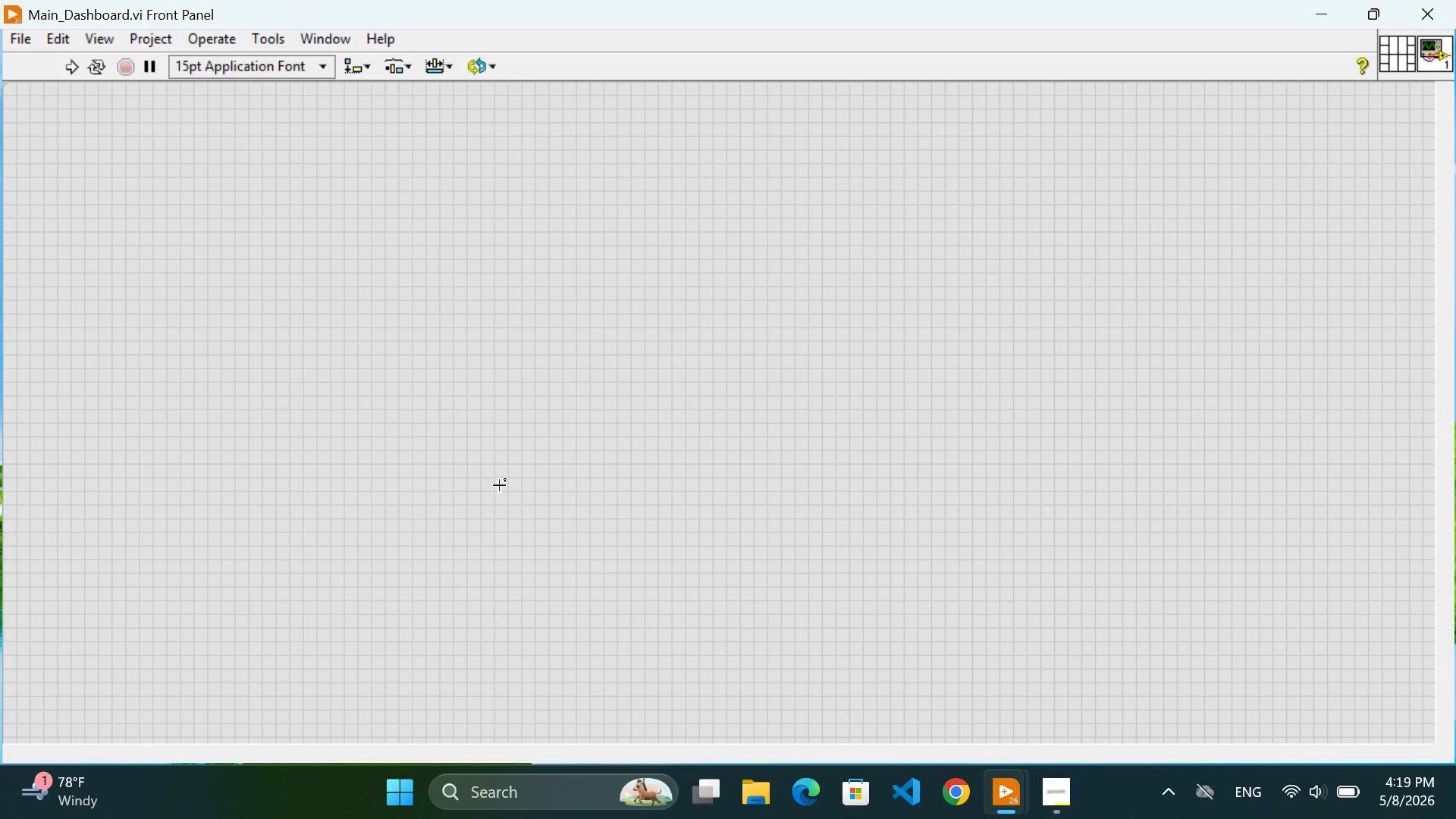 
left_click([388, 792])
 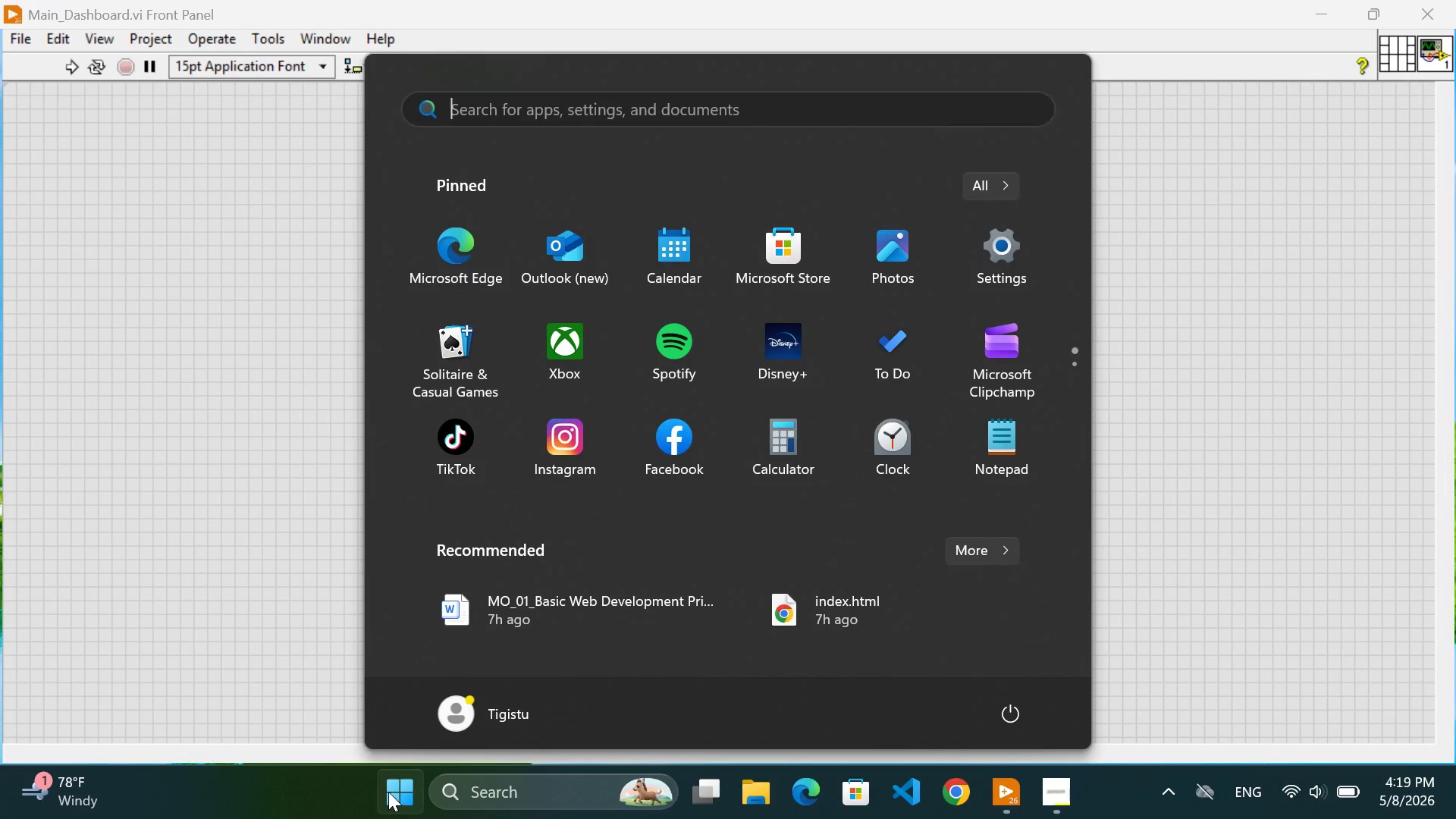 
type(excel)
 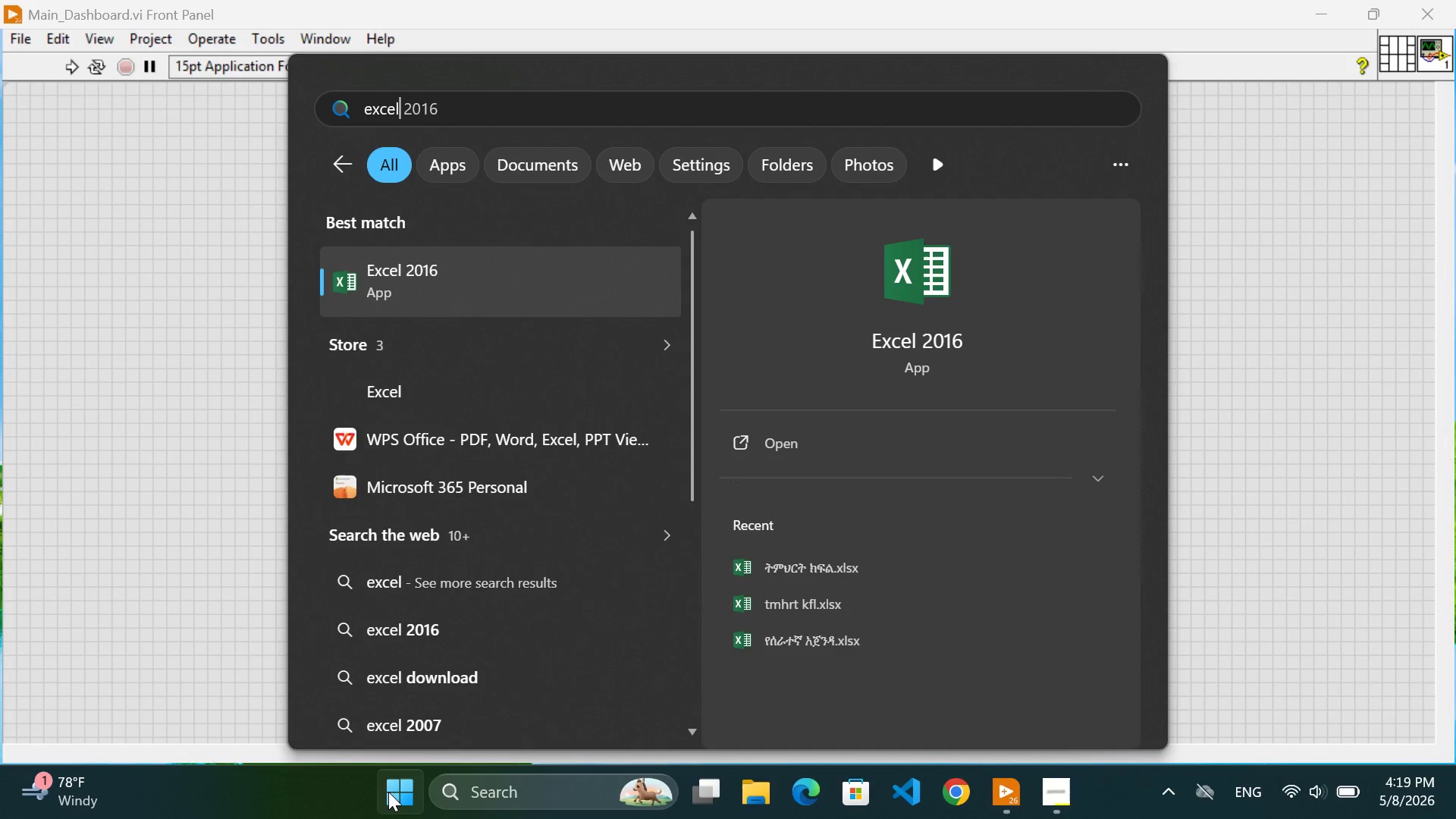 
key(Enter)
 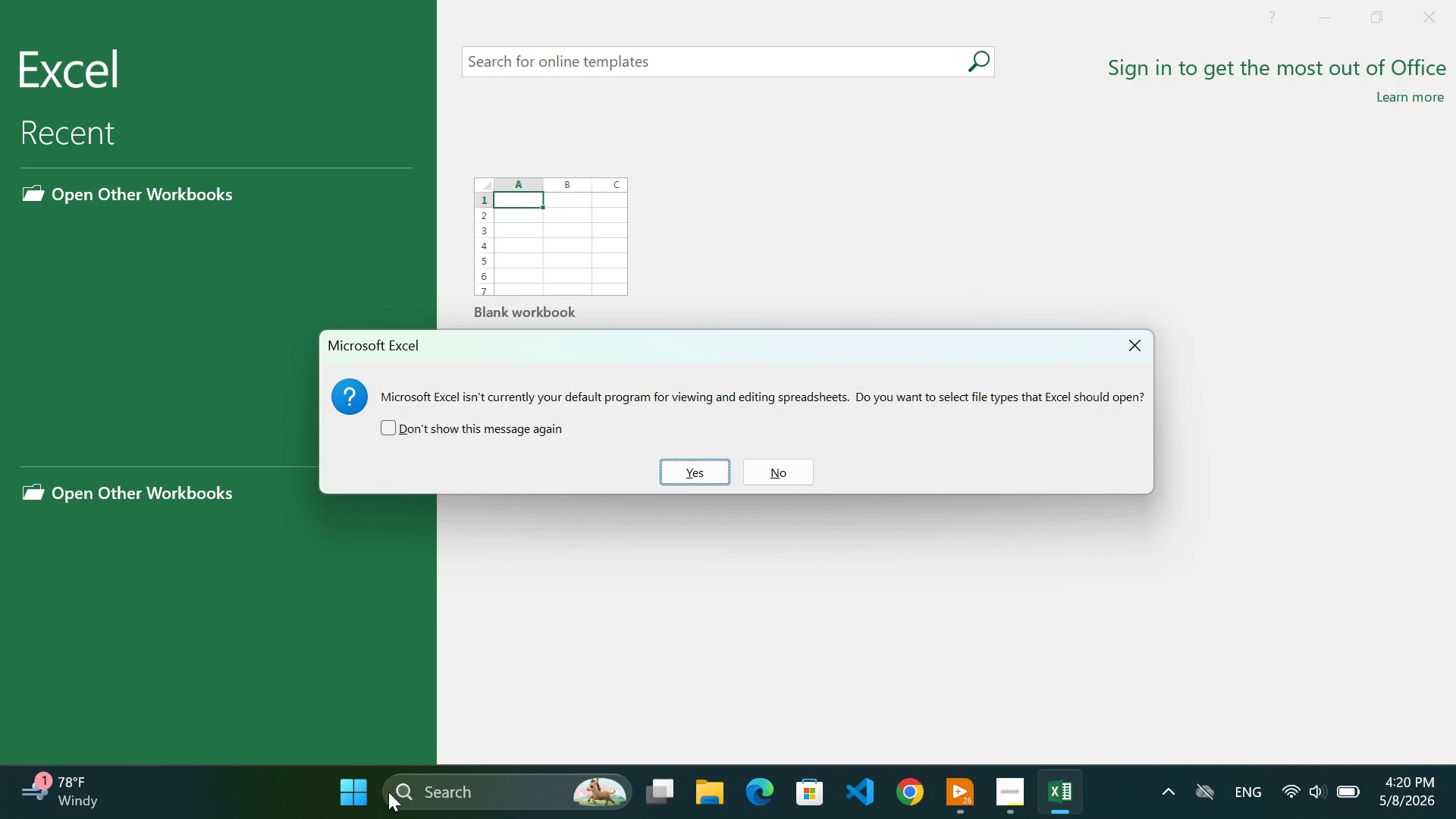 
wait(16.17)
 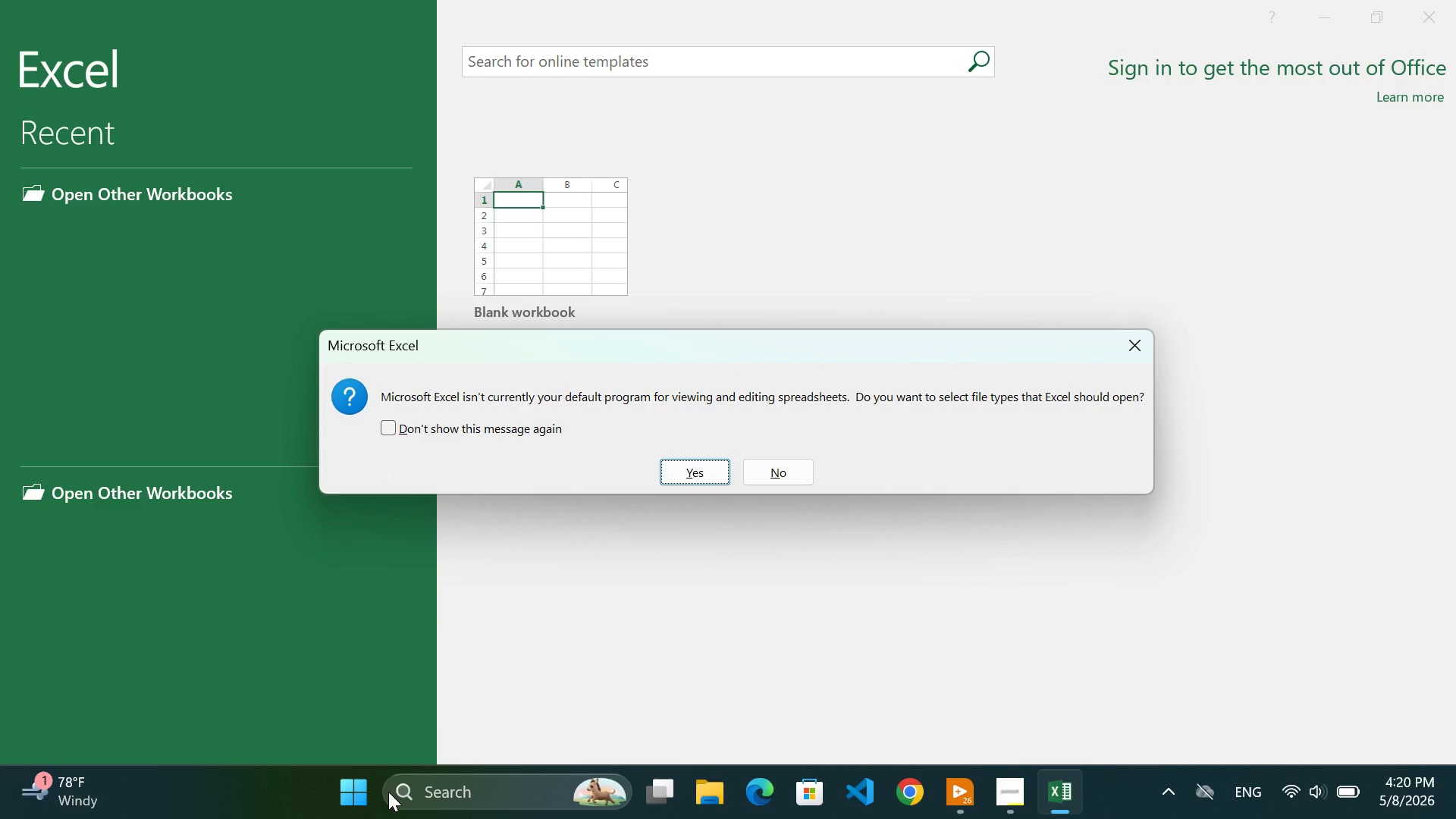 
left_click([701, 468])
 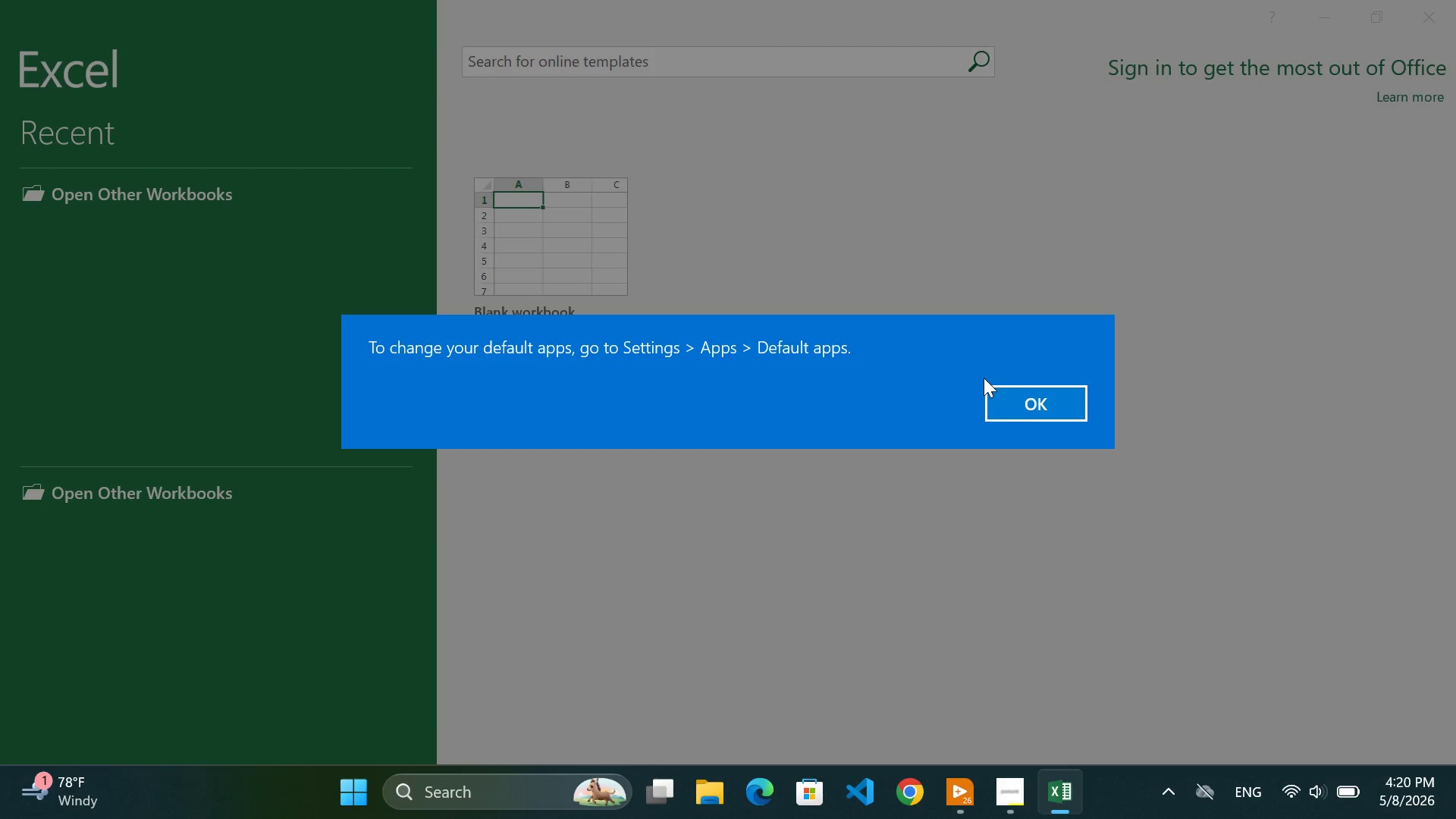 
left_click([1026, 397])
 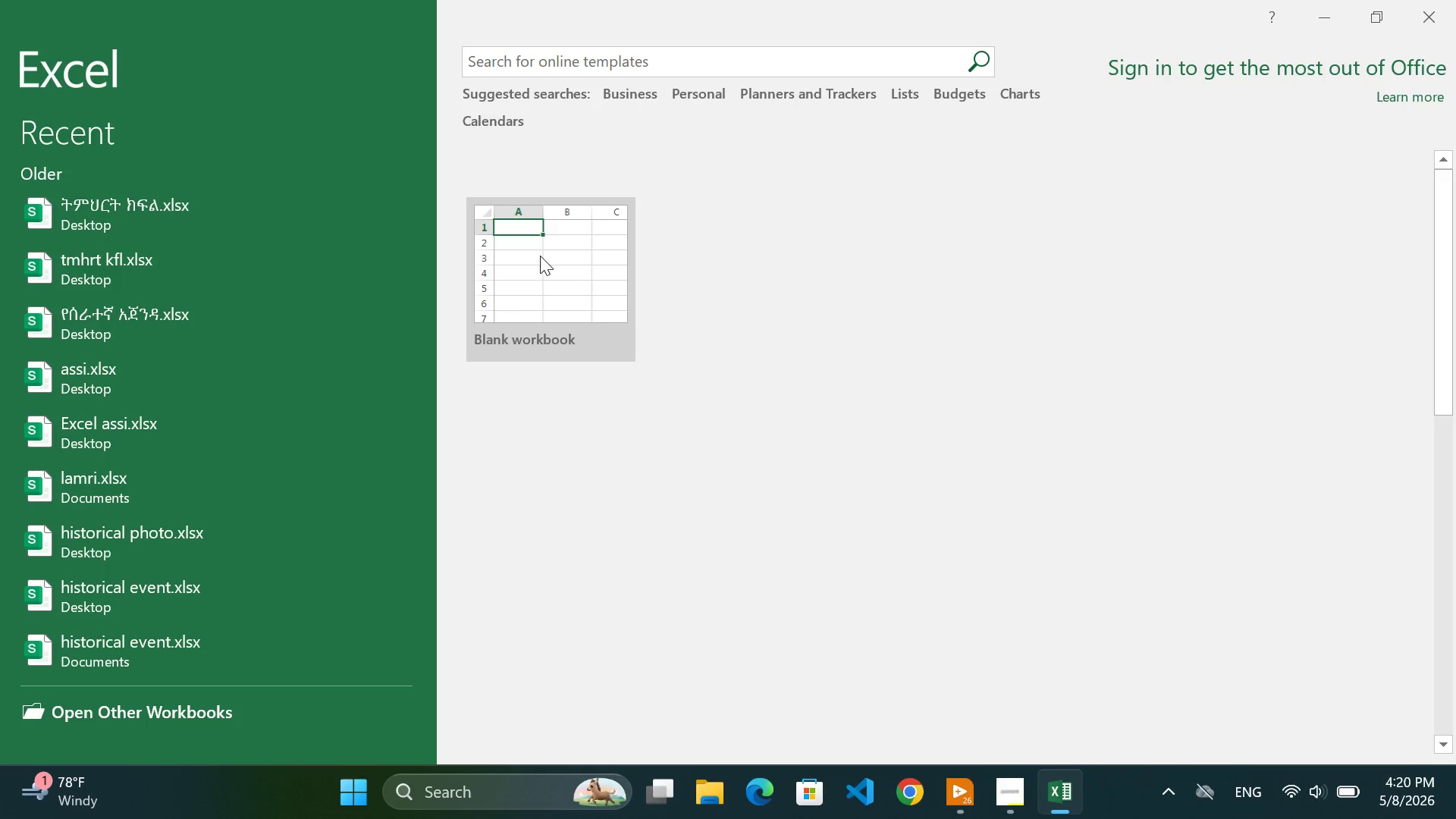 
left_click([540, 256])
 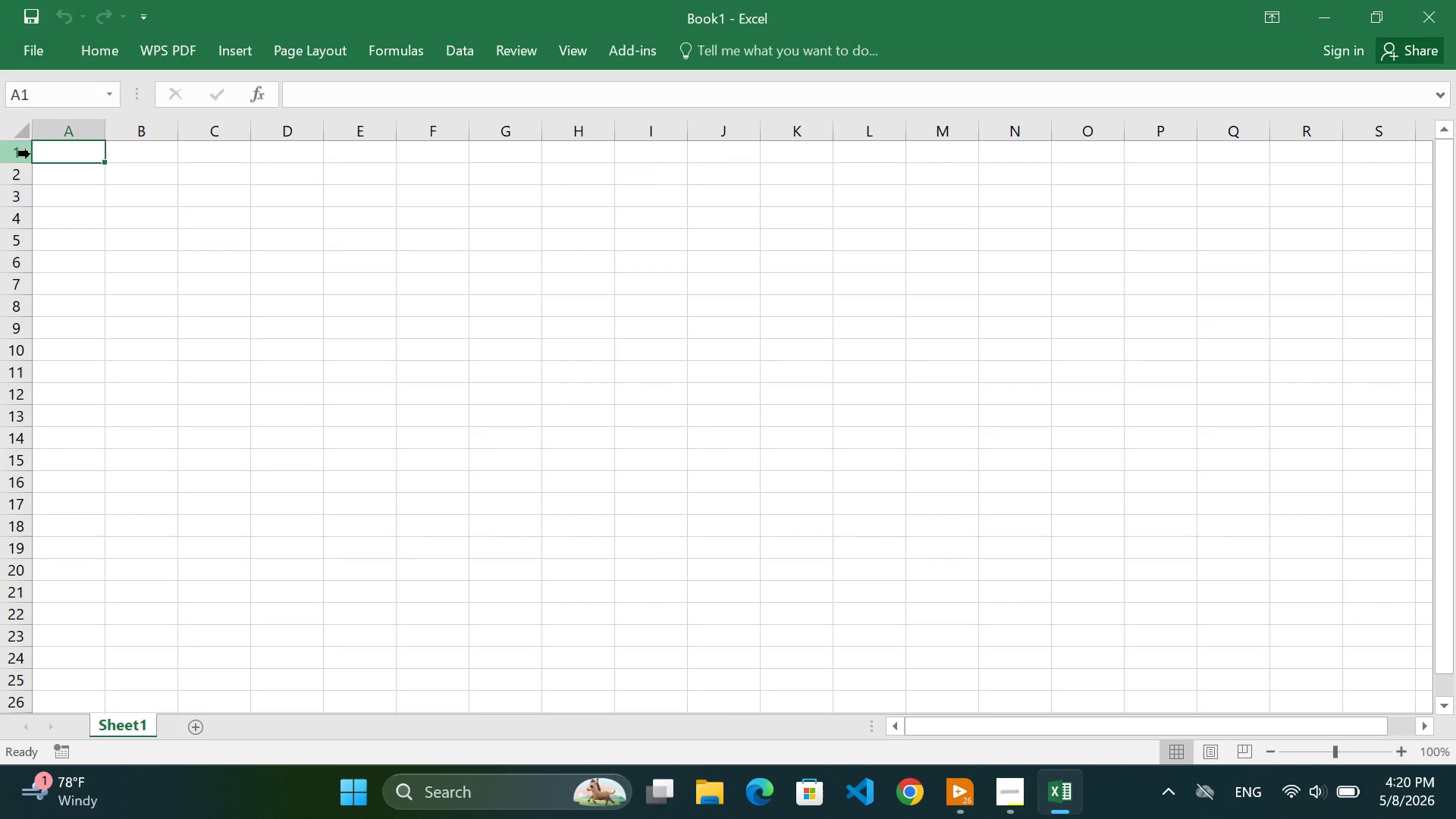 
wait(6.88)
 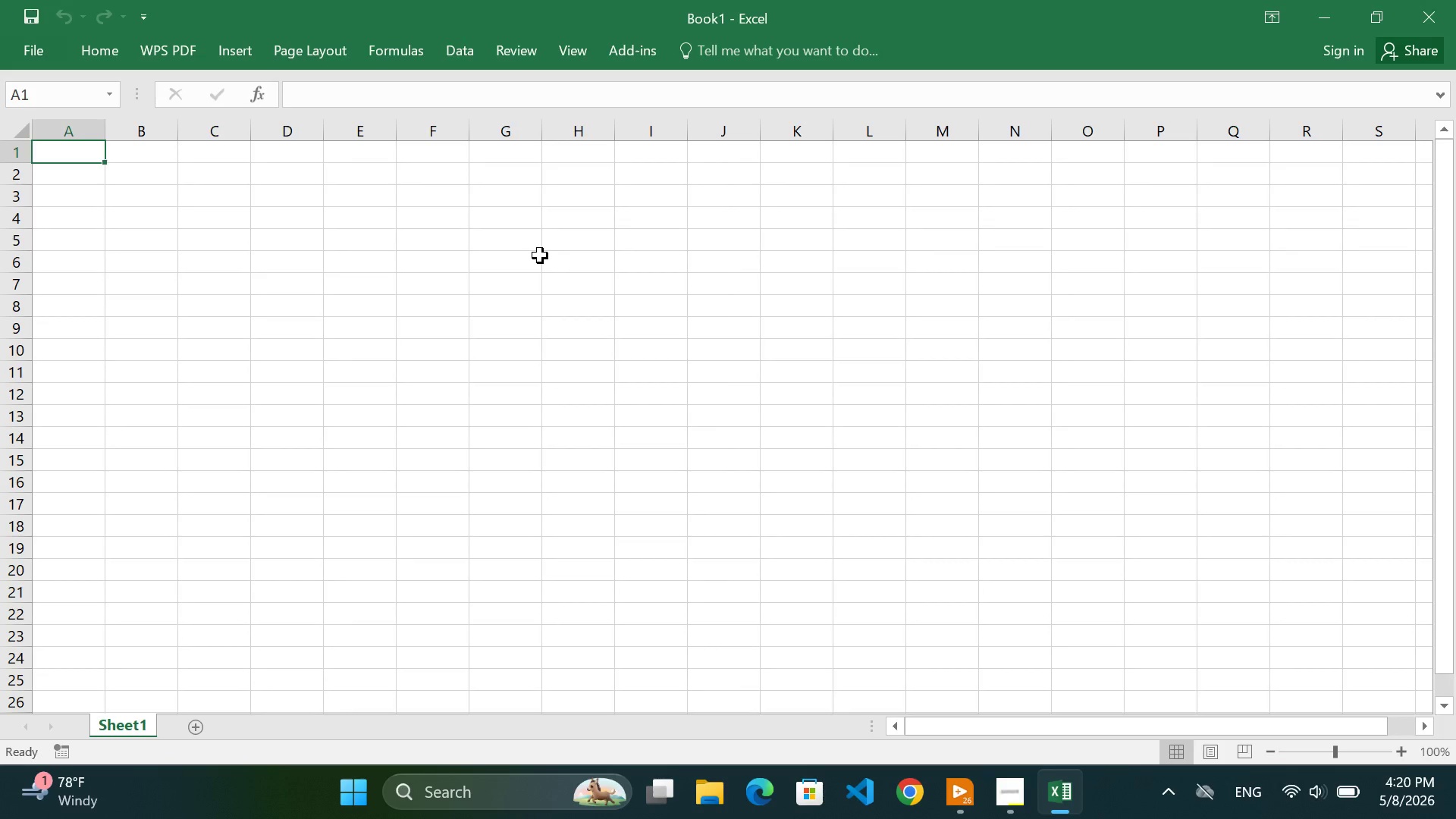 
left_click_drag(start_coordinate=[104, 135], to_coordinate=[132, 135])
 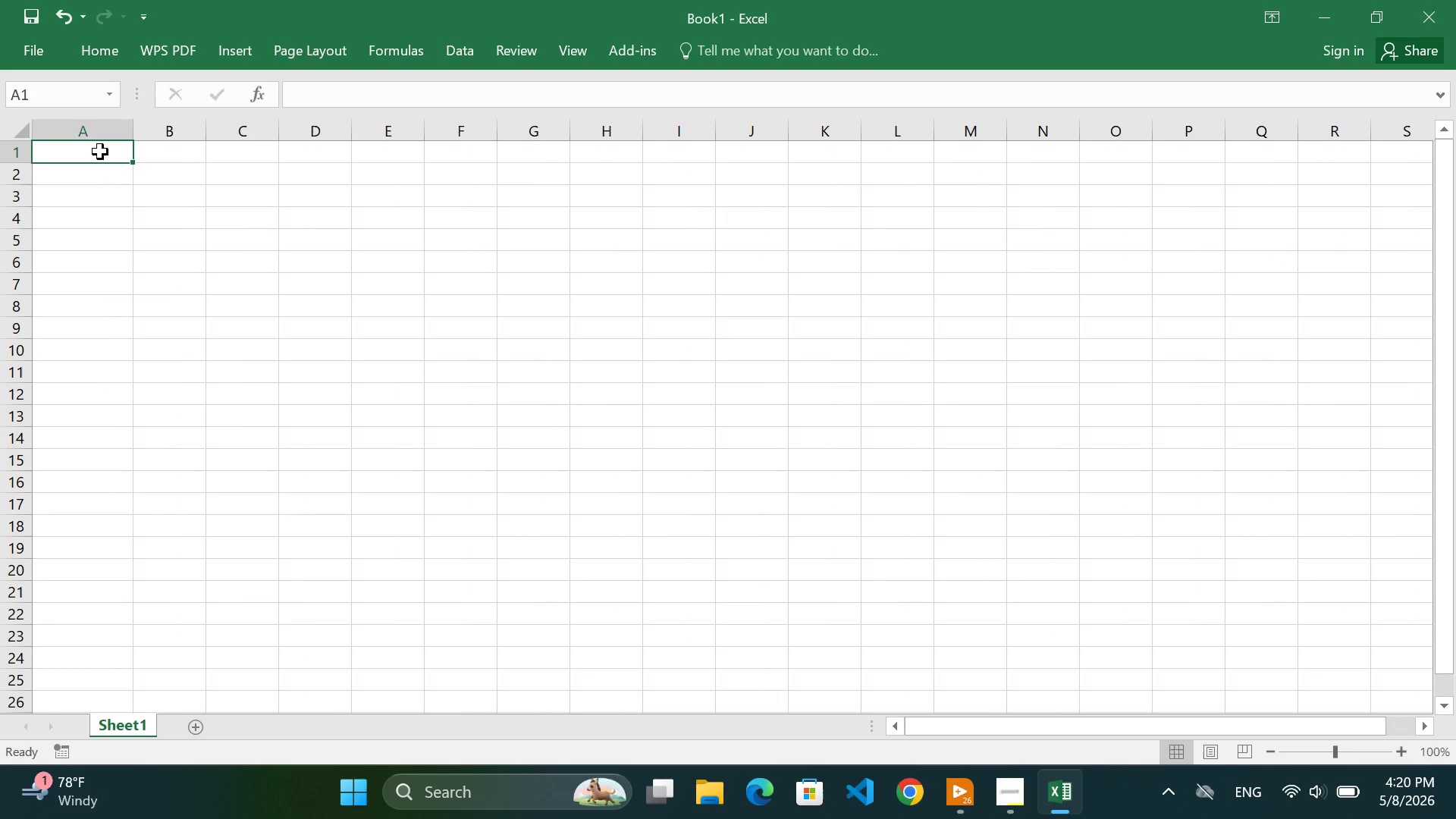 
left_click([100, 152])
 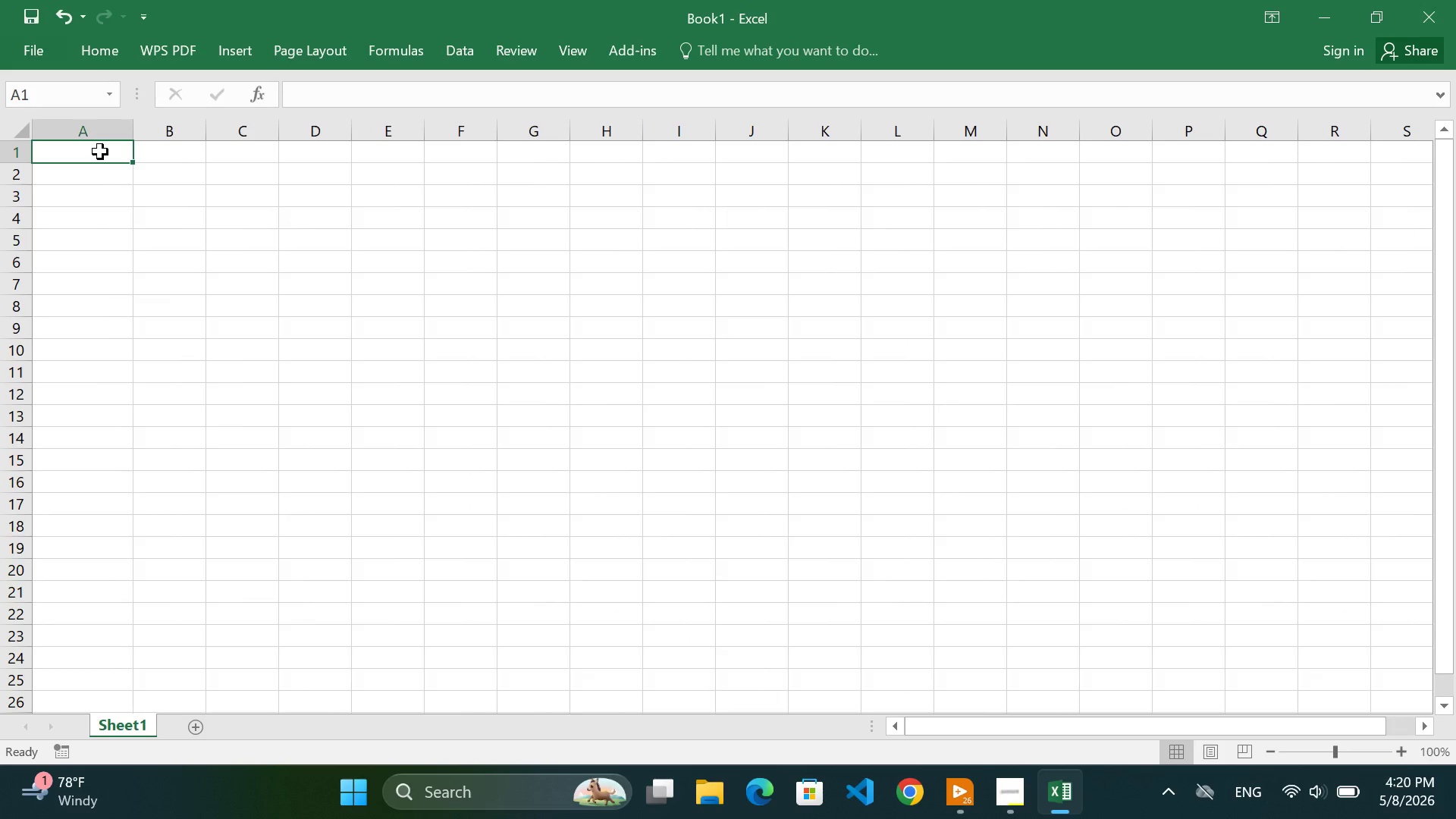 
left_click([100, 152])
 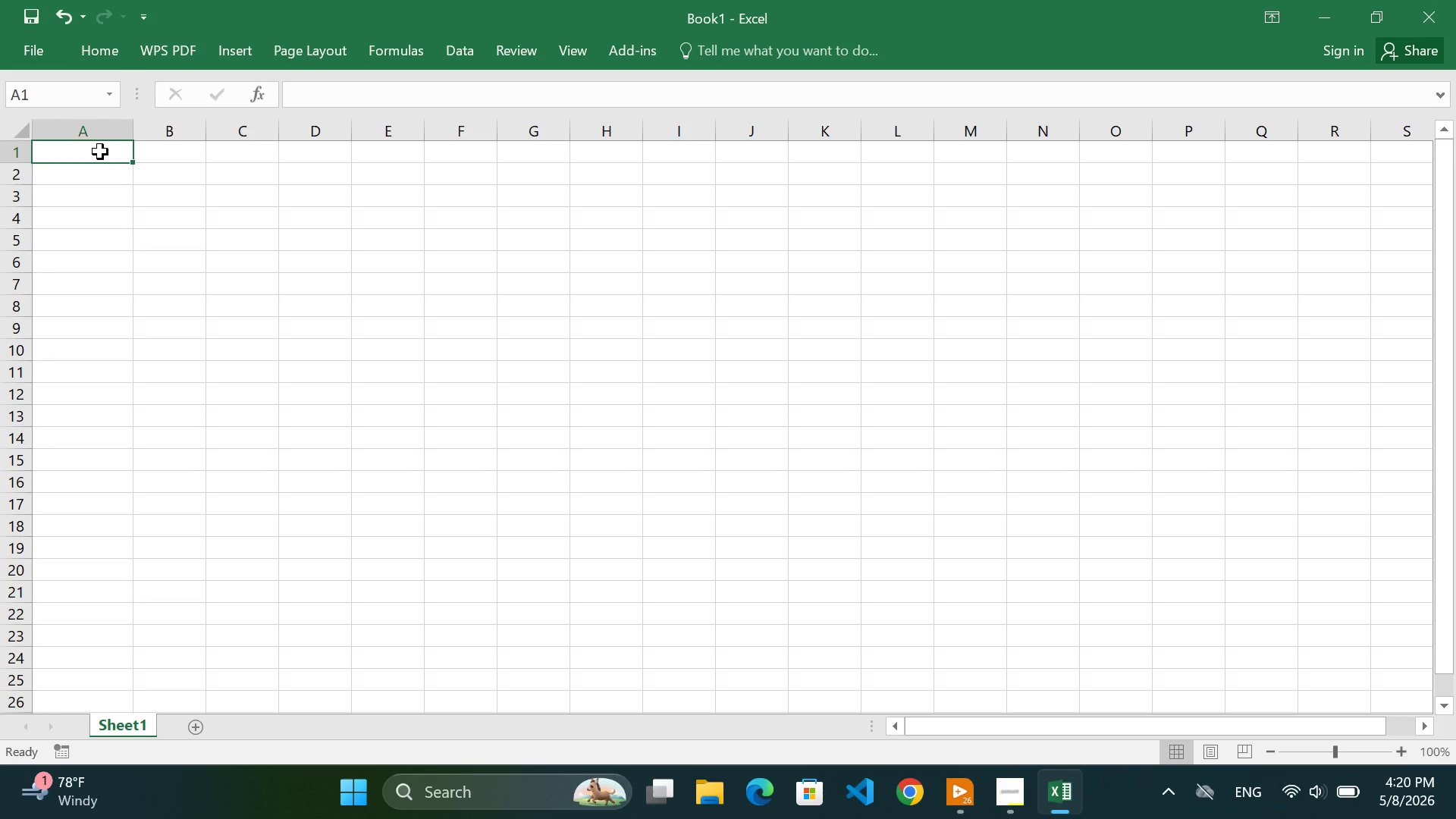 
type(Asset Name)
 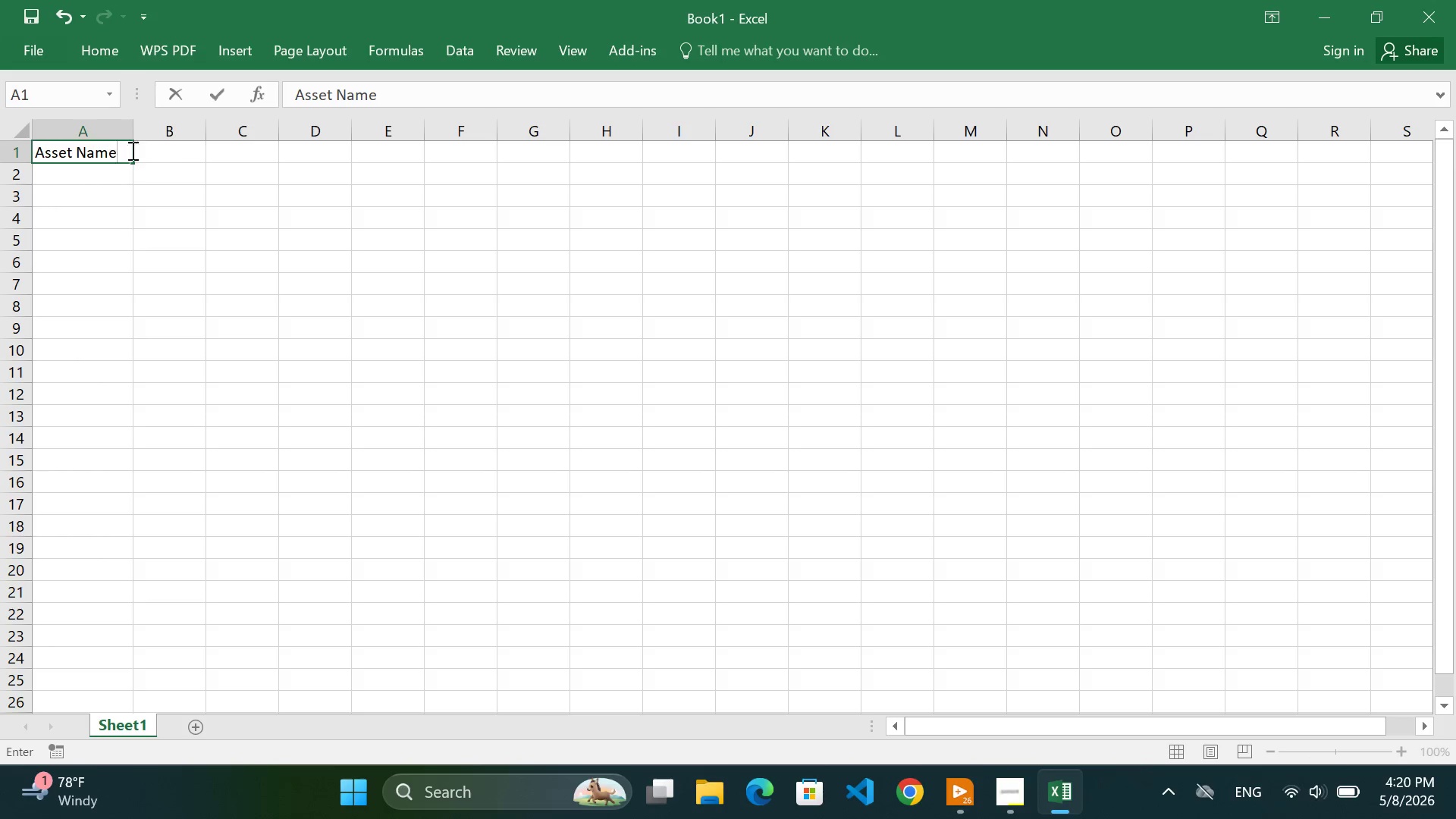 
left_click([166, 152])
 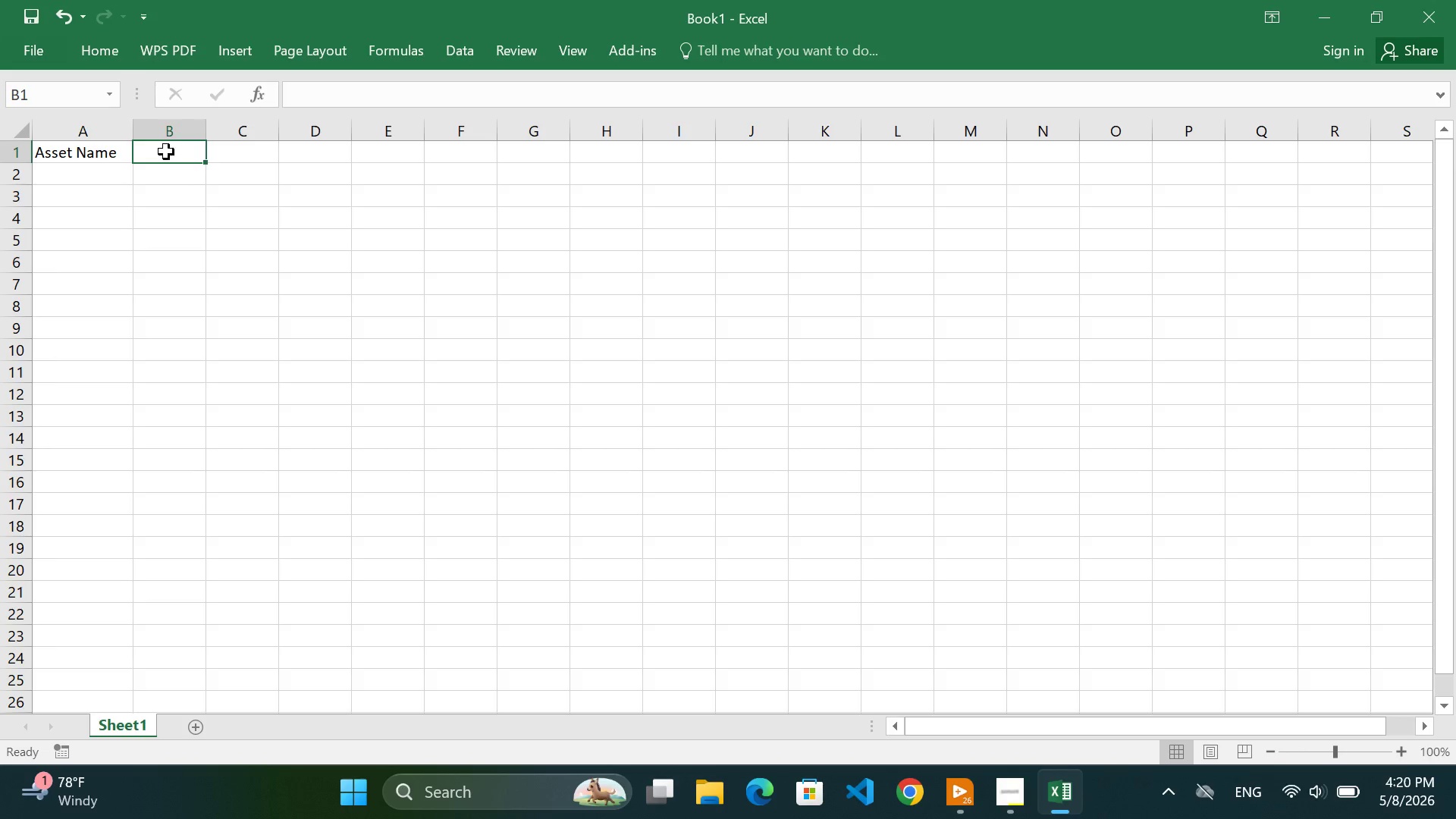 
type(Category)
 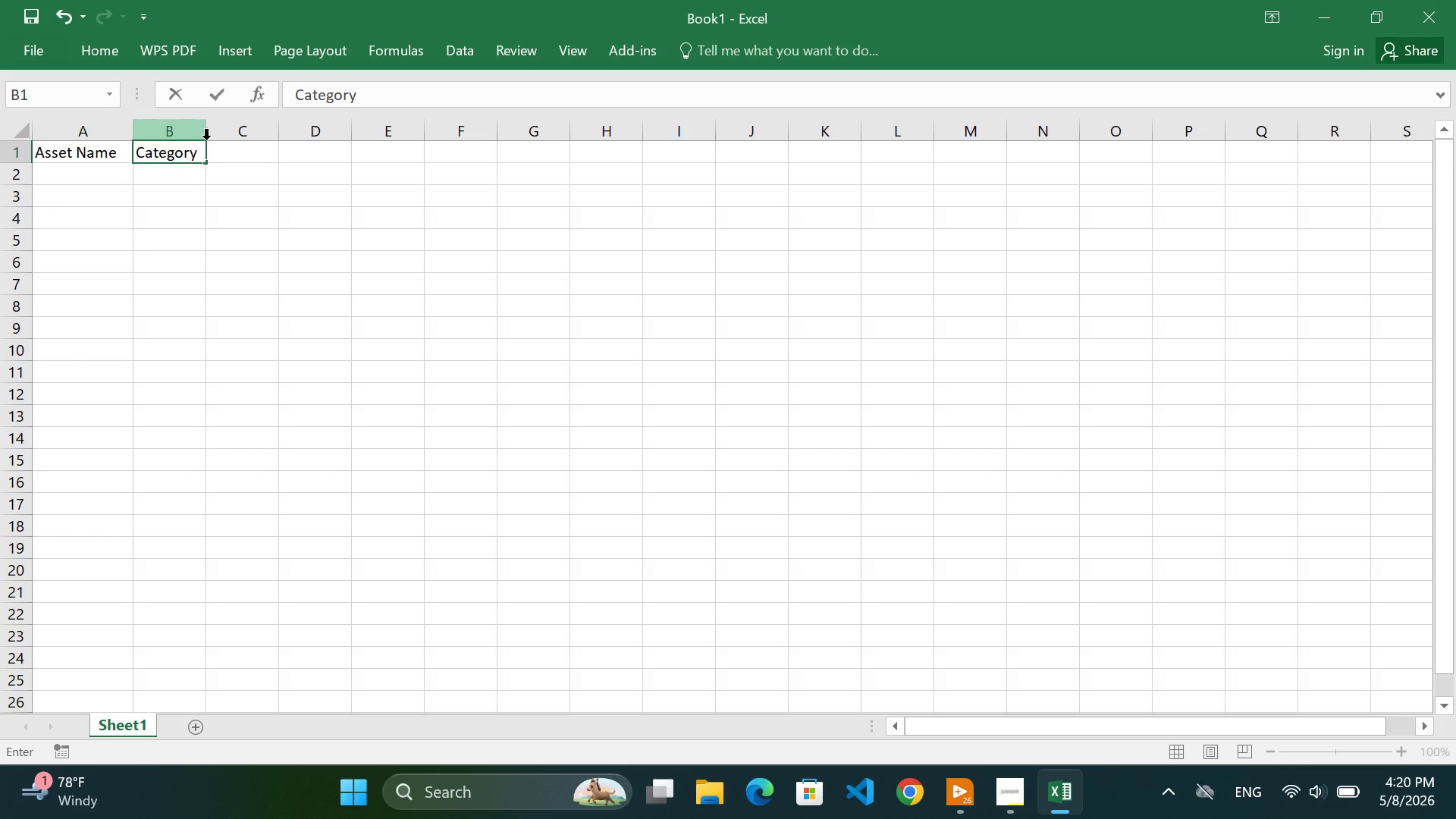 
left_click([242, 221])
 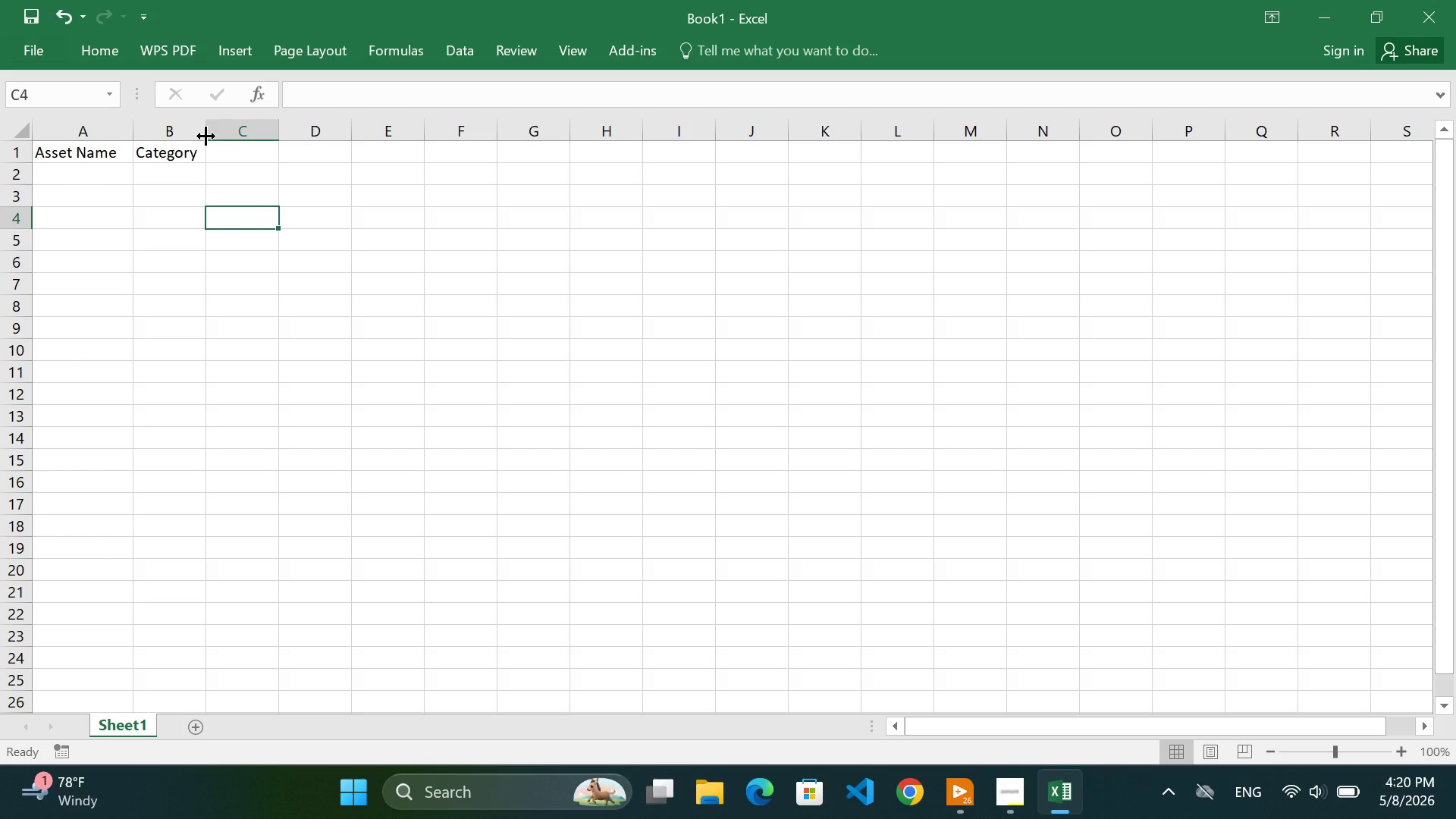 
left_click_drag(start_coordinate=[206, 136], to_coordinate=[228, 137])
 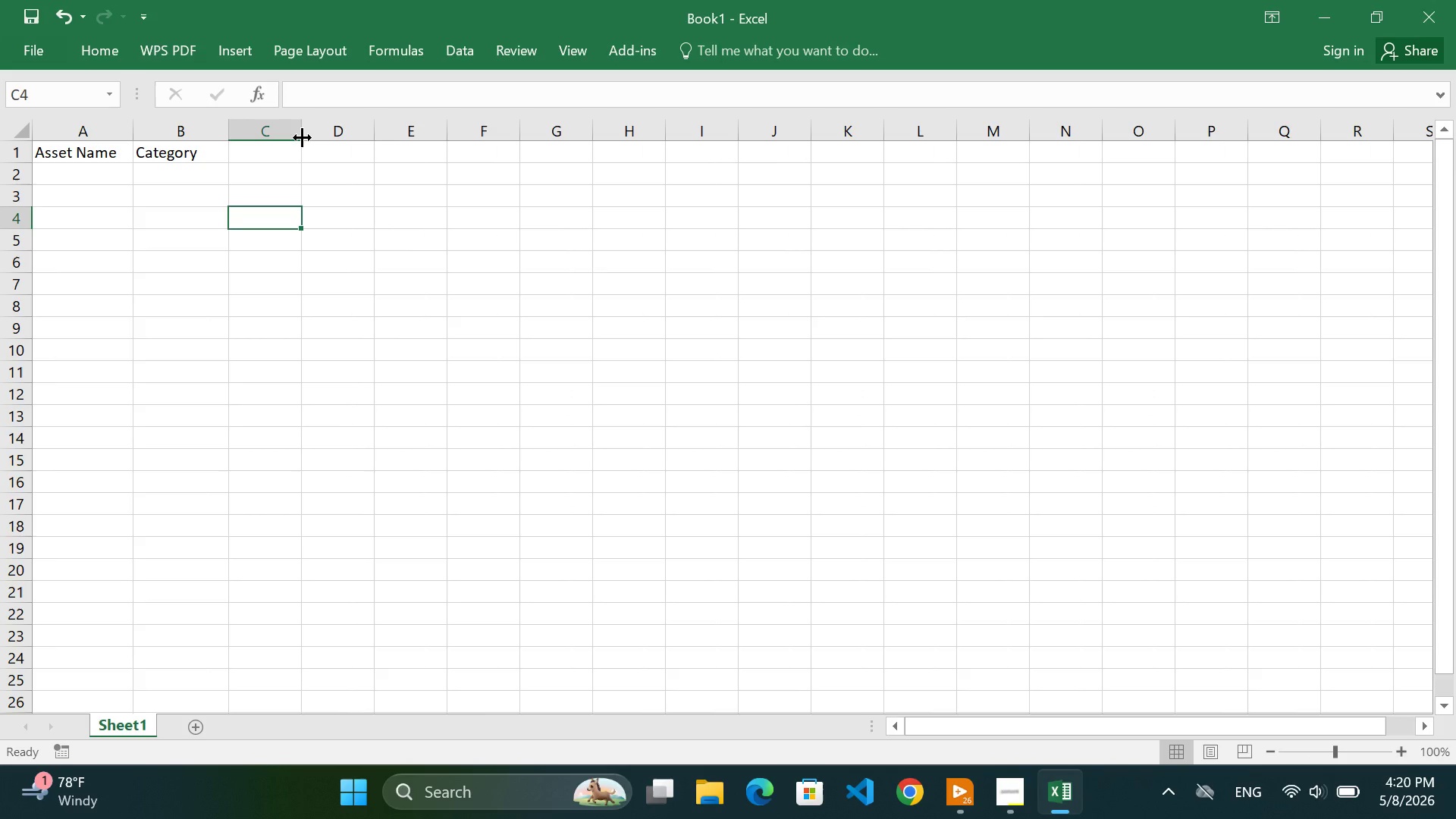 
left_click_drag(start_coordinate=[302, 137], to_coordinate=[339, 128])
 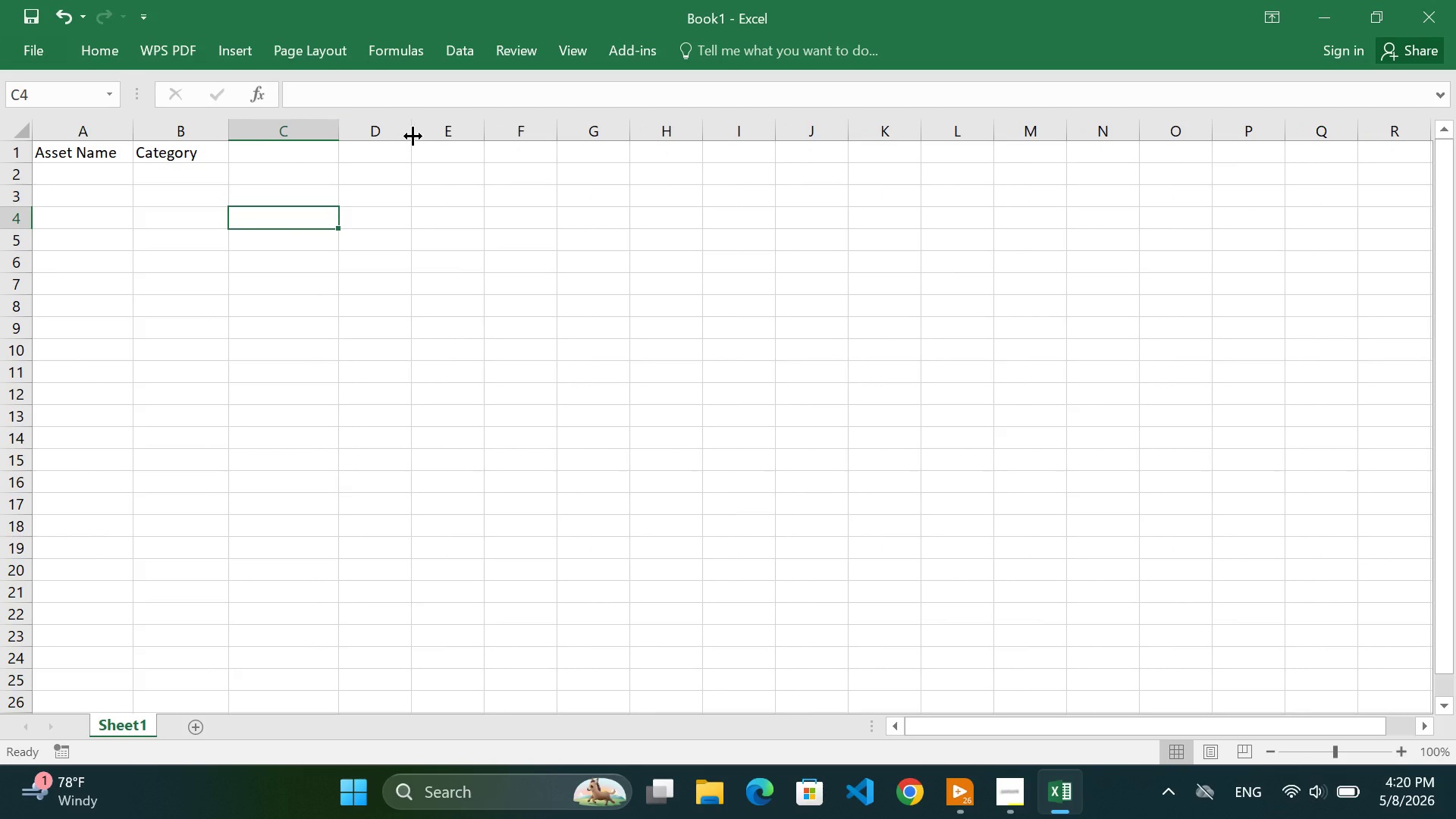 
left_click_drag(start_coordinate=[413, 136], to_coordinate=[438, 133])
 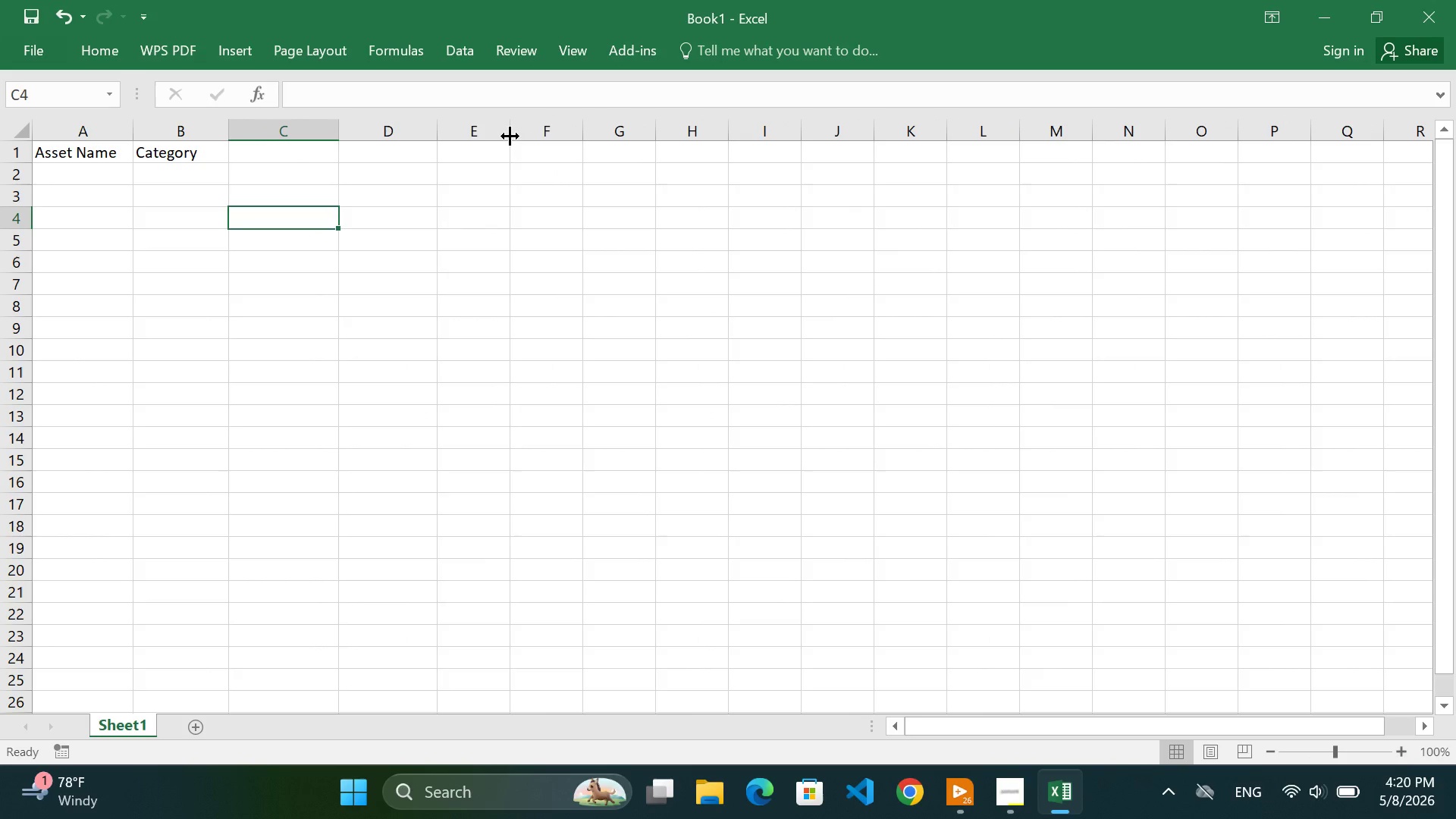 
left_click_drag(start_coordinate=[510, 136], to_coordinate=[541, 133])
 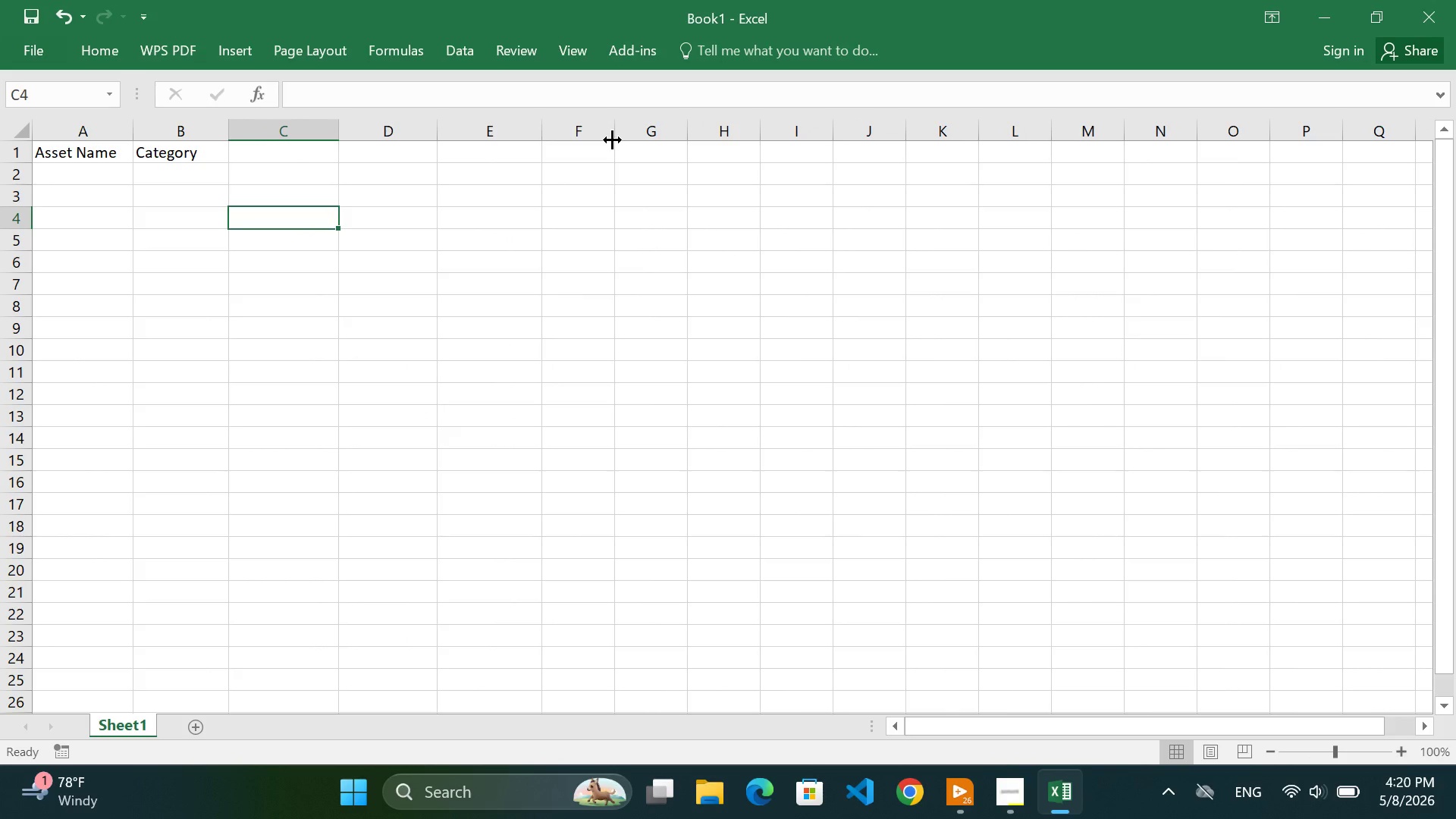 
left_click_drag(start_coordinate=[612, 140], to_coordinate=[654, 138])
 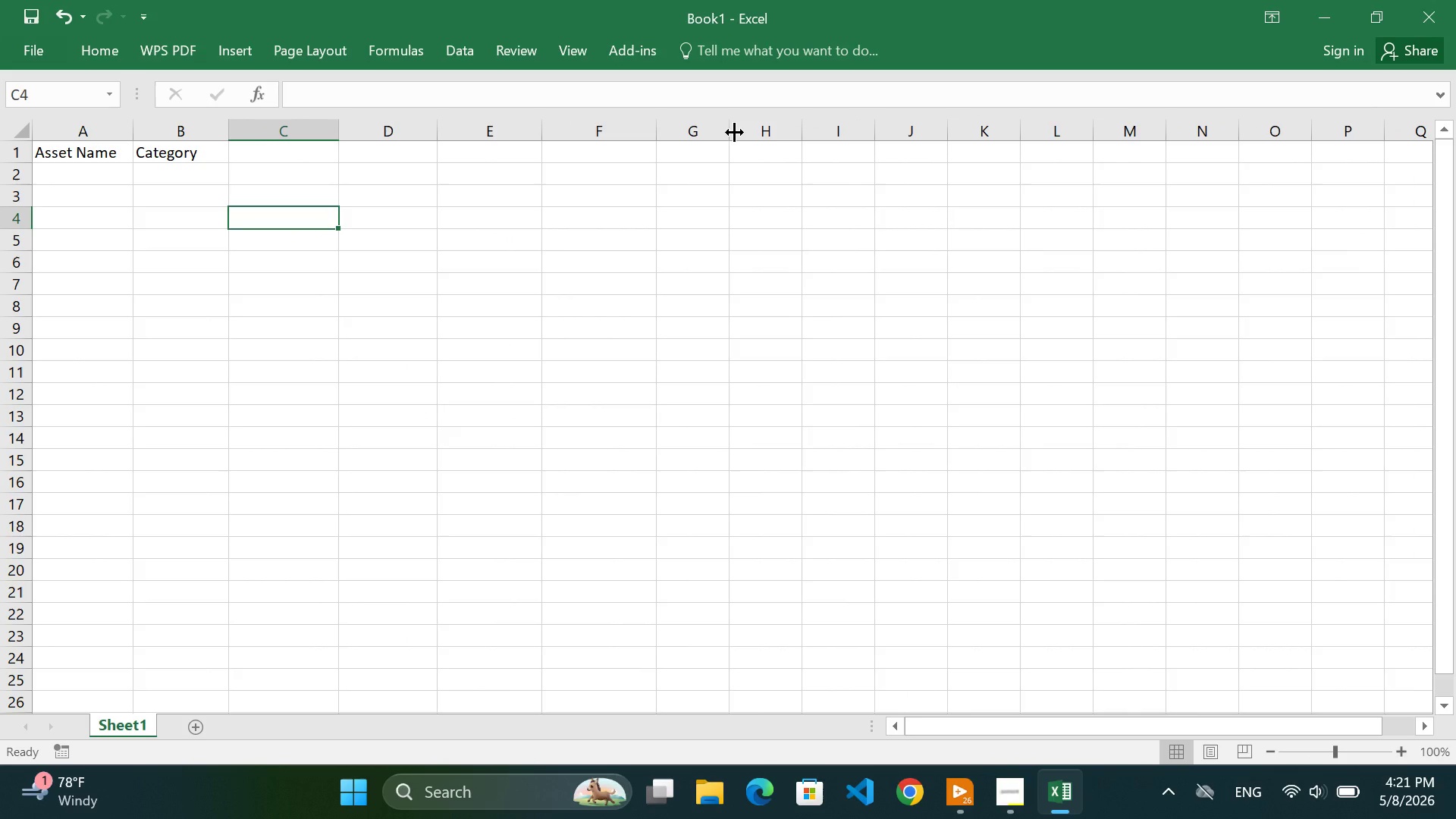 
left_click_drag(start_coordinate=[731, 132], to_coordinate=[783, 124])
 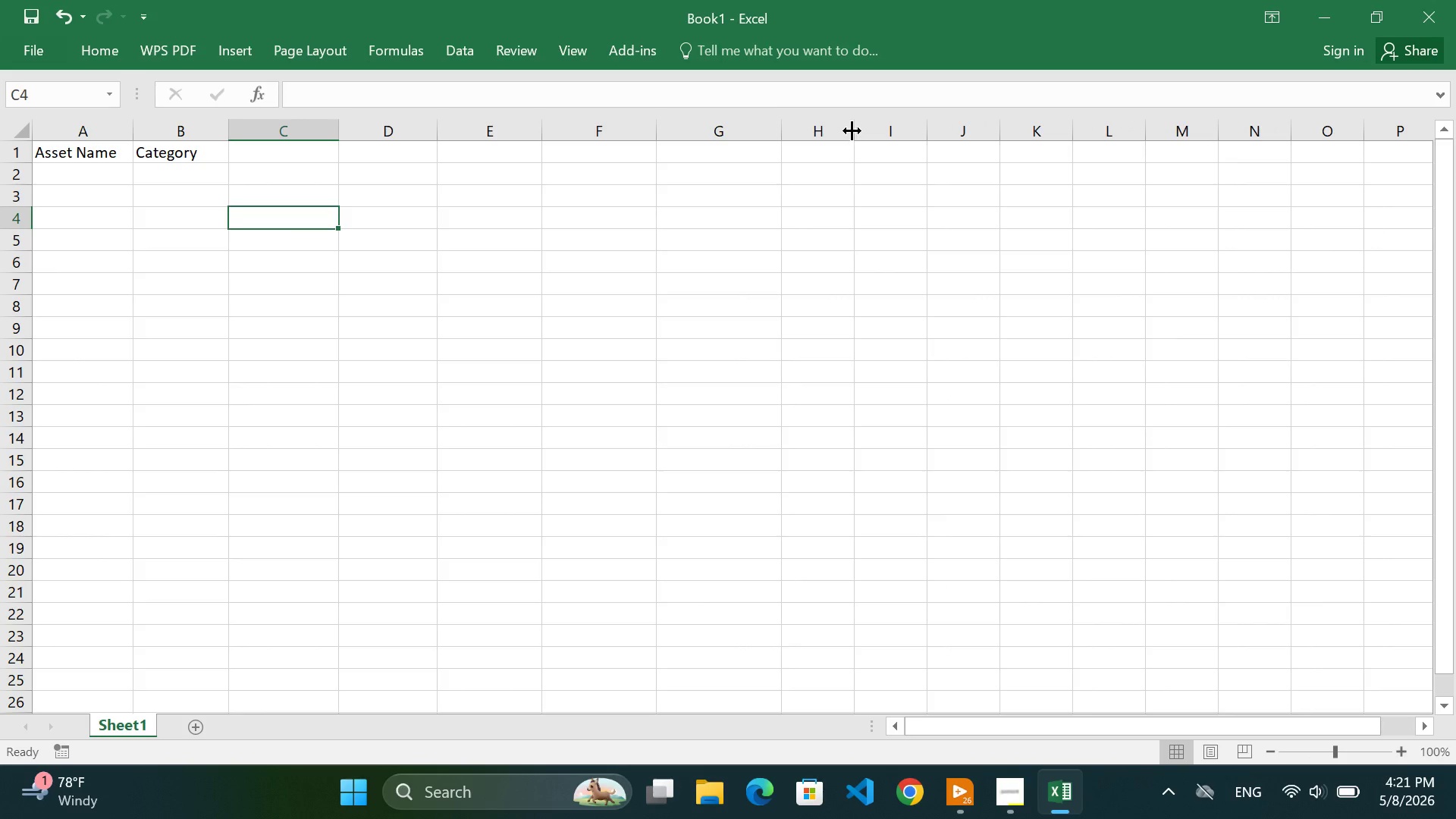 
left_click_drag(start_coordinate=[852, 130], to_coordinate=[890, 127])
 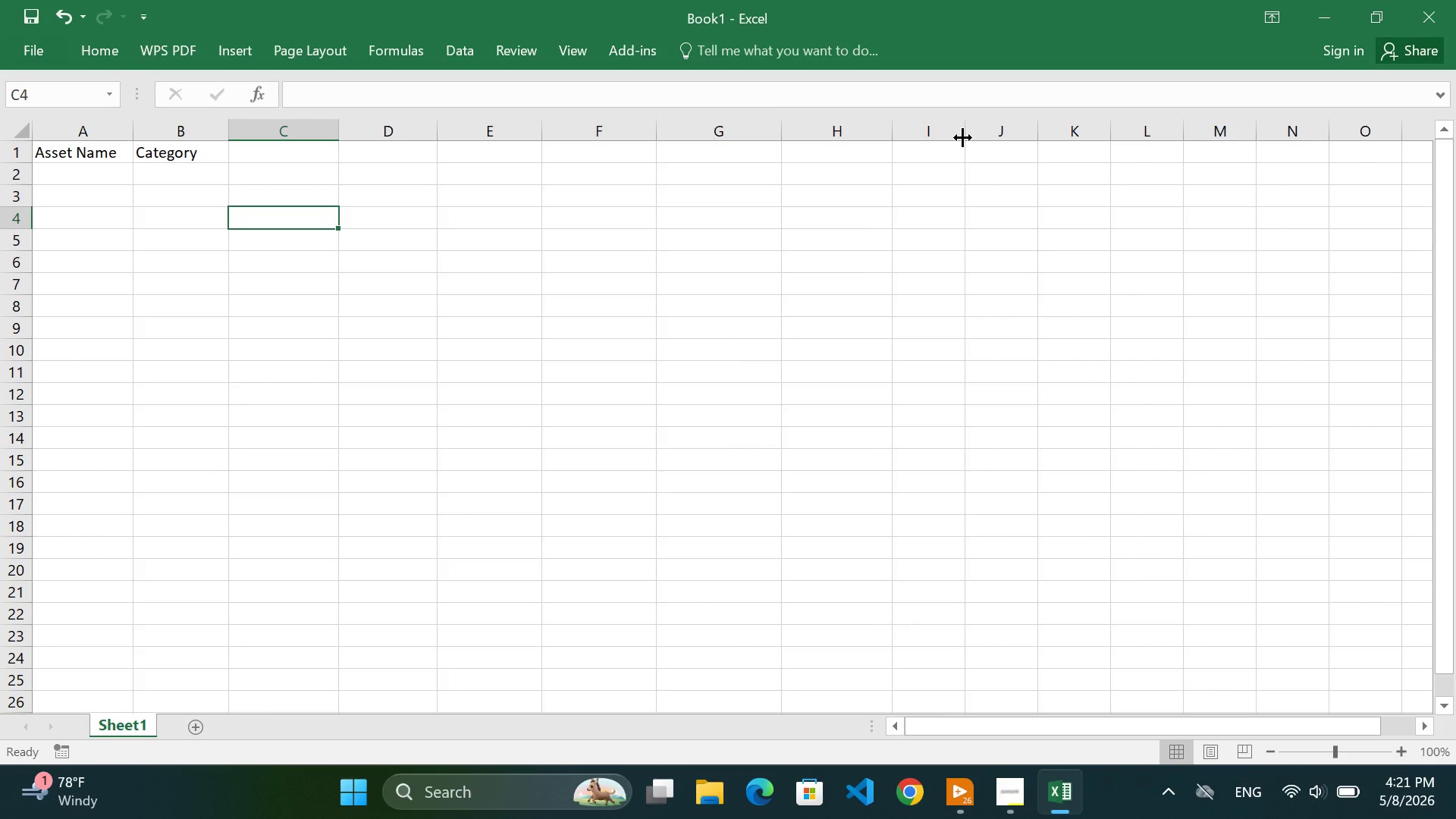 
left_click_drag(start_coordinate=[962, 137], to_coordinate=[1004, 137])
 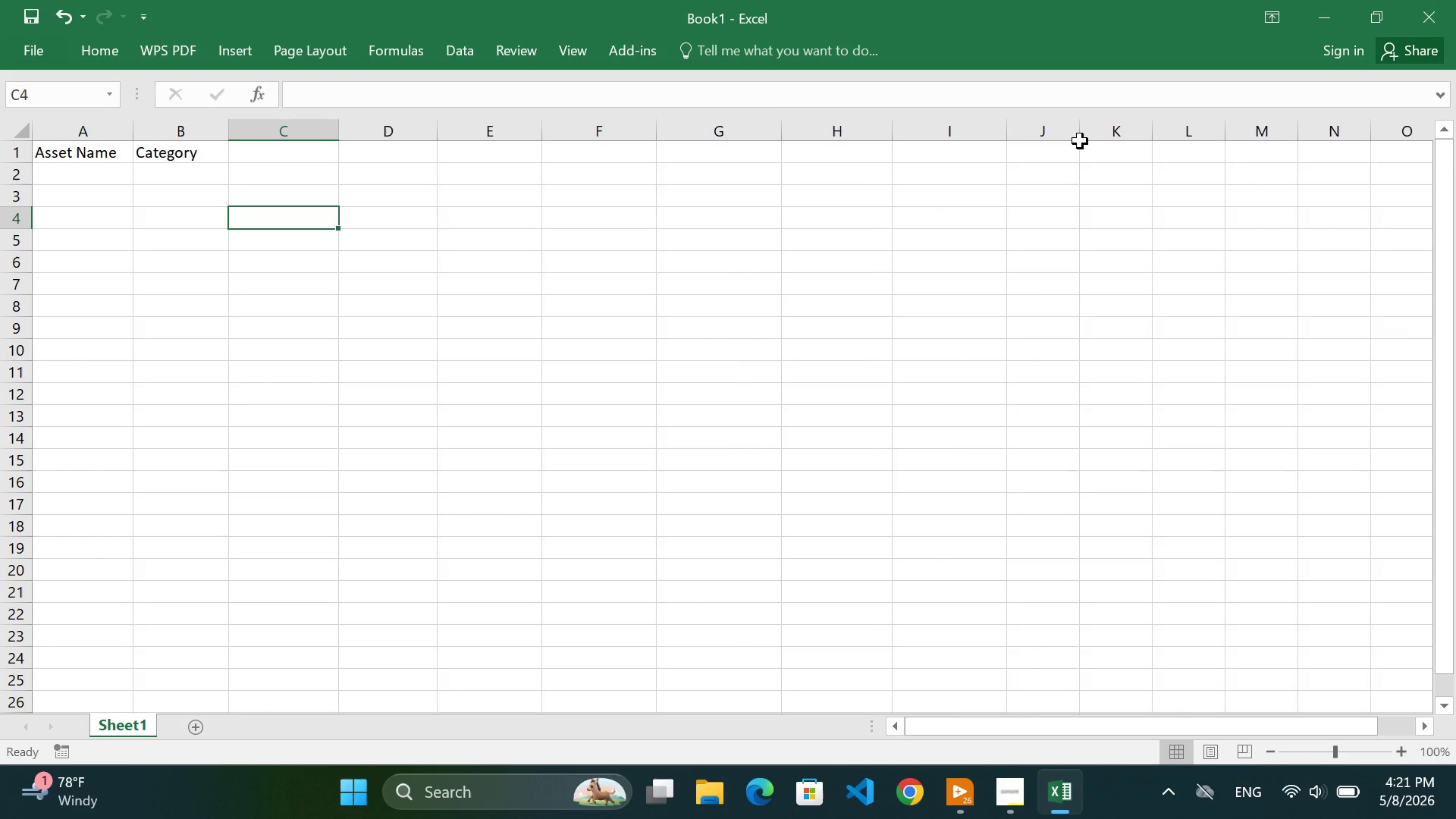 
left_click_drag(start_coordinate=[1080, 141], to_coordinate=[1106, 141])
 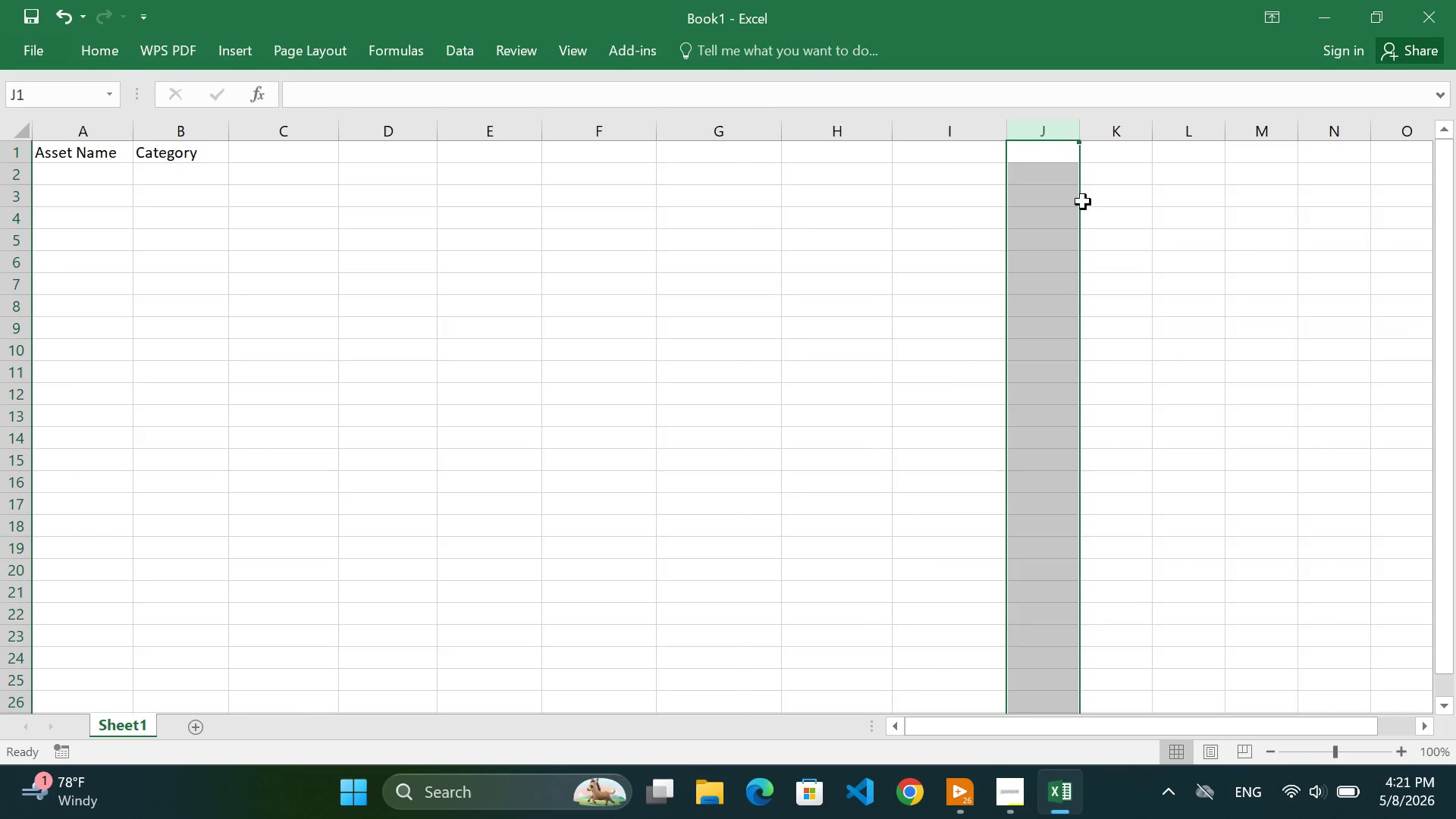 
left_click([1133, 207])
 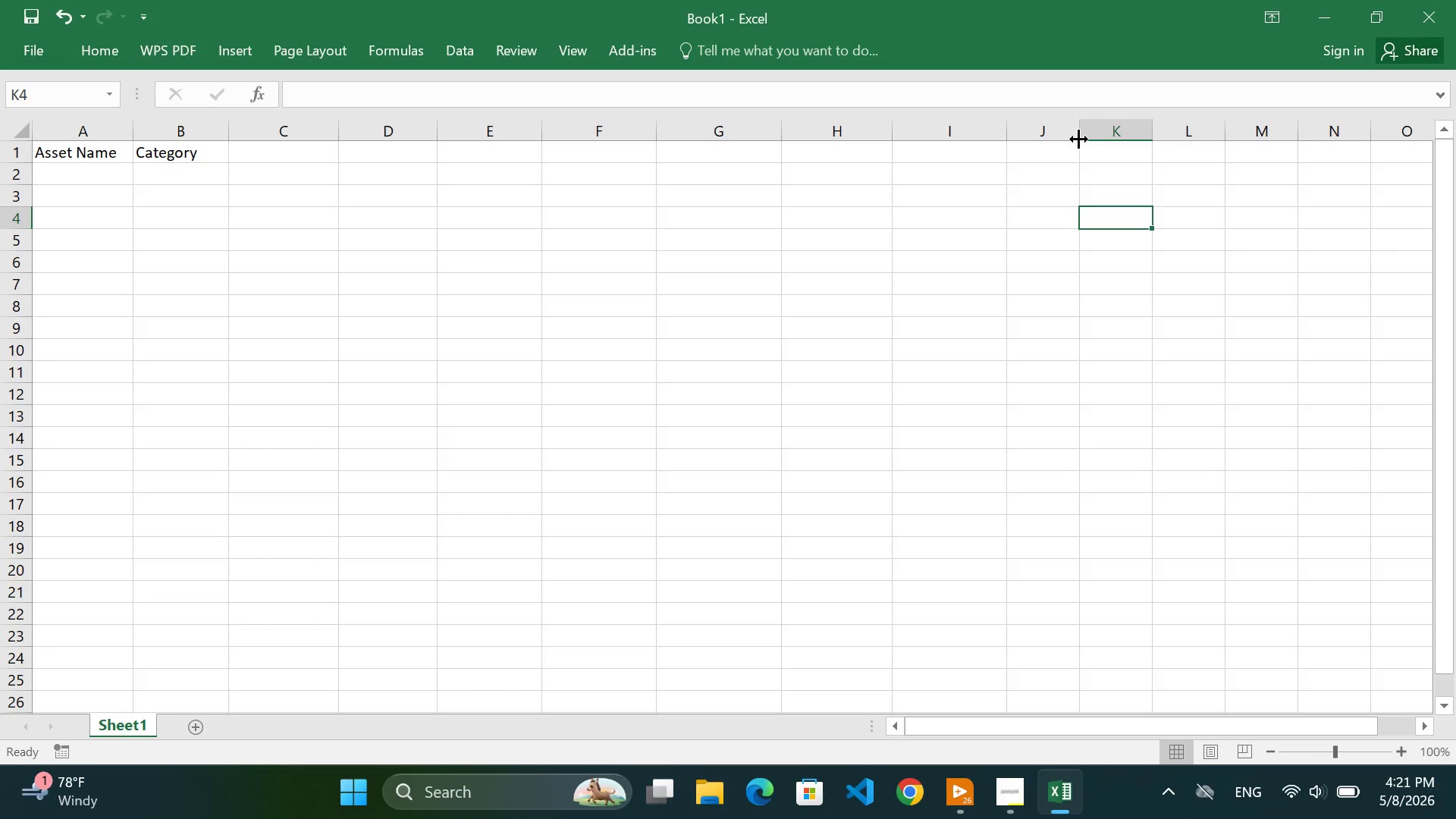 
left_click_drag(start_coordinate=[1078, 139], to_coordinate=[1127, 136])
 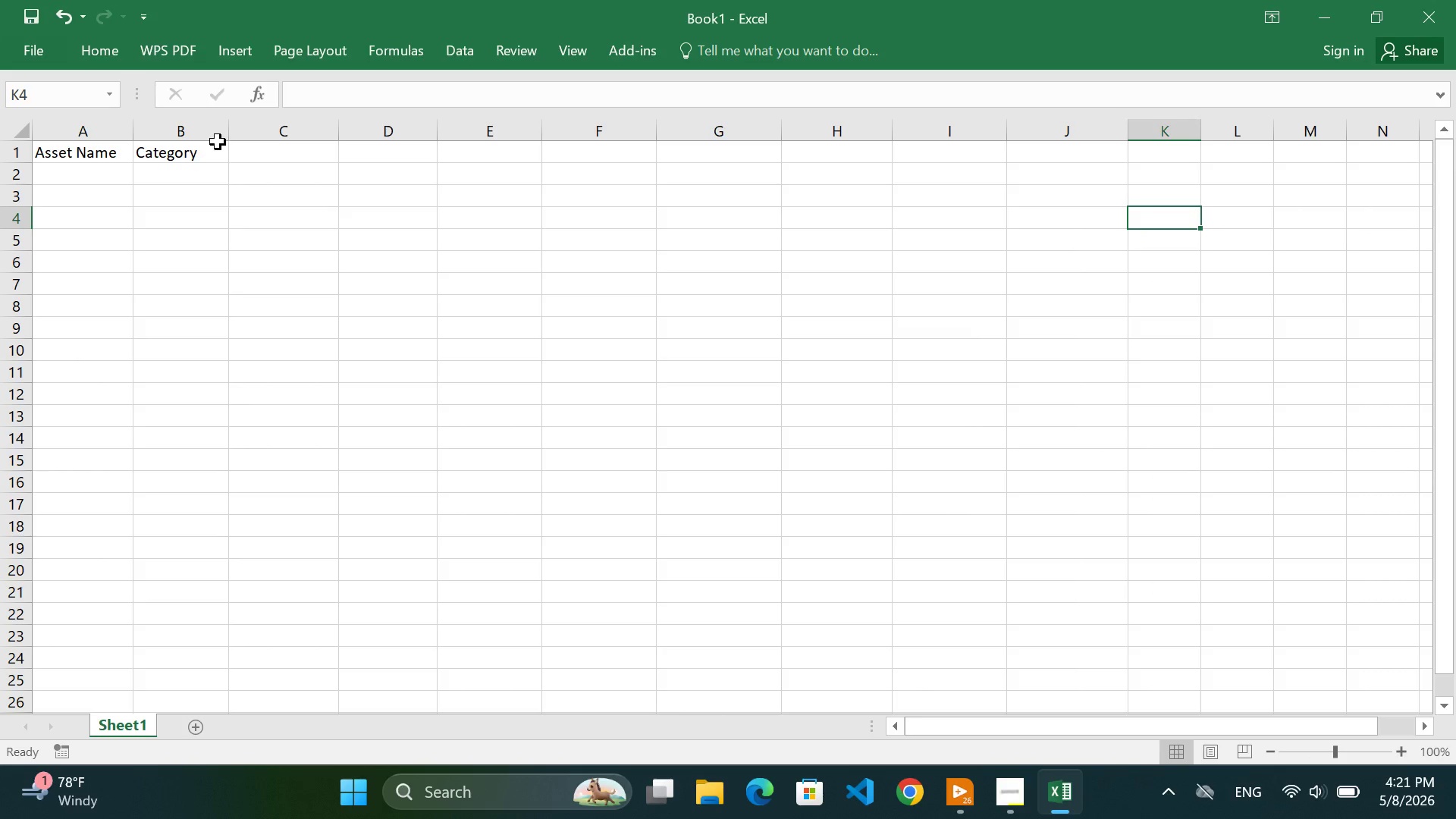 
left_click_drag(start_coordinate=[230, 130], to_coordinate=[261, 132])
 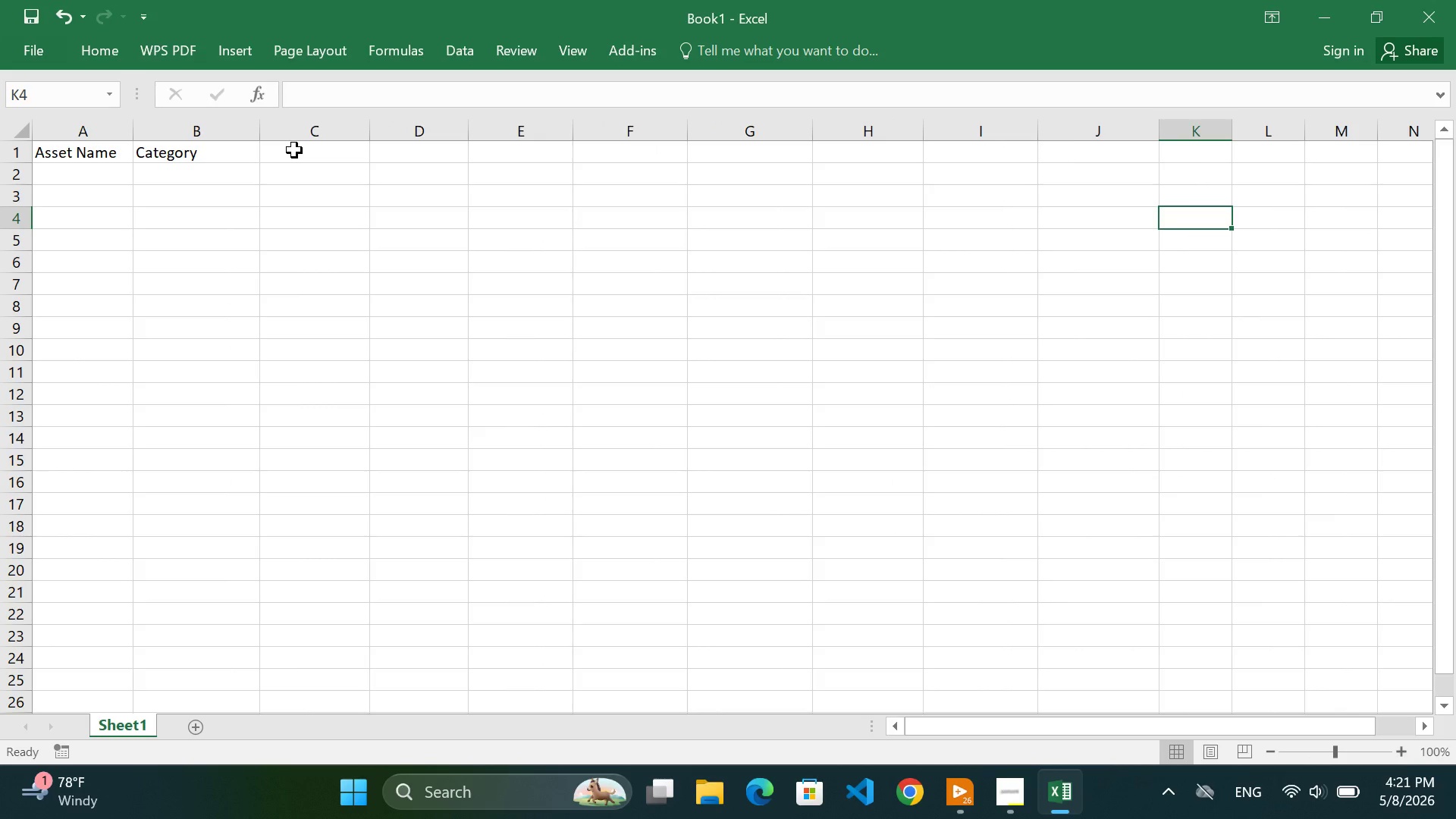 
left_click([294, 150])
 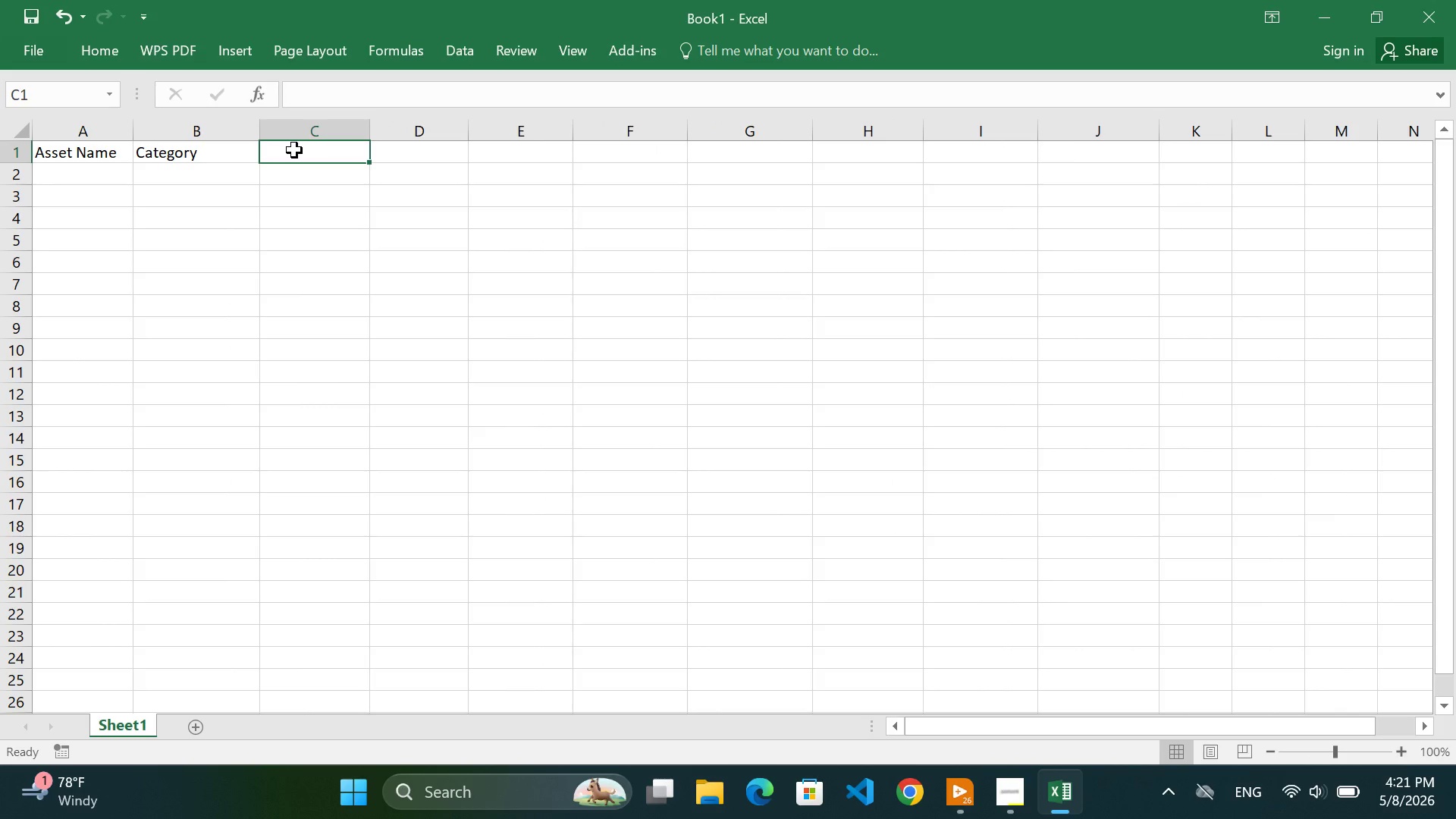 
type(Pu)
key(Backspace)
key(Backspace)
type(Pr)
key(Backspace)
type(urchase Price)
 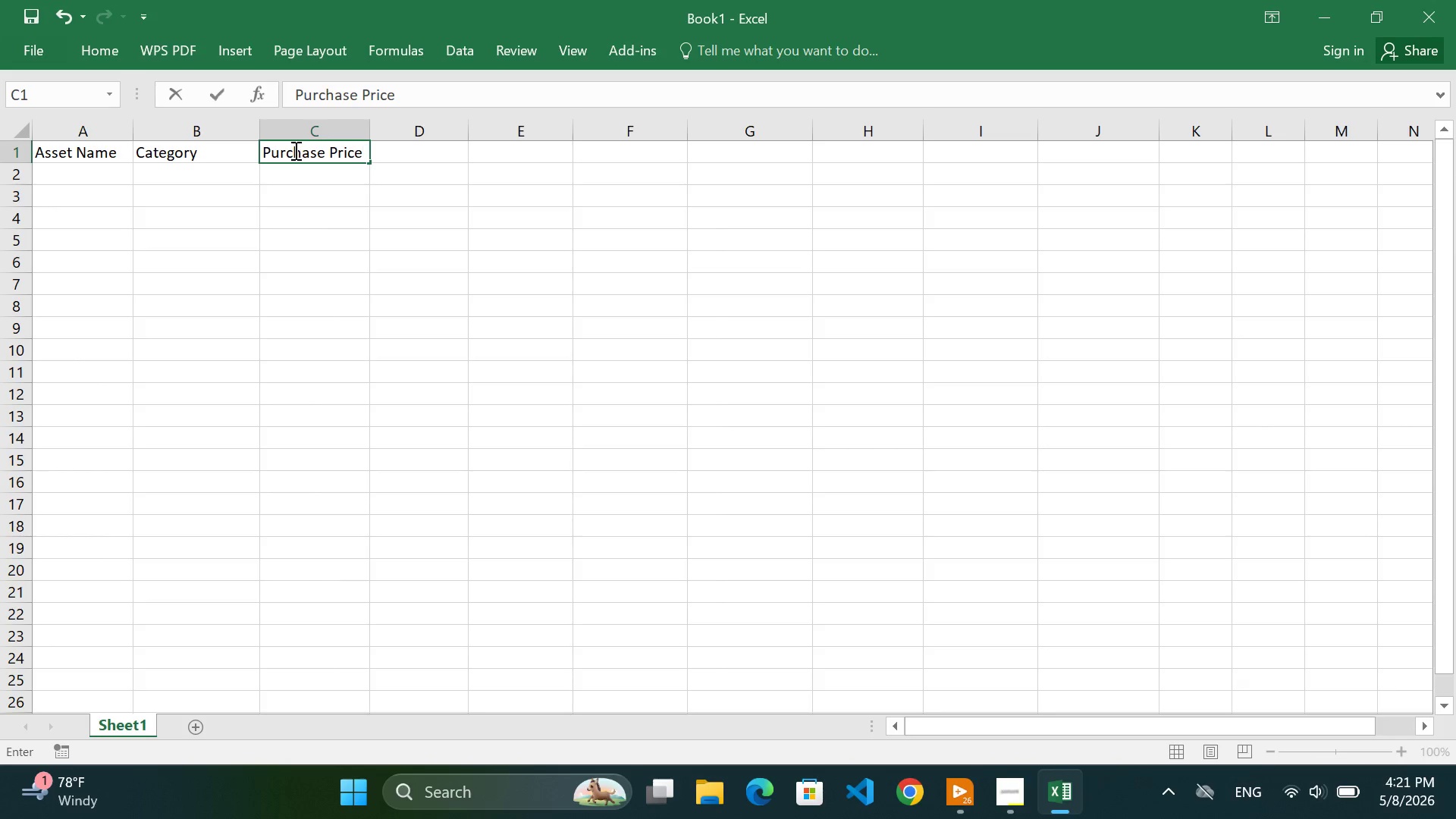 
left_click([417, 212])
 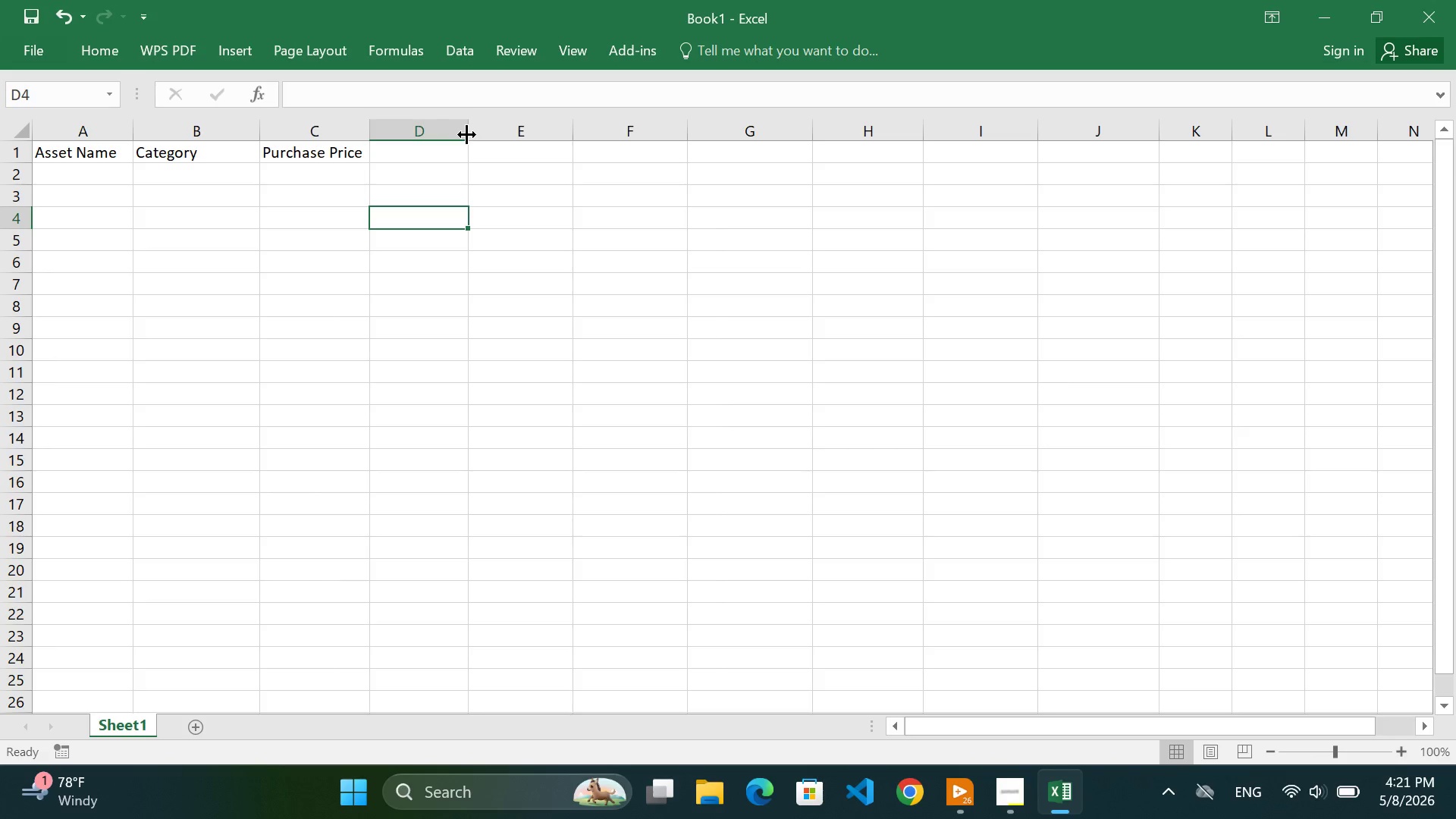 
left_click_drag(start_coordinate=[466, 134], to_coordinate=[513, 134])
 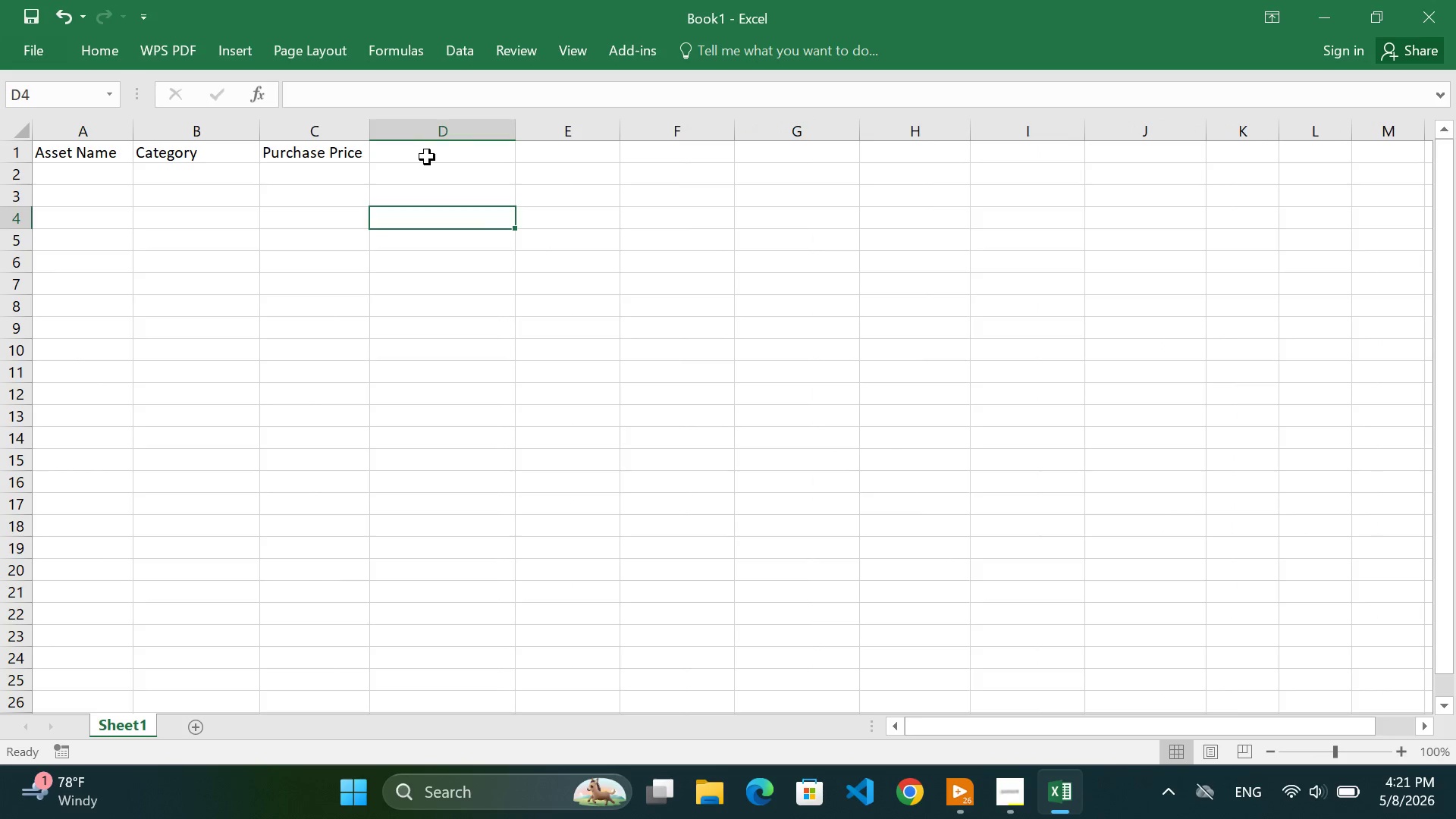 
left_click([427, 157])
 